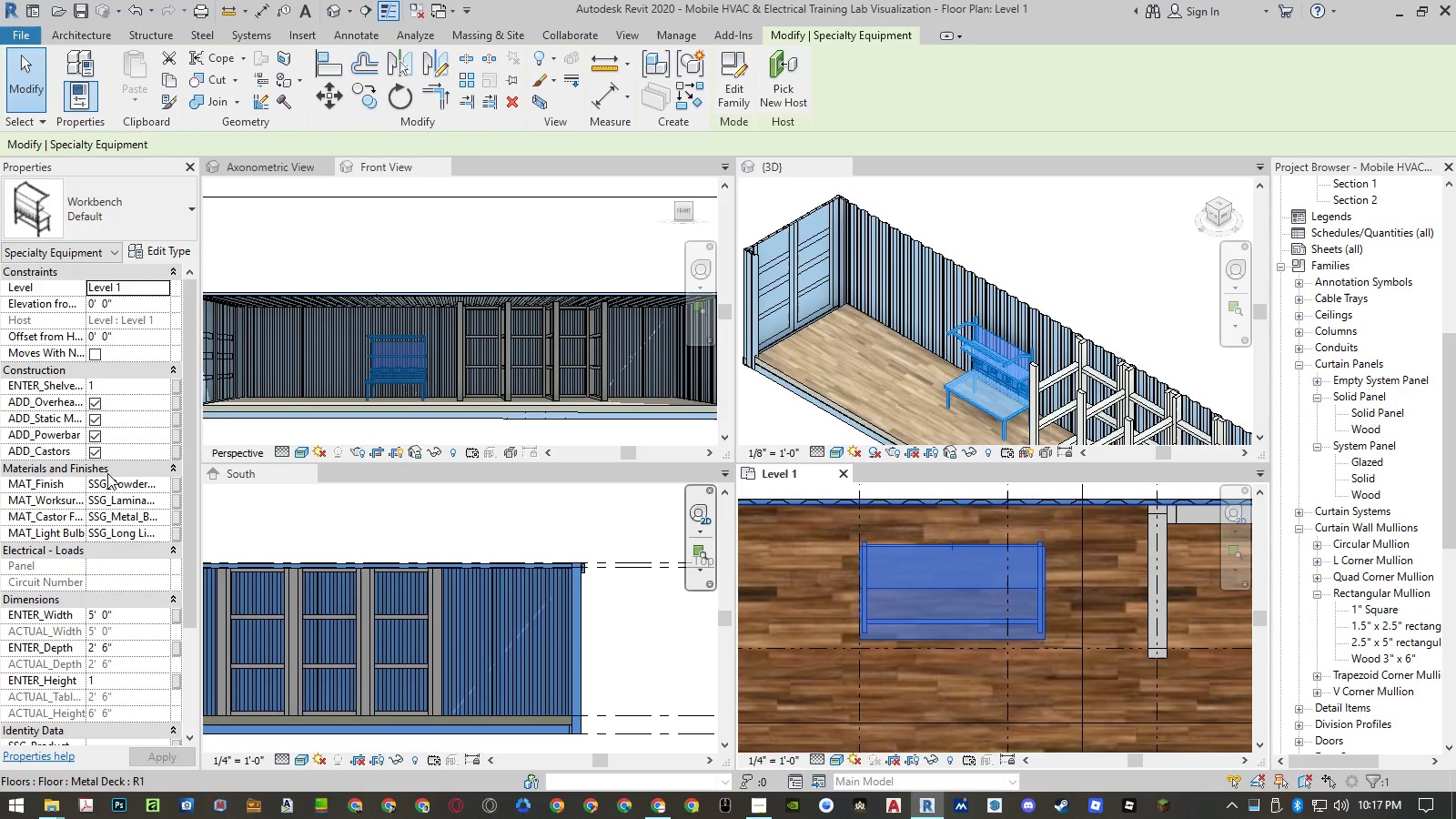 
scroll: coordinate [120, 563], scroll_direction: down, amount: 5.0
 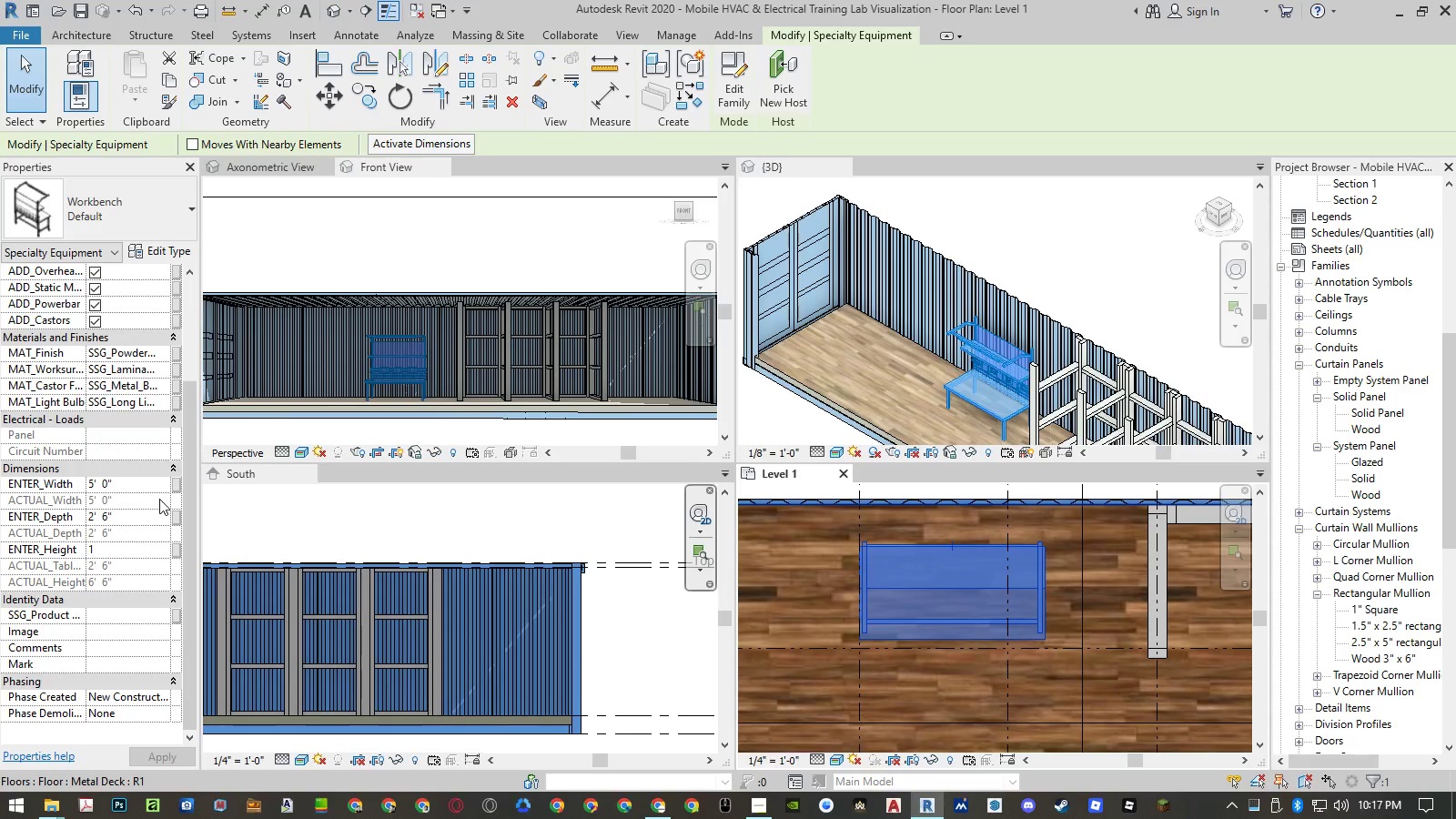 
left_click([158, 487])
 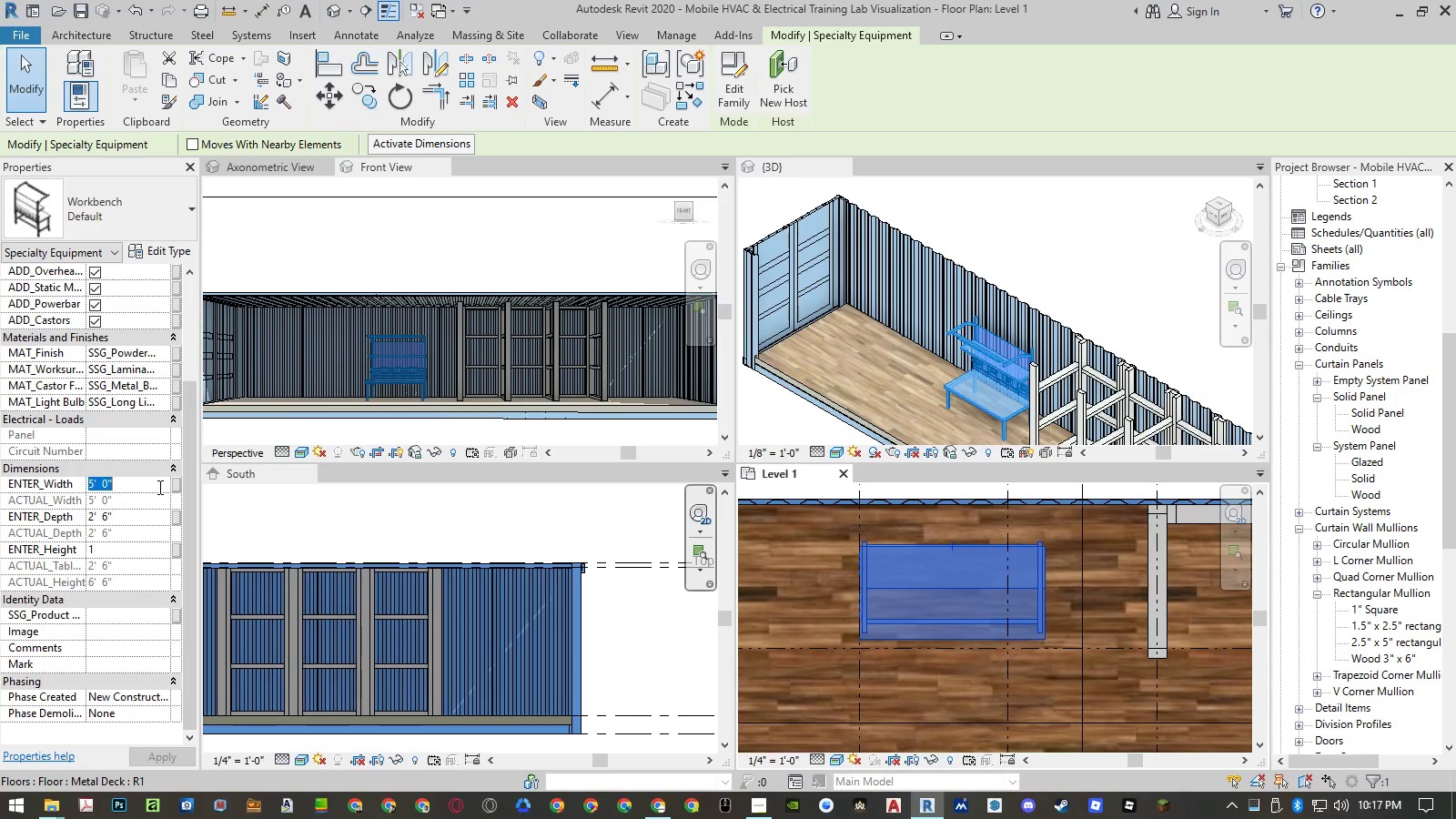 
key(Numpad4)
 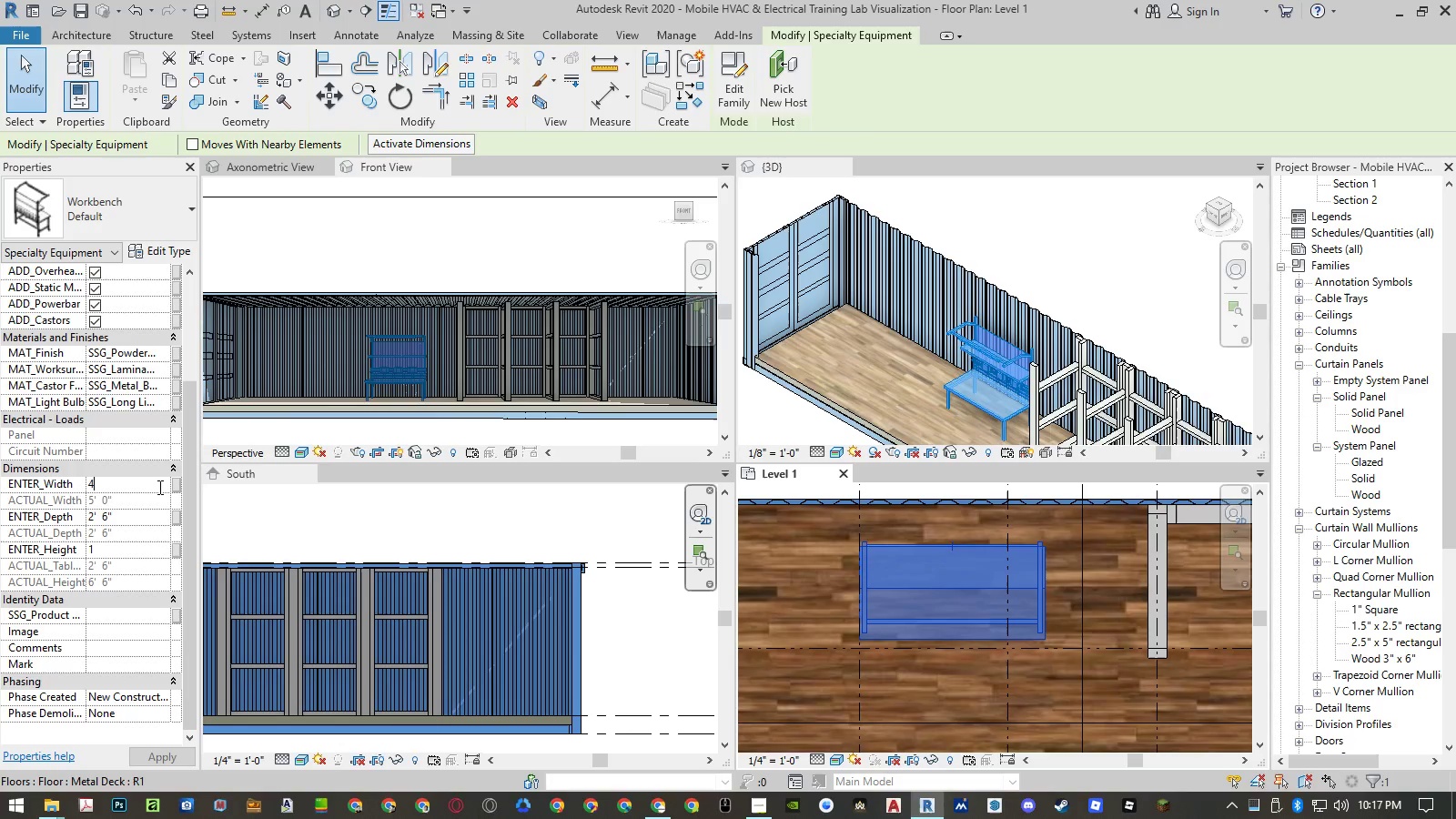 
key(NumpadEnter)
 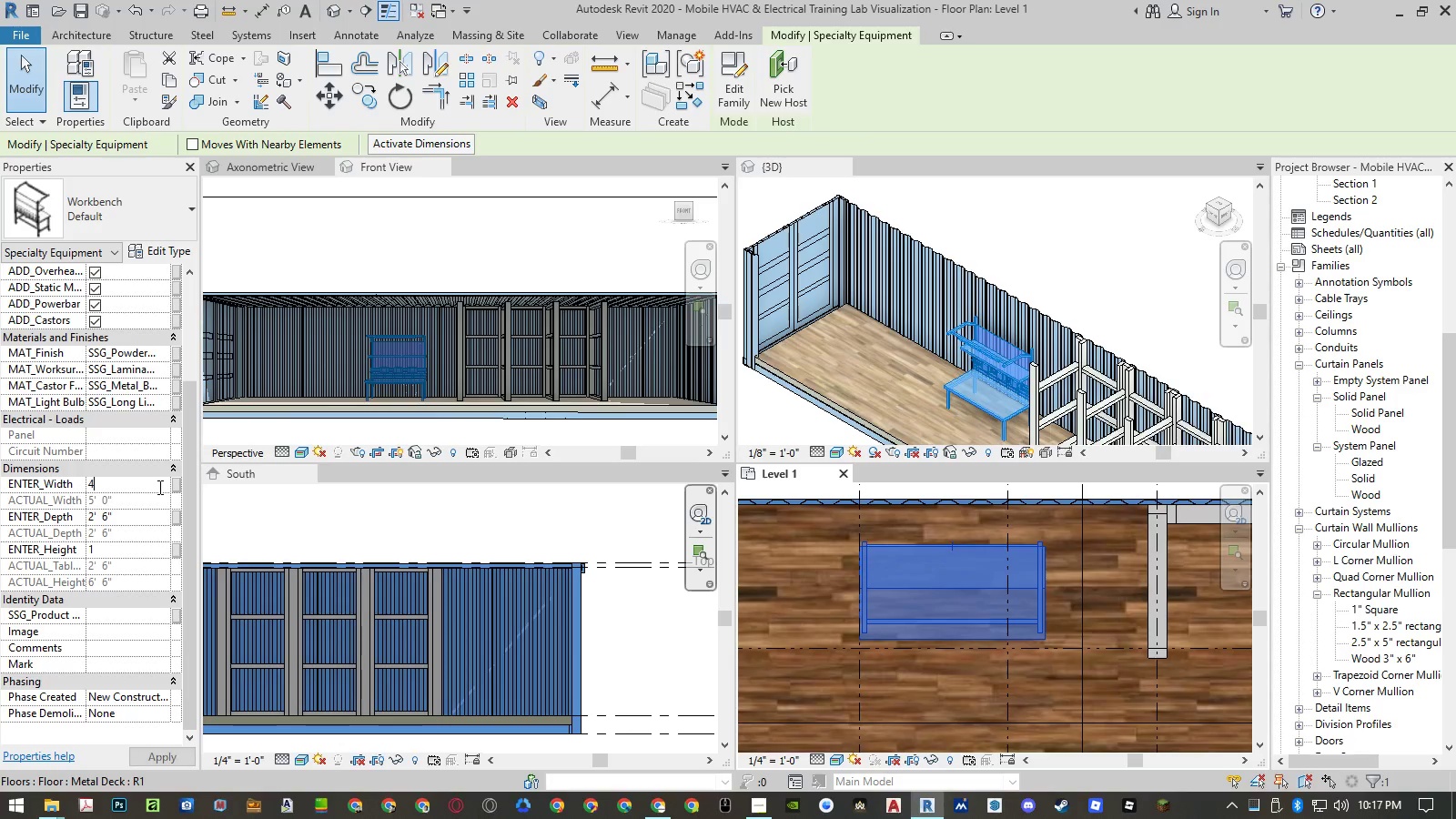 
key(NumpadEnter)
 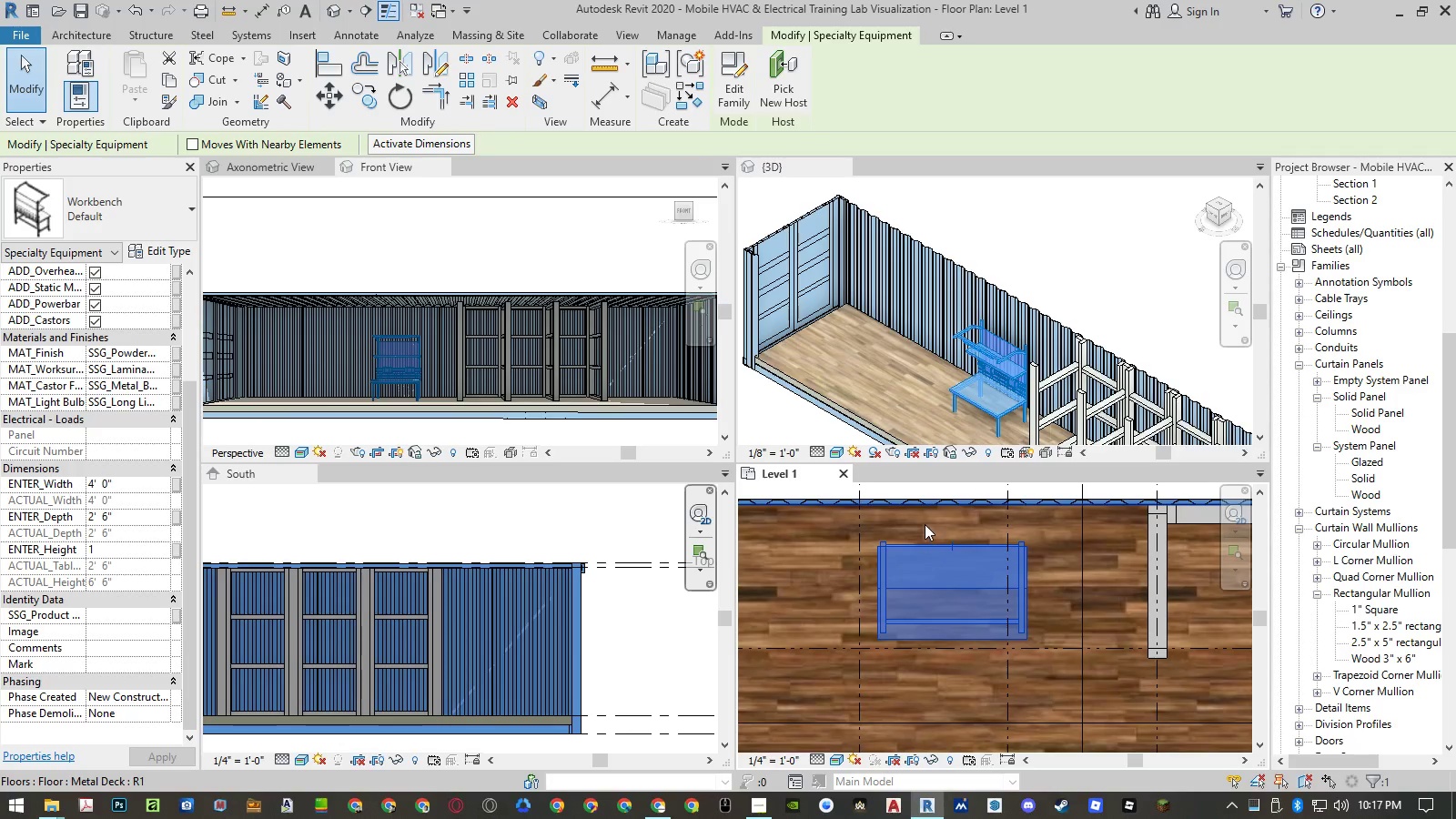 
key(Escape)
 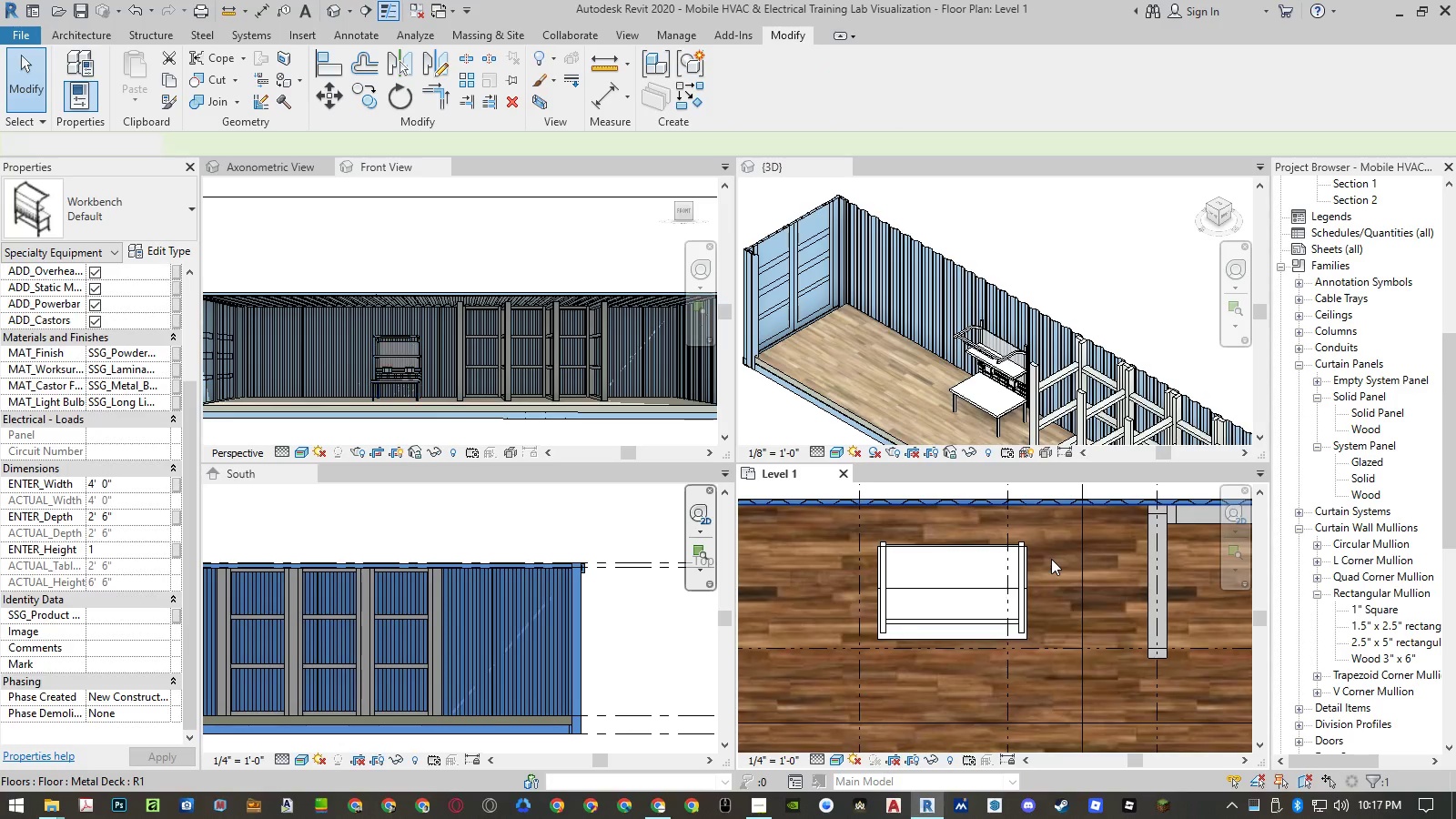 
scroll: coordinate [1053, 559], scroll_direction: down, amount: 8.0
 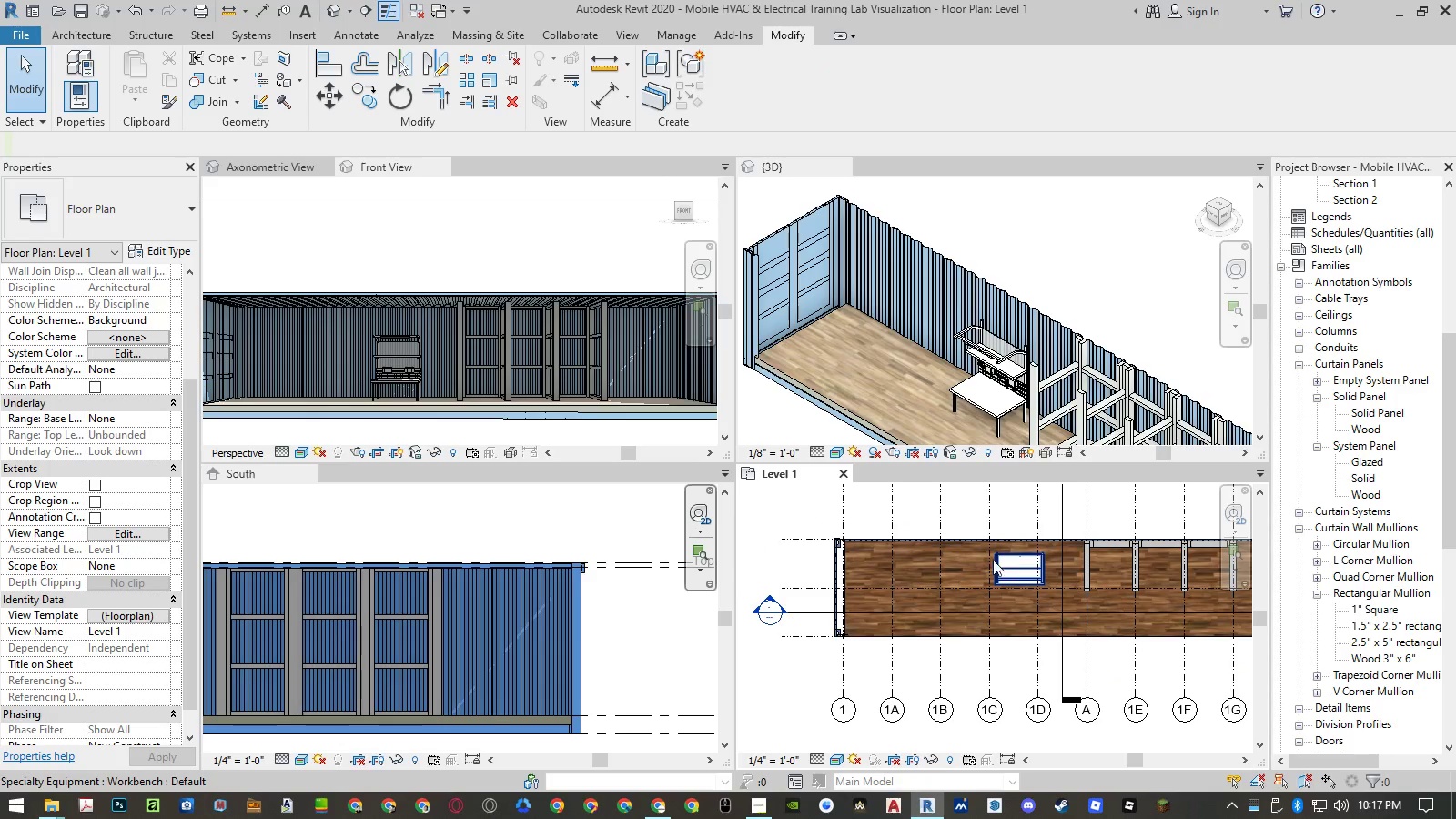 
scroll: coordinate [831, 567], scroll_direction: up, amount: 6.0
 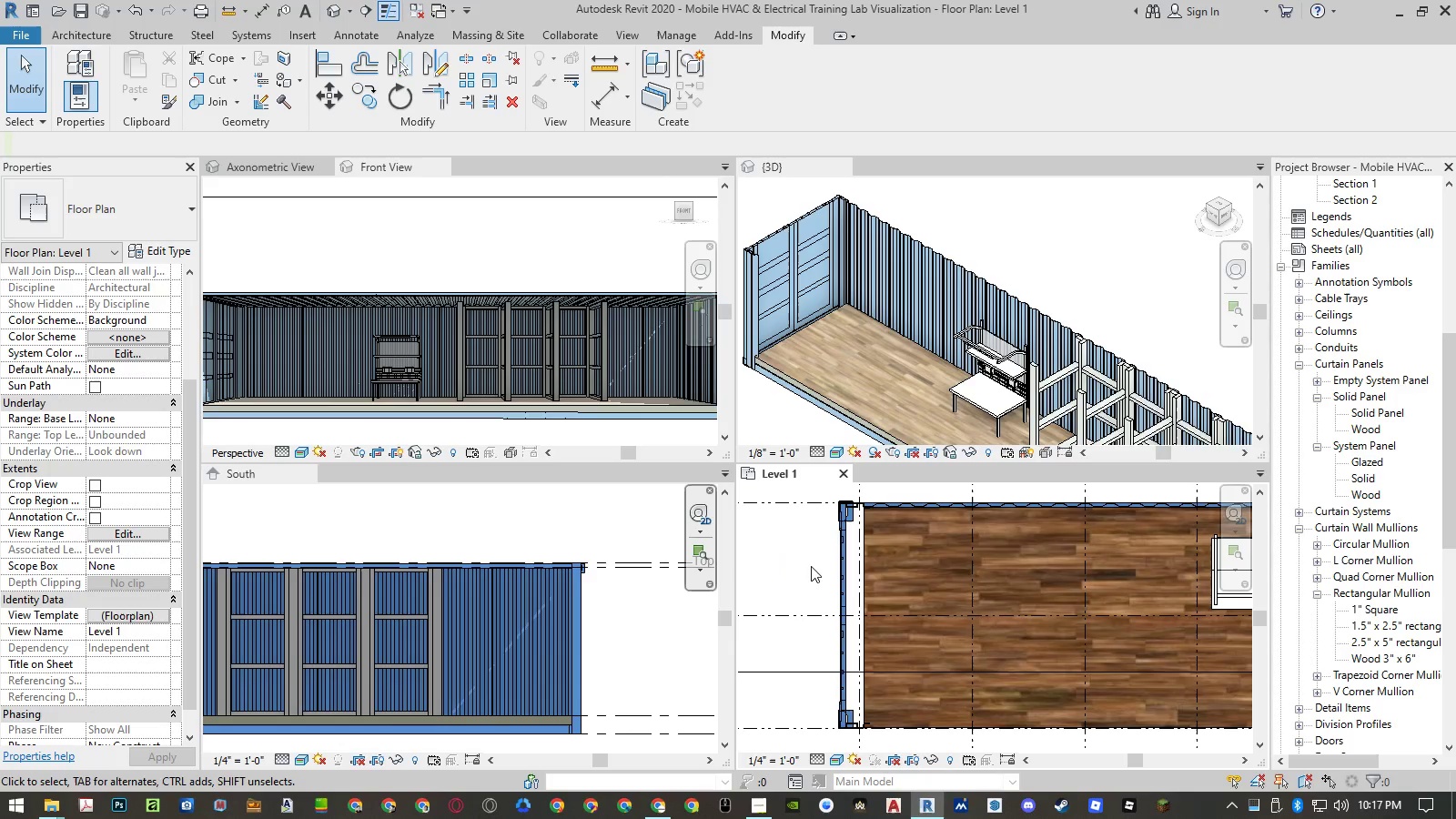 
scroll: coordinate [801, 562], scroll_direction: down, amount: 5.0
 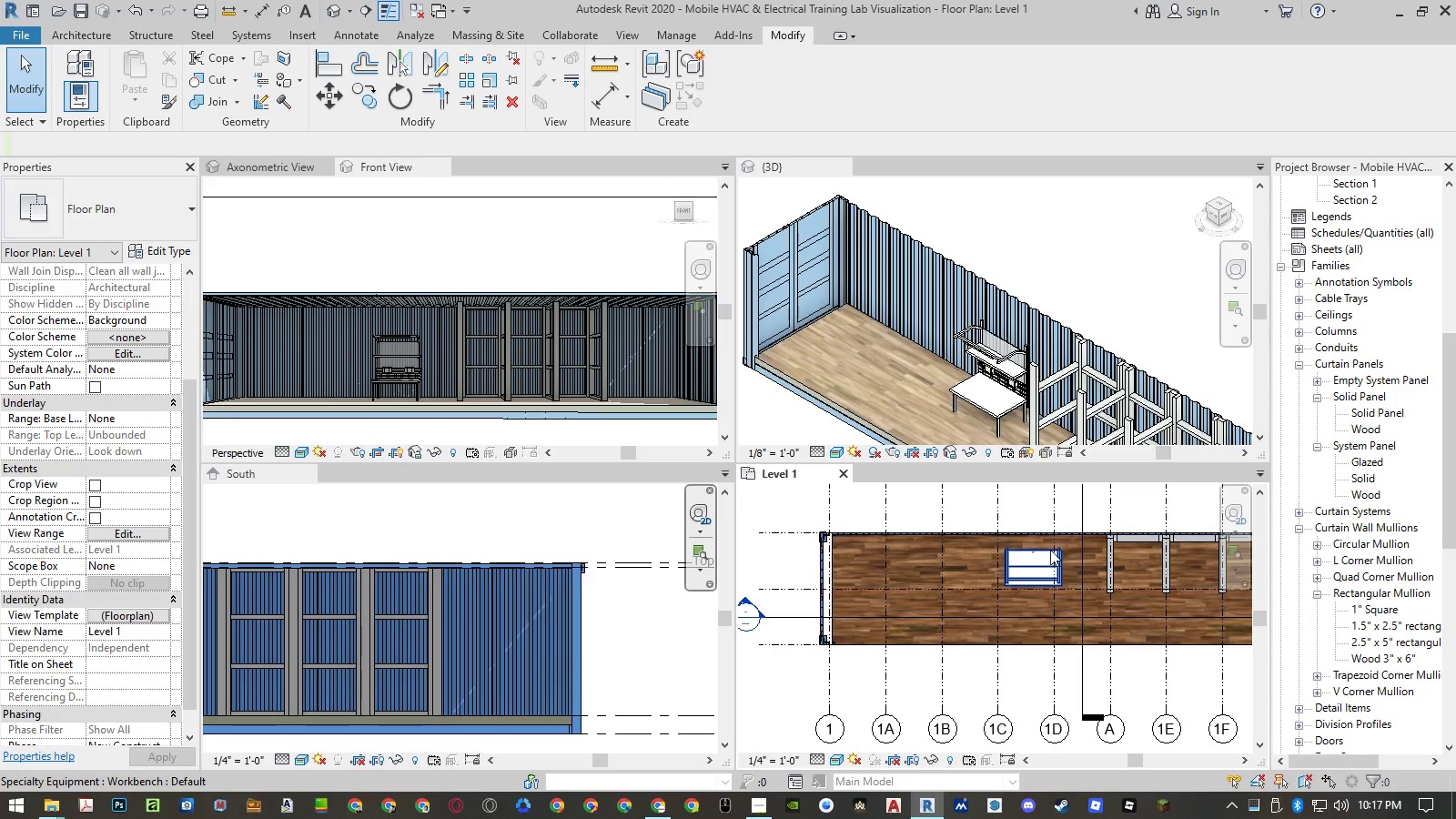 
scroll: coordinate [1051, 548], scroll_direction: up, amount: 2.0
 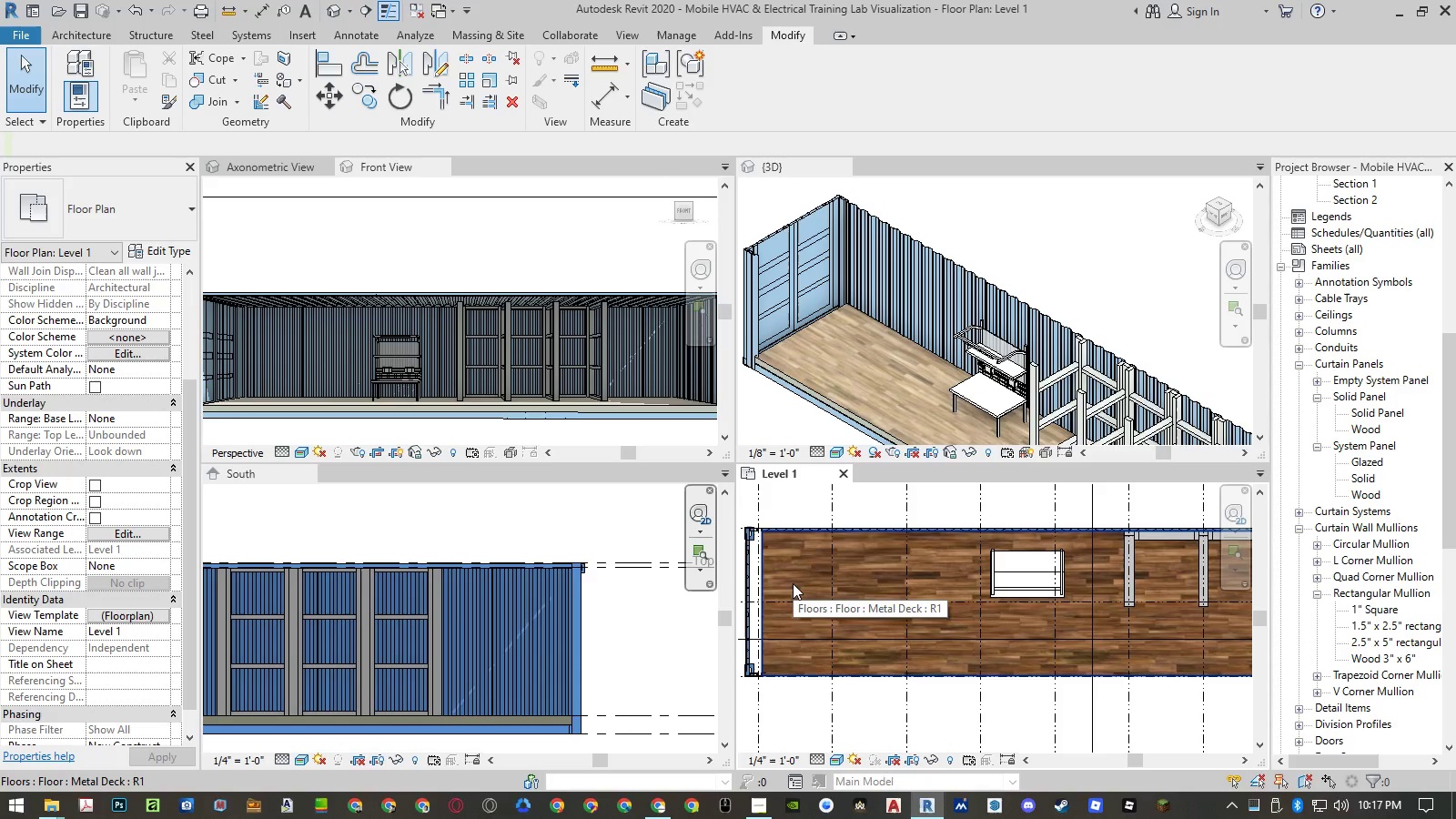 
wait(5.2)
 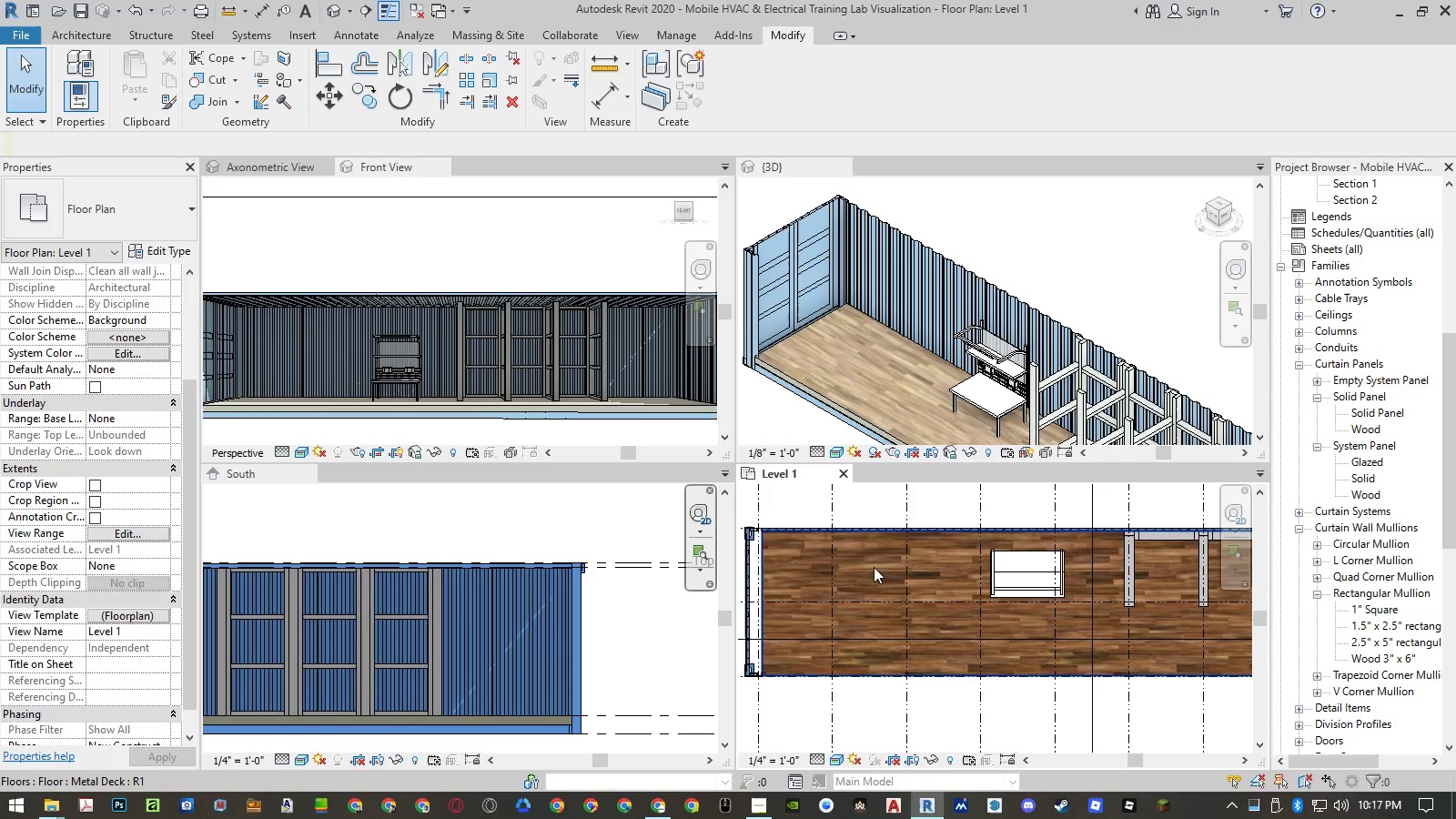 
scroll: coordinate [793, 583], scroll_direction: down, amount: 4.0
 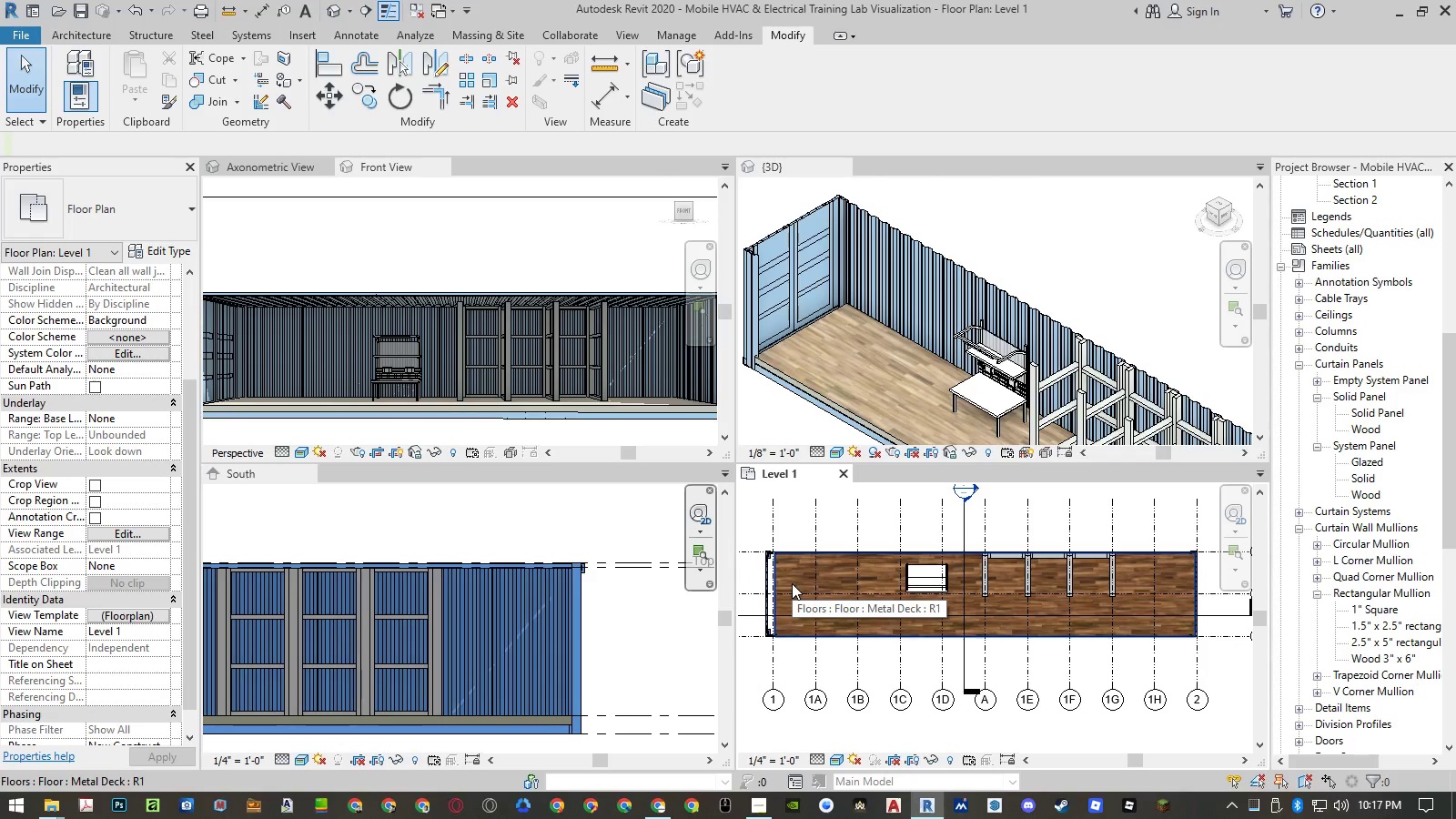 
wait(8.25)
 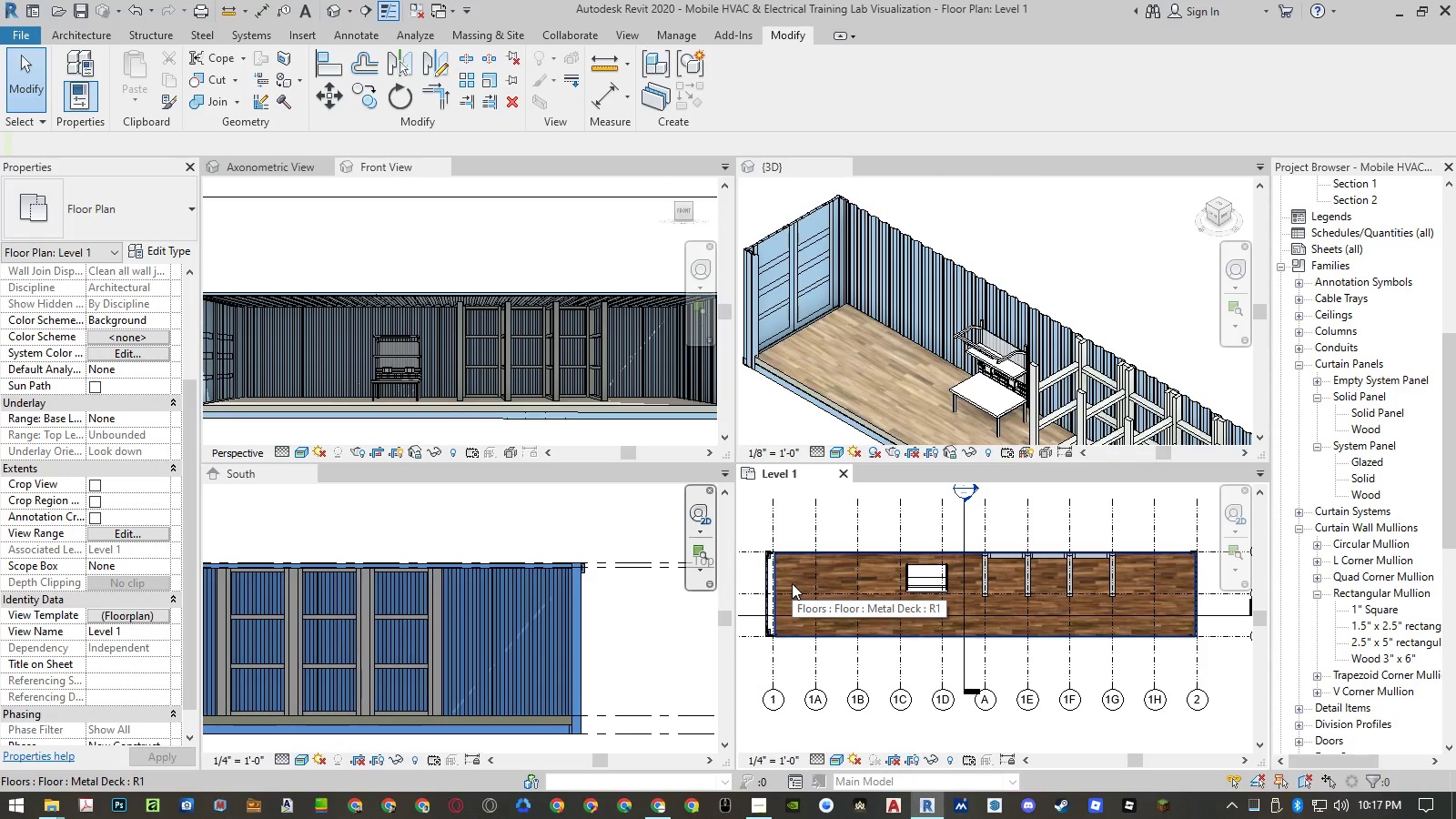 
scroll: coordinate [954, 554], scroll_direction: up, amount: 10.0
 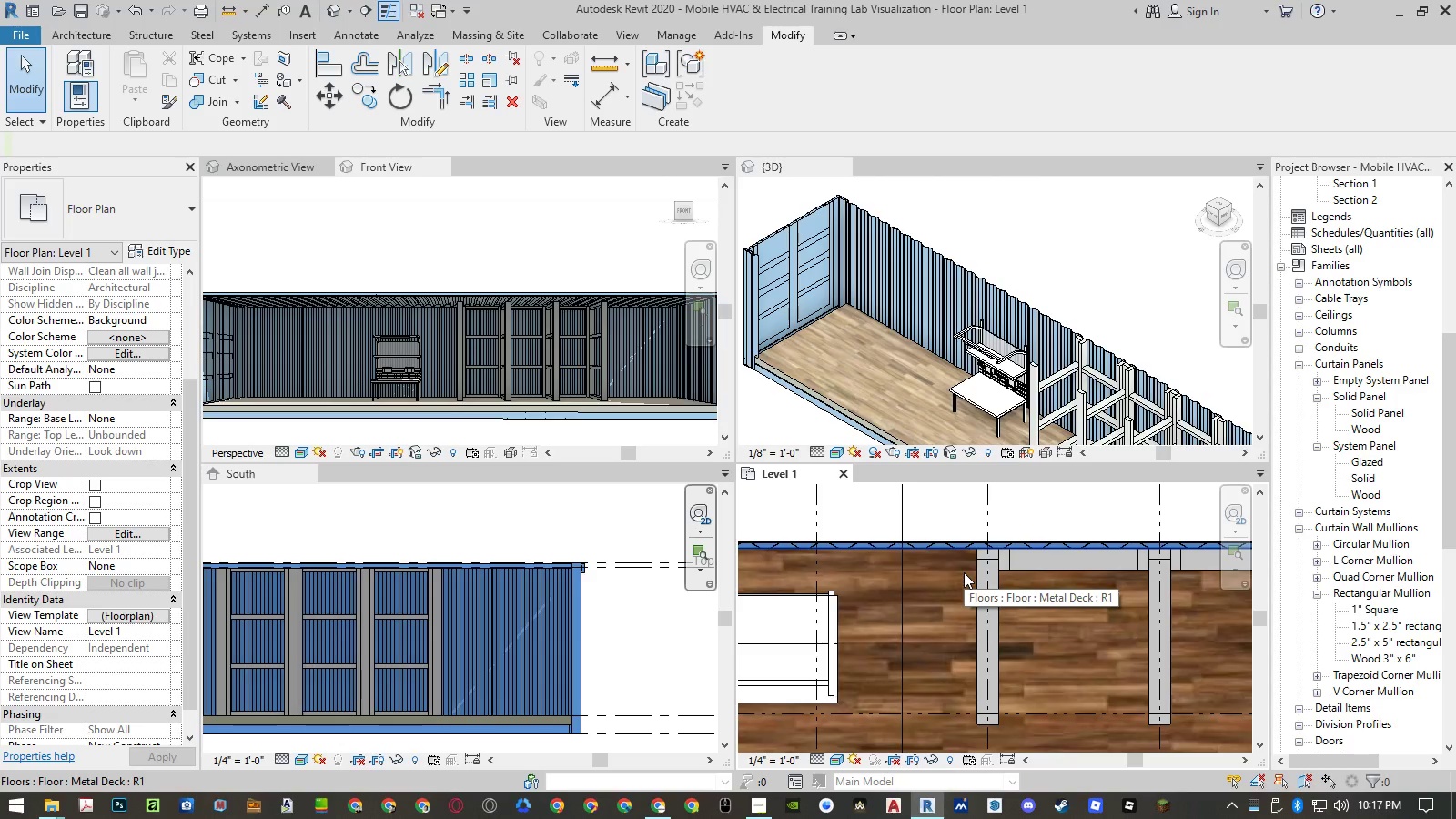 
type(al)
 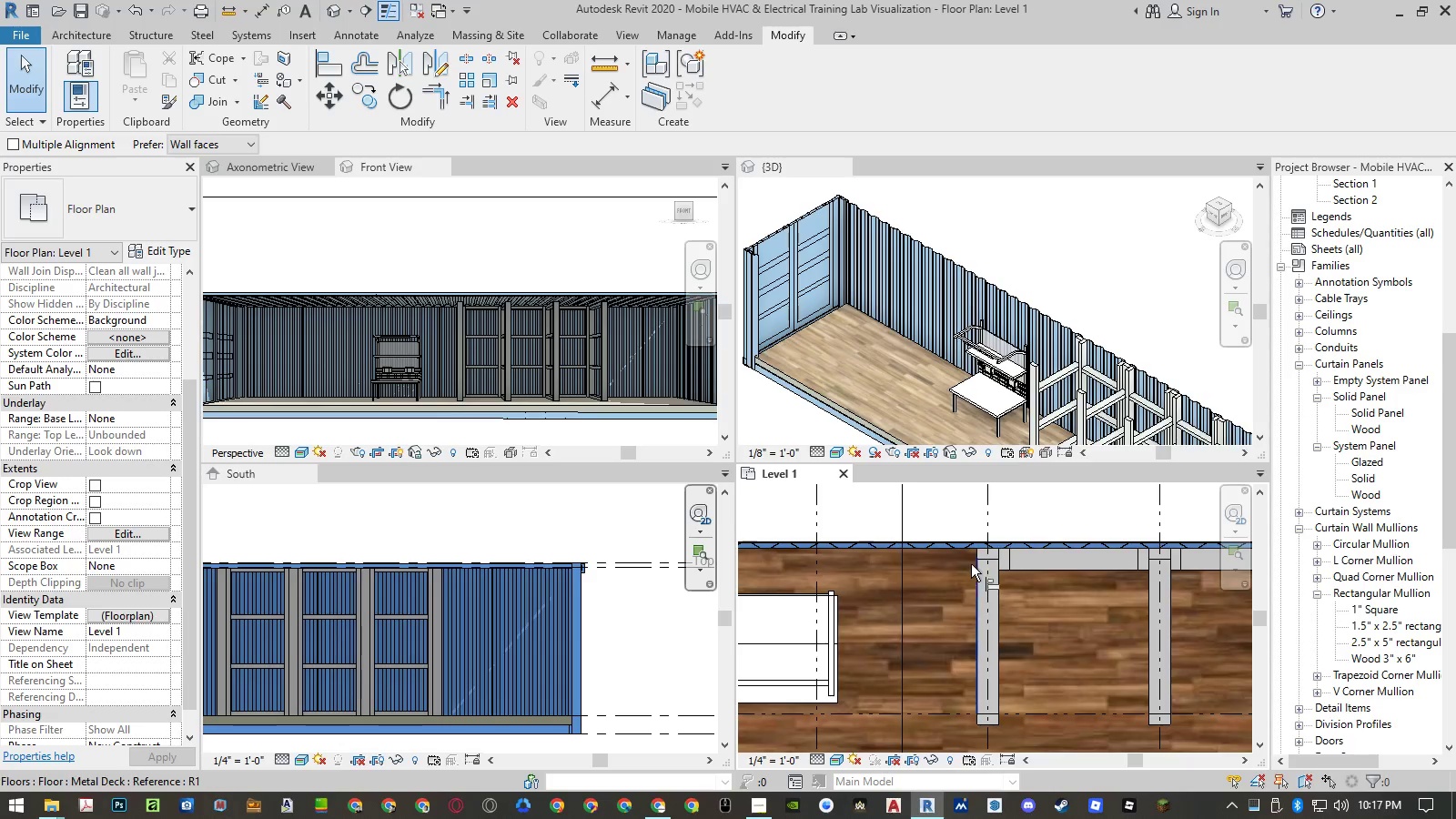 
scroll: coordinate [976, 551], scroll_direction: up, amount: 5.0
 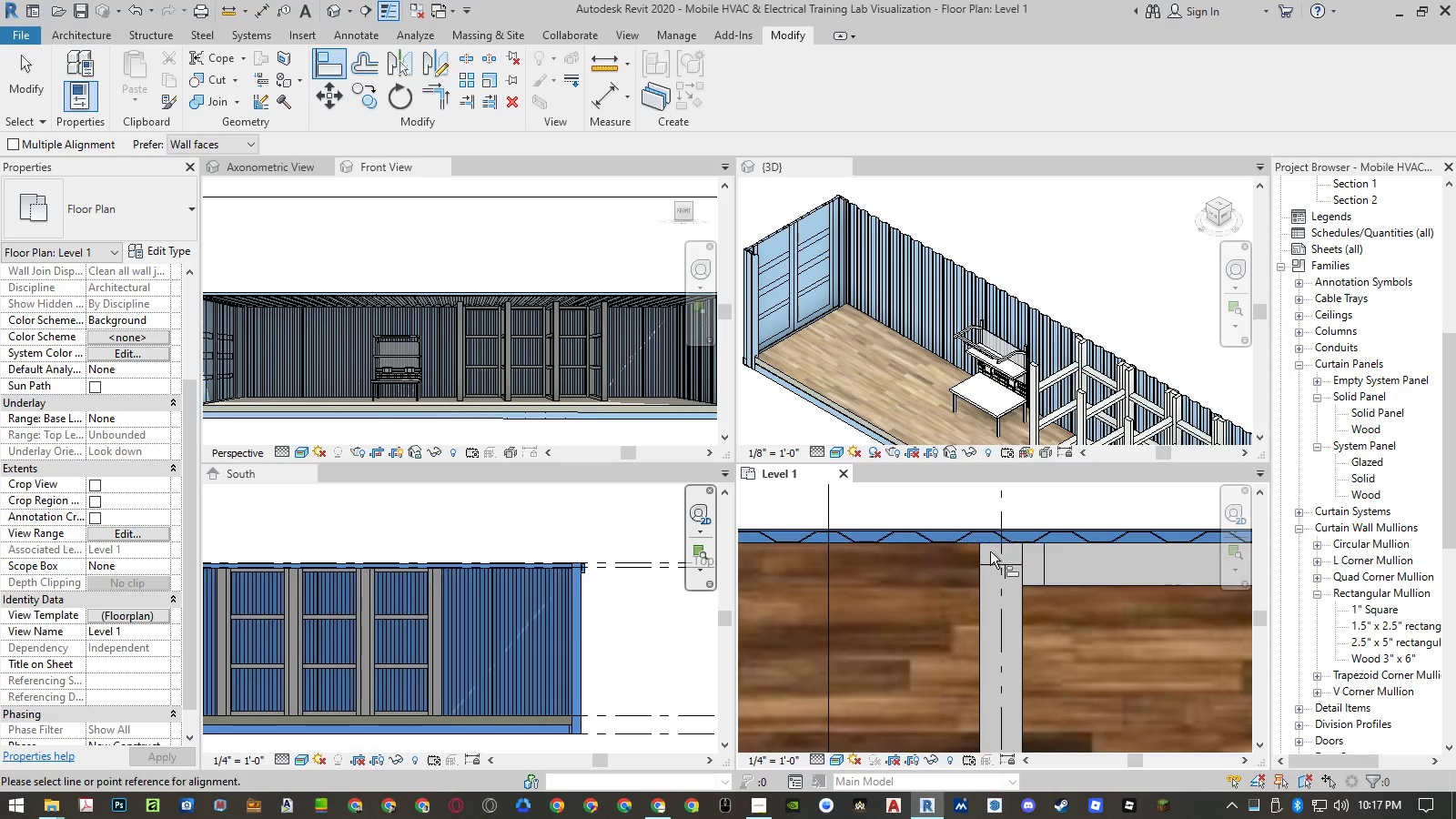 
left_click([991, 544])
 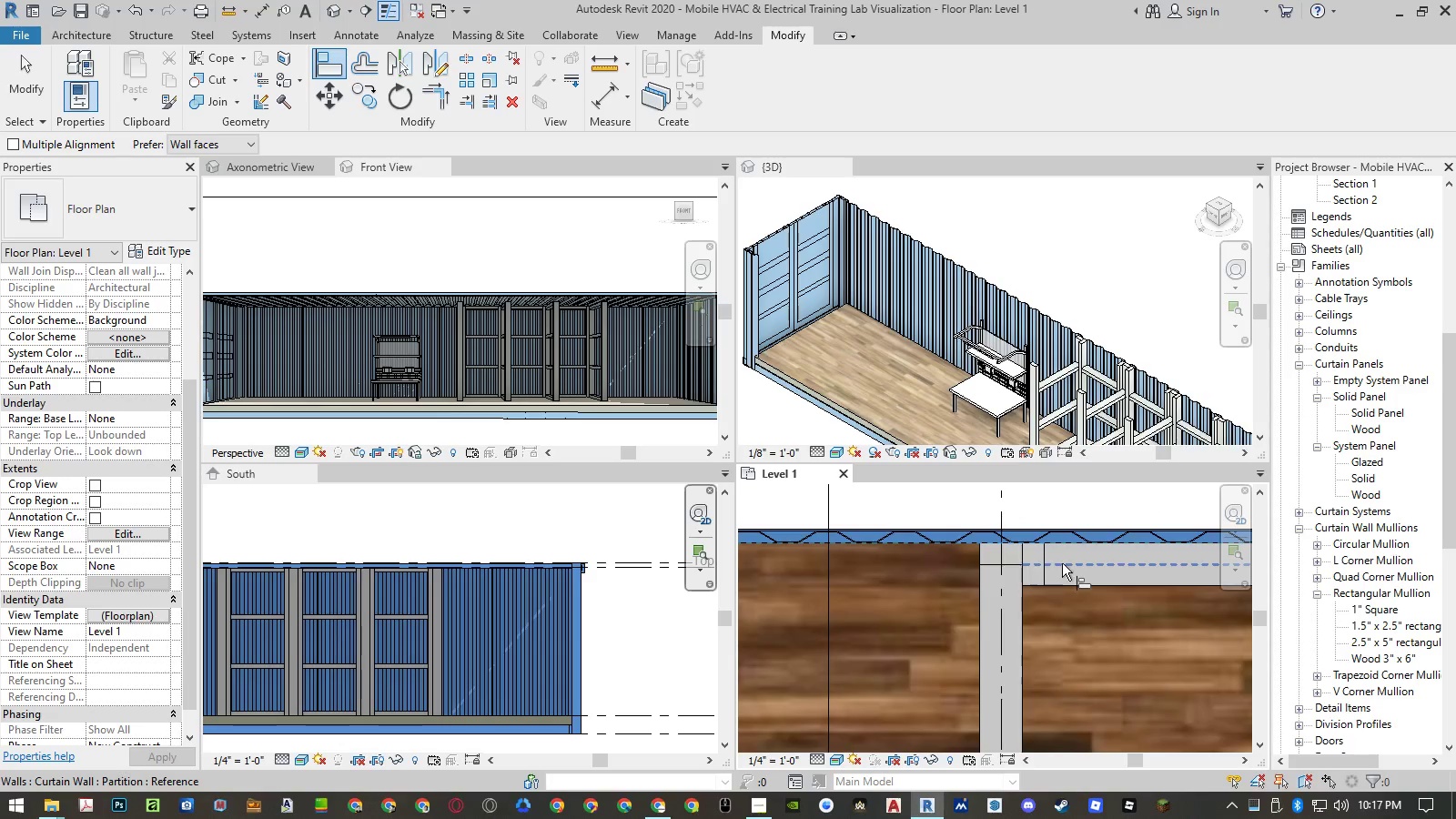 
scroll: coordinate [1070, 565], scroll_direction: down, amount: 6.0
 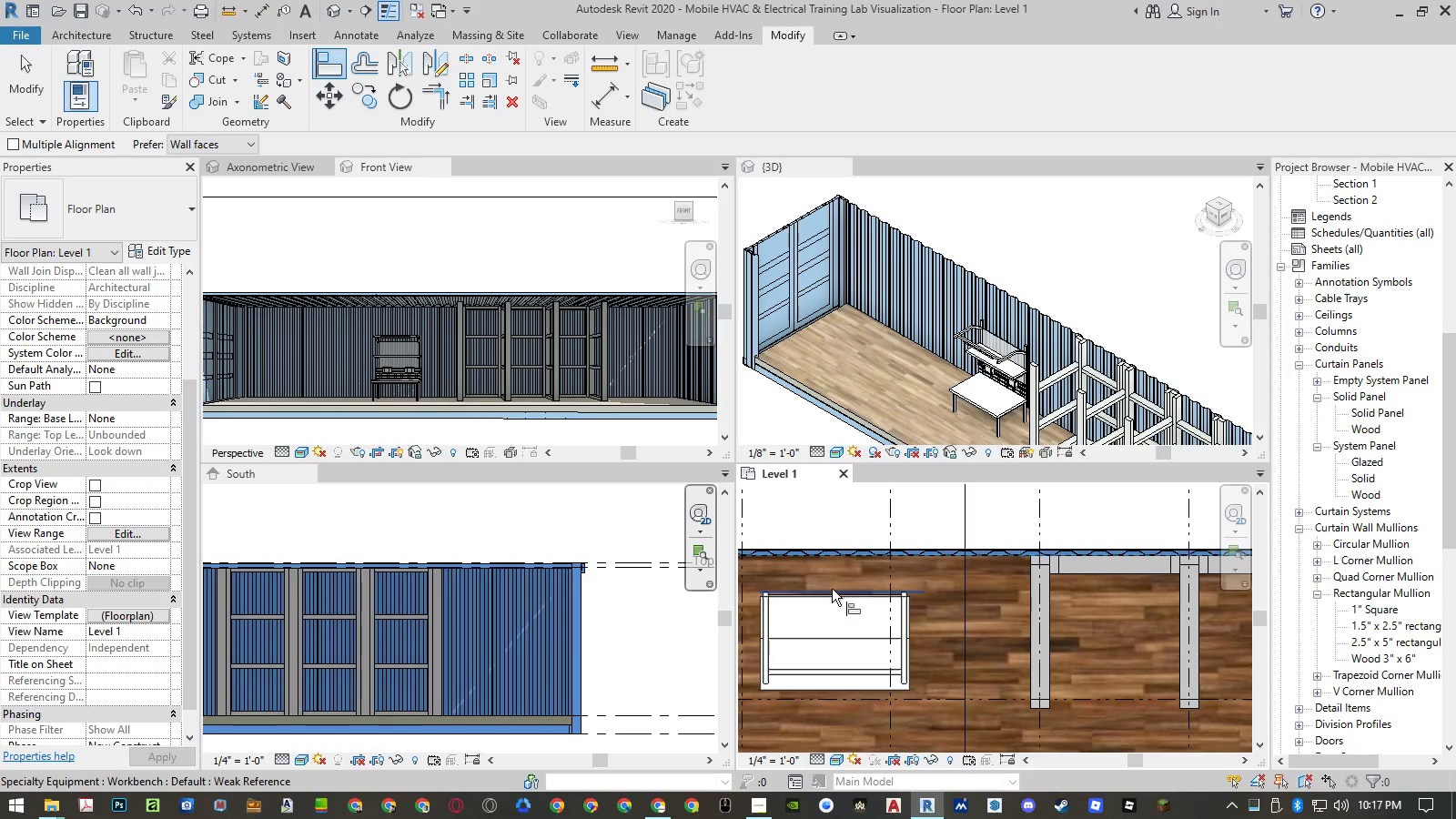 
scroll: coordinate [844, 588], scroll_direction: up, amount: 4.0
 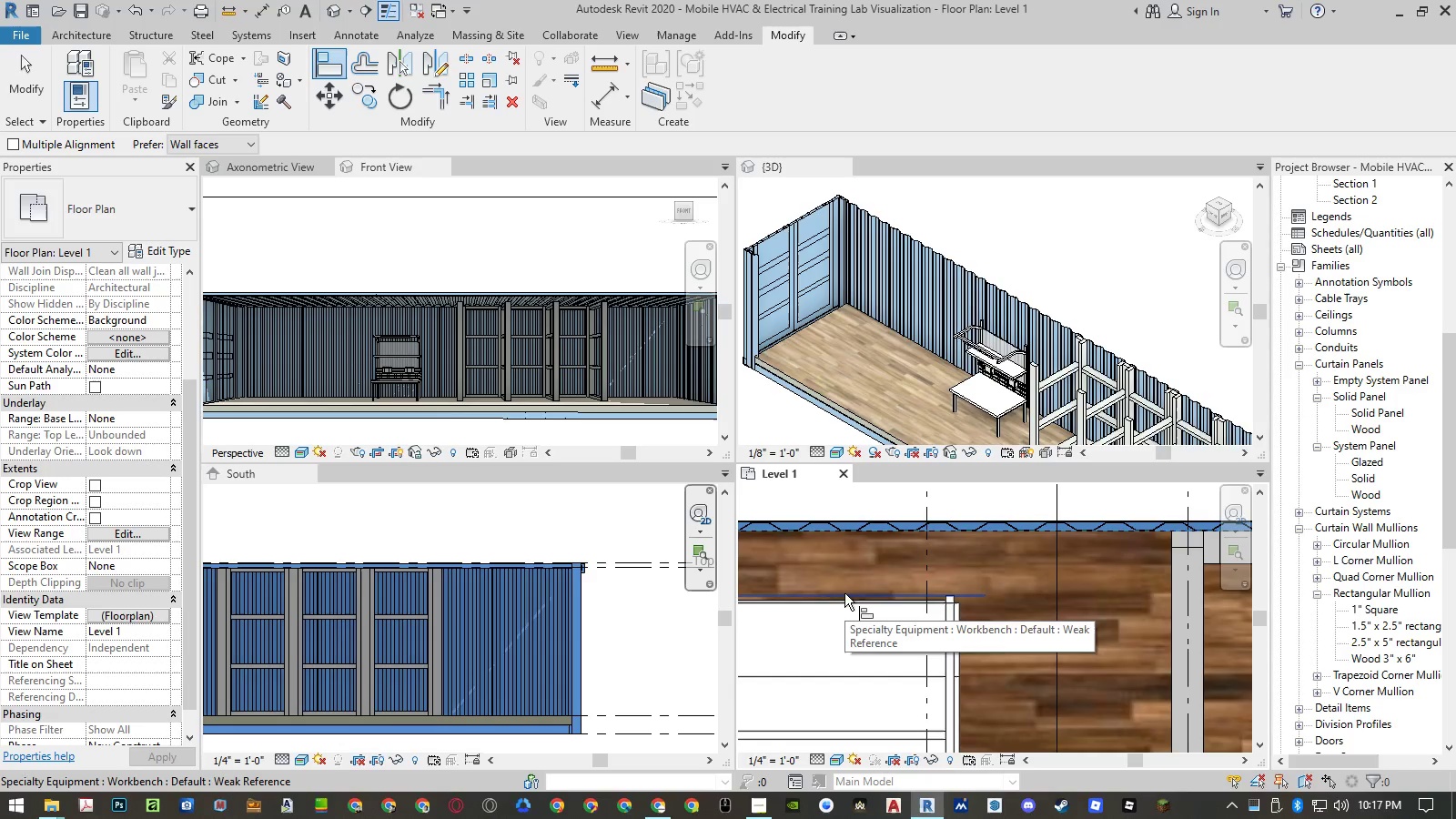 
left_click([844, 593])
 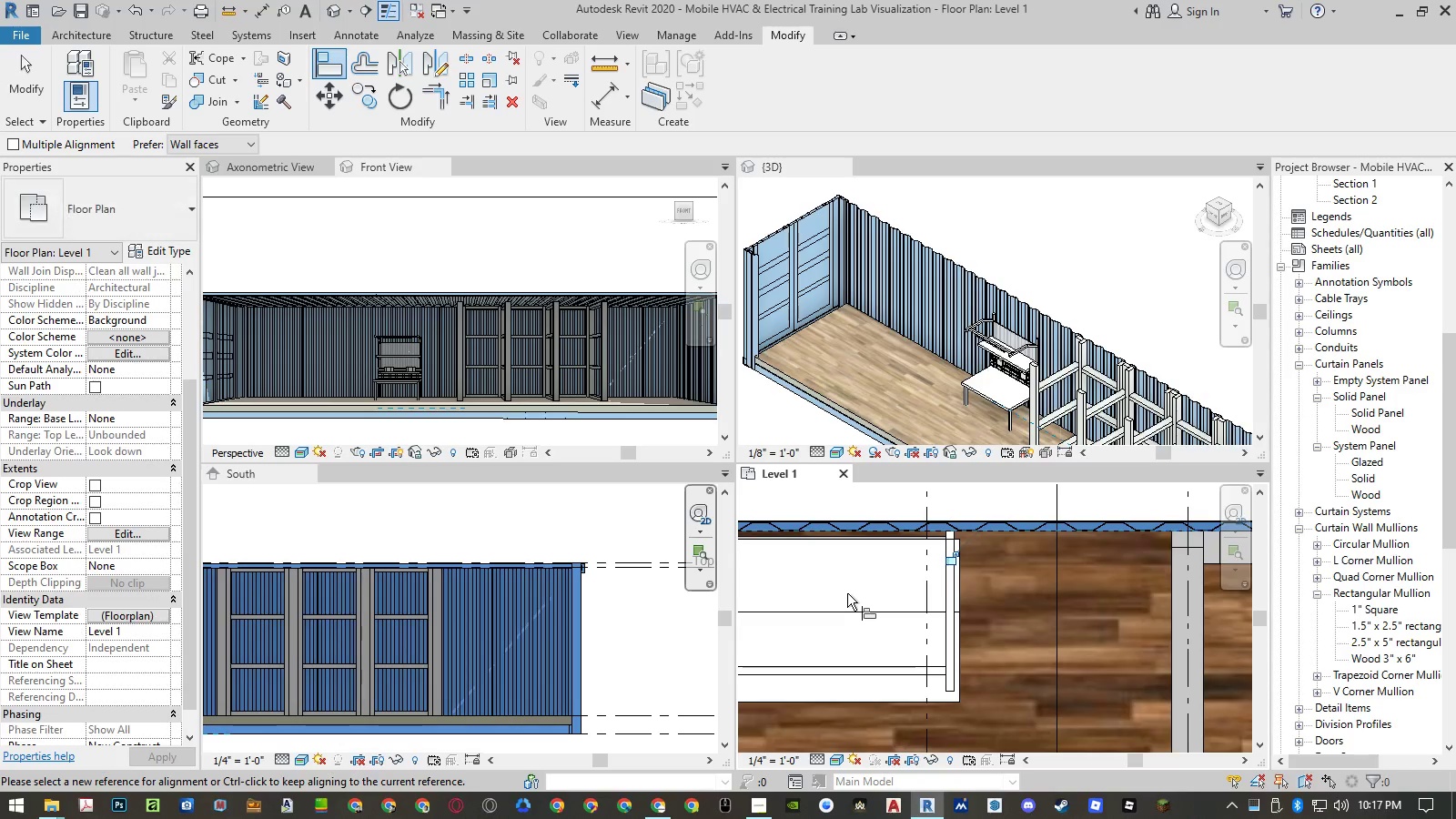 
scroll: coordinate [854, 601], scroll_direction: down, amount: 3.0
 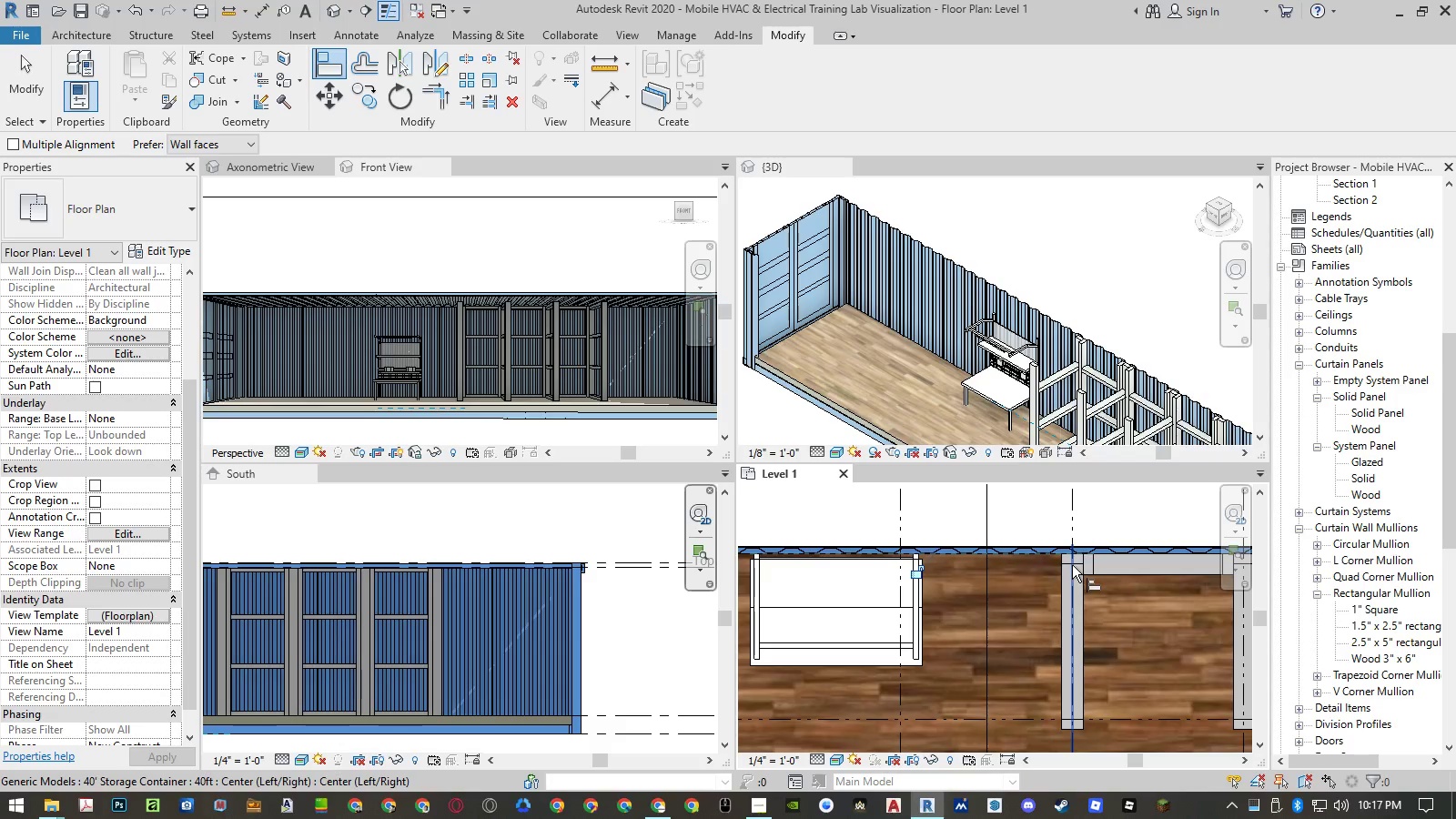 
left_click([1075, 523])
 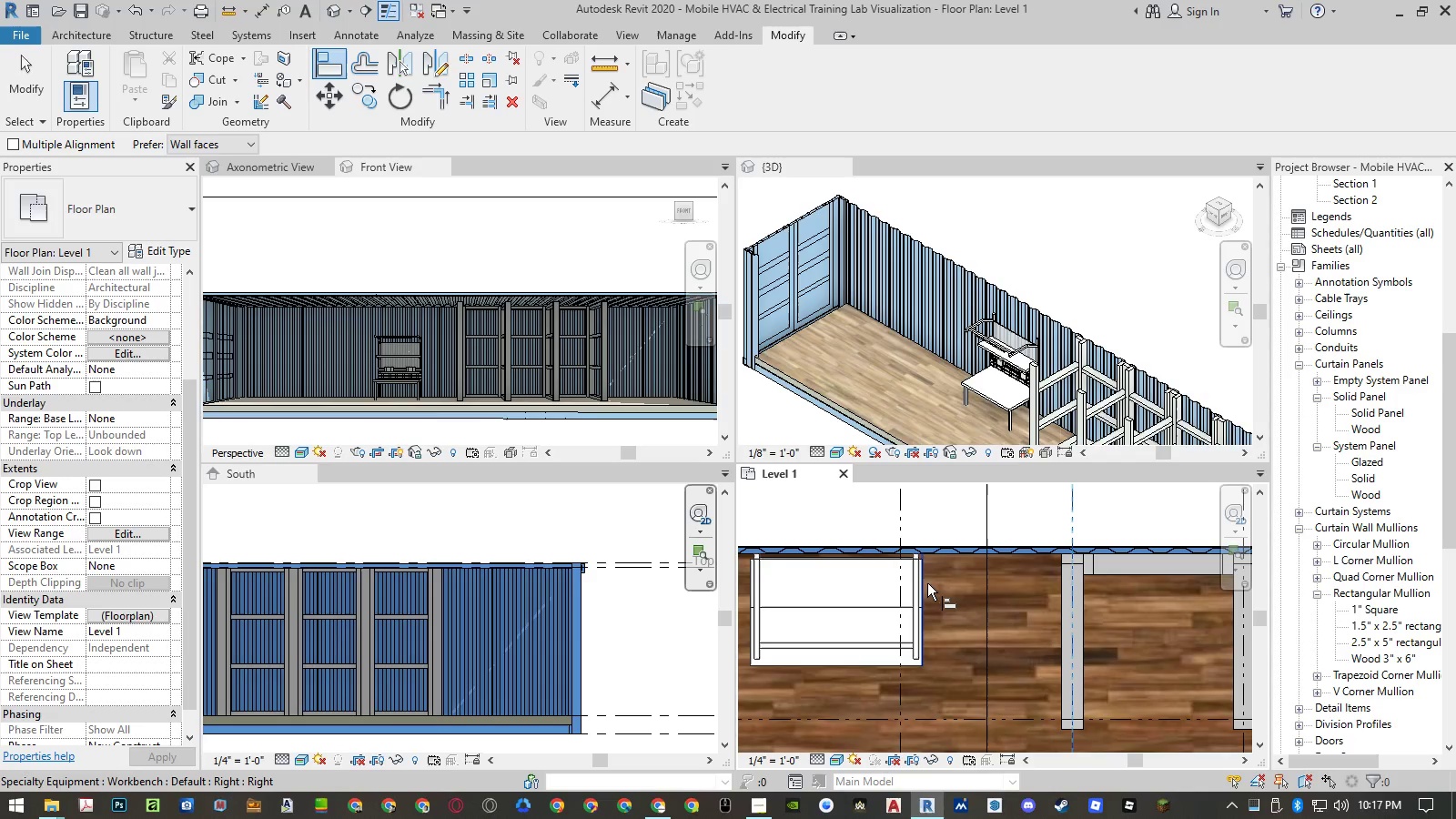 
left_click([927, 583])
 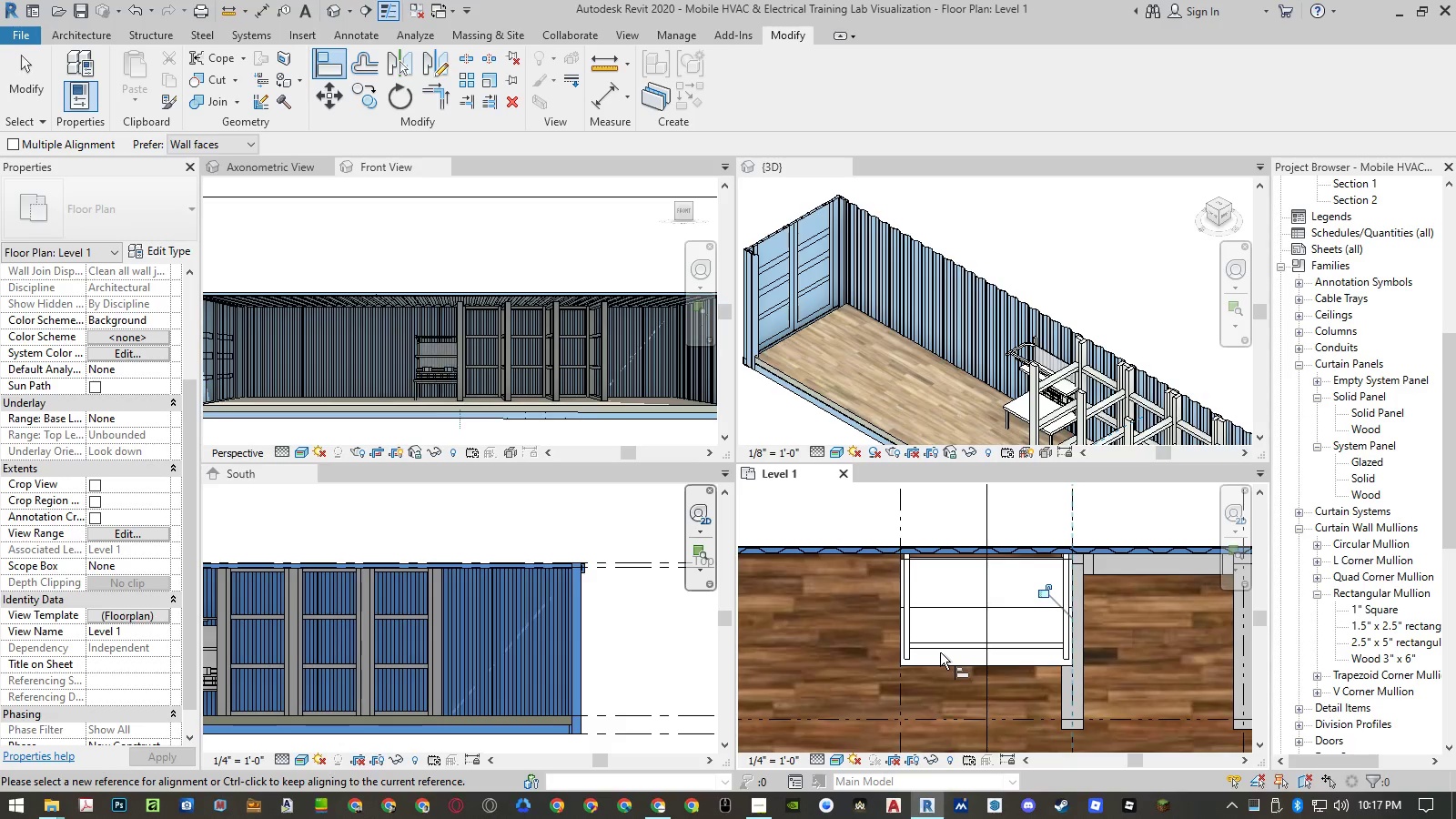 
key(Escape)
 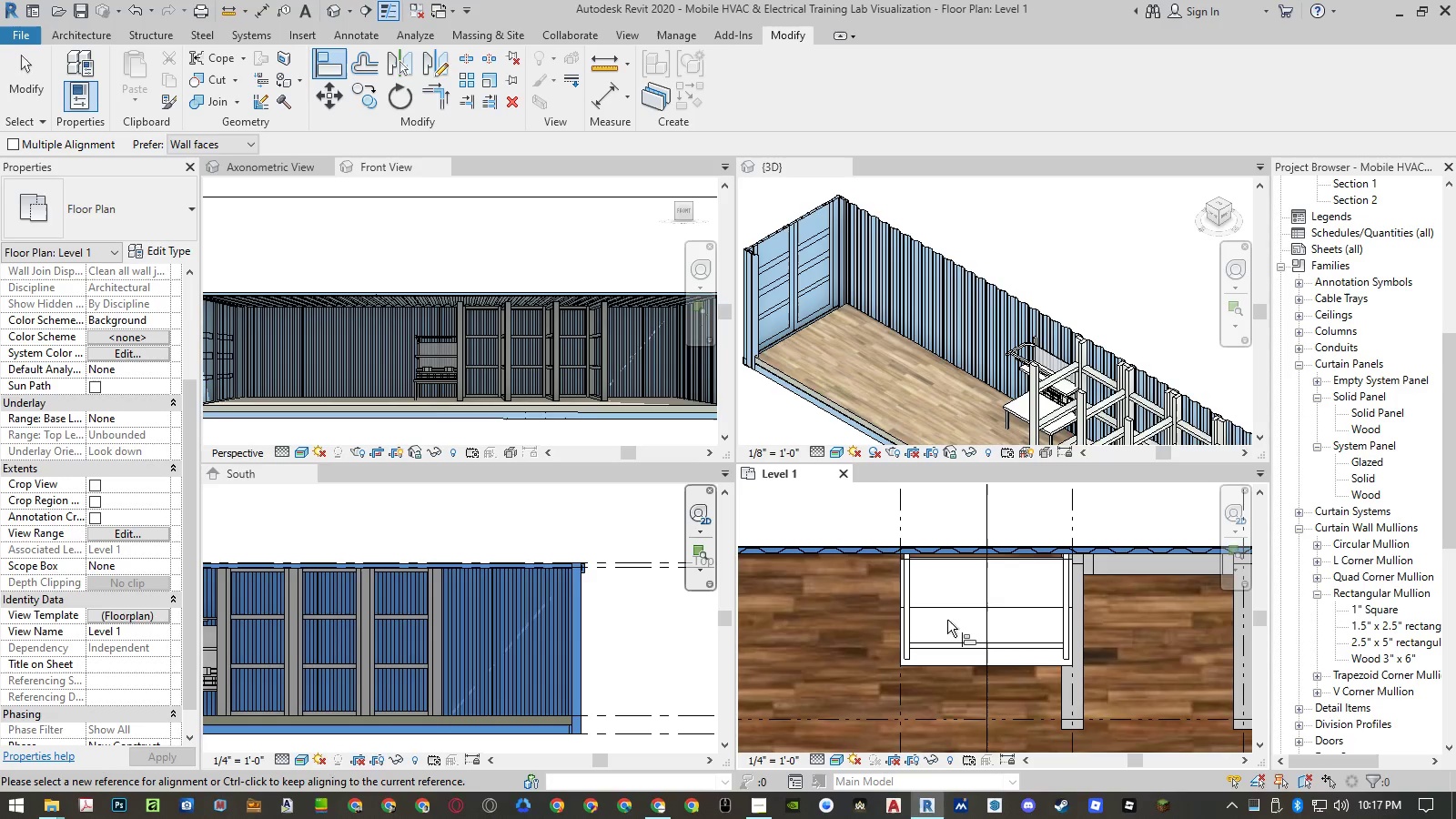 
key(Escape)
 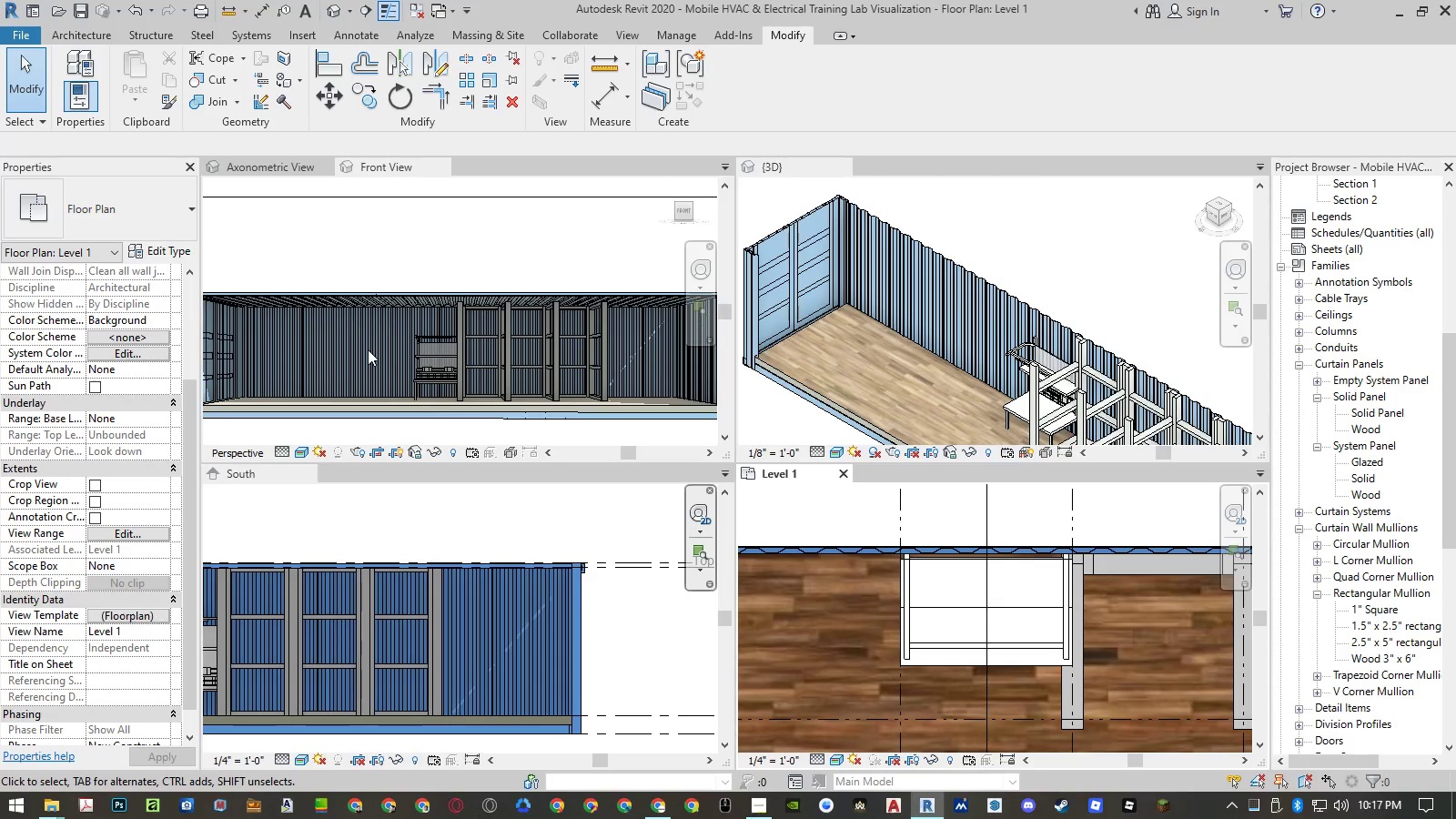 
wait(6.22)
 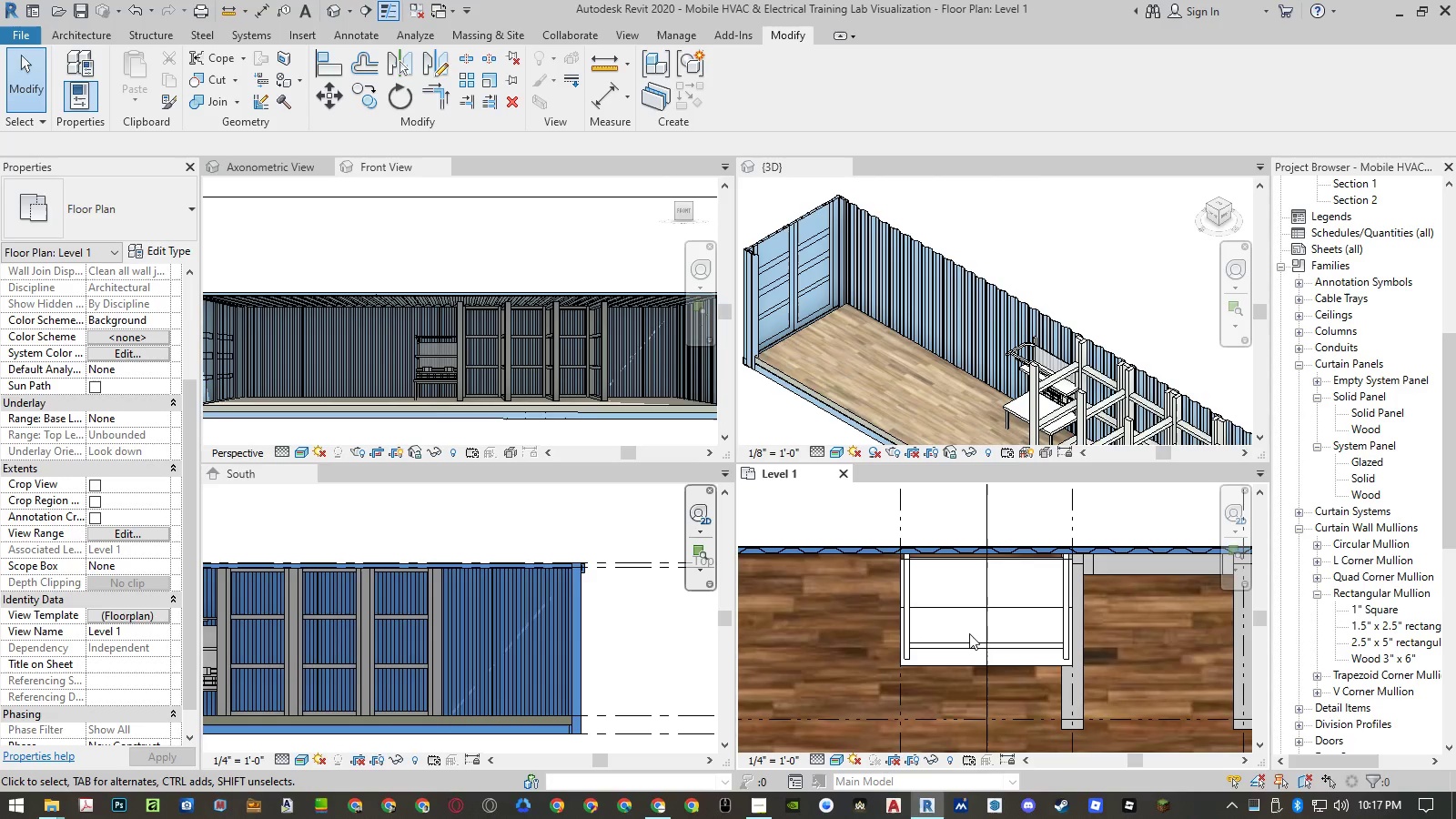 
scroll: coordinate [368, 349], scroll_direction: up, amount: 5.0
 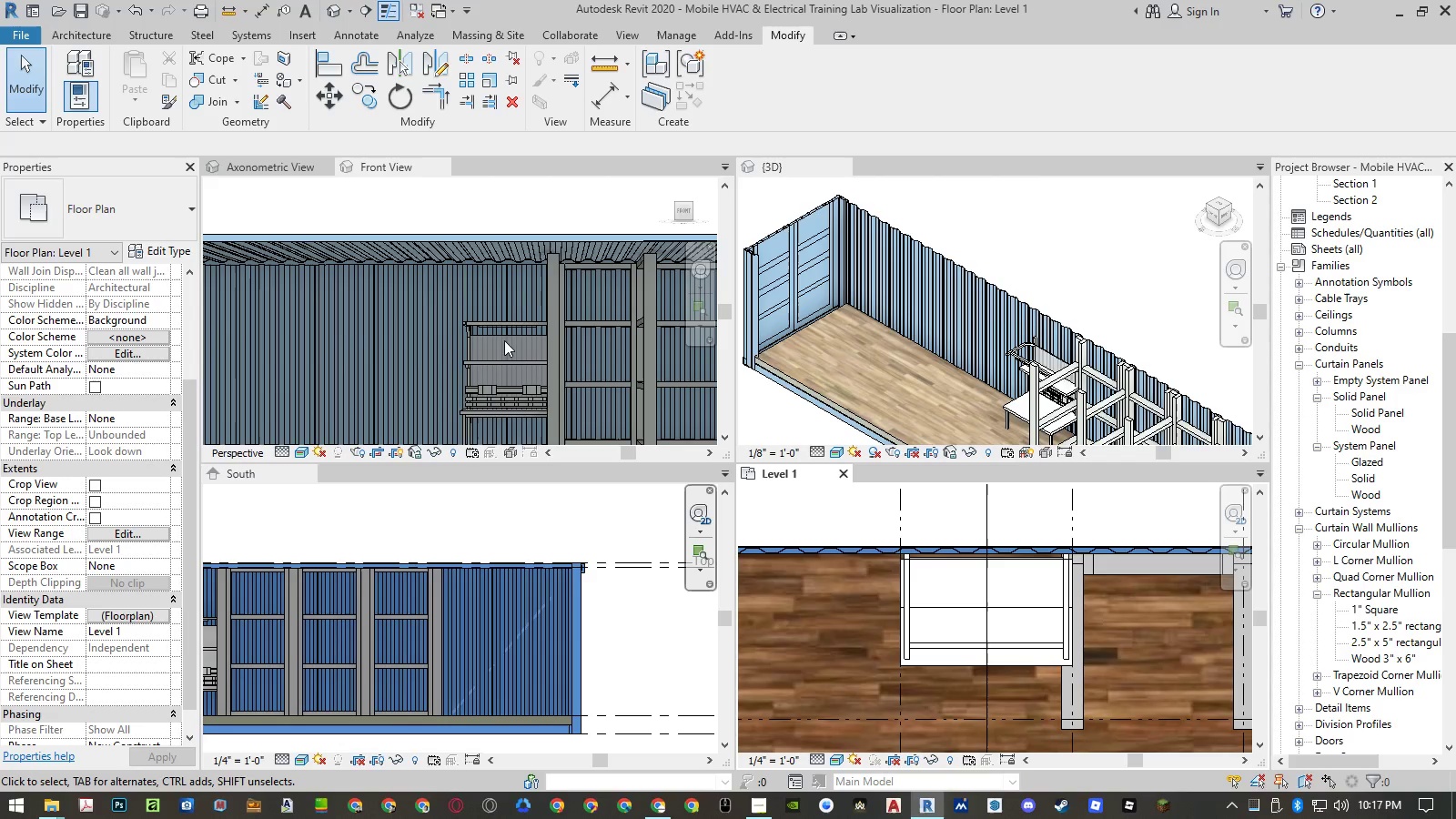 
scroll: coordinate [560, 249], scroll_direction: down, amount: 2.0
 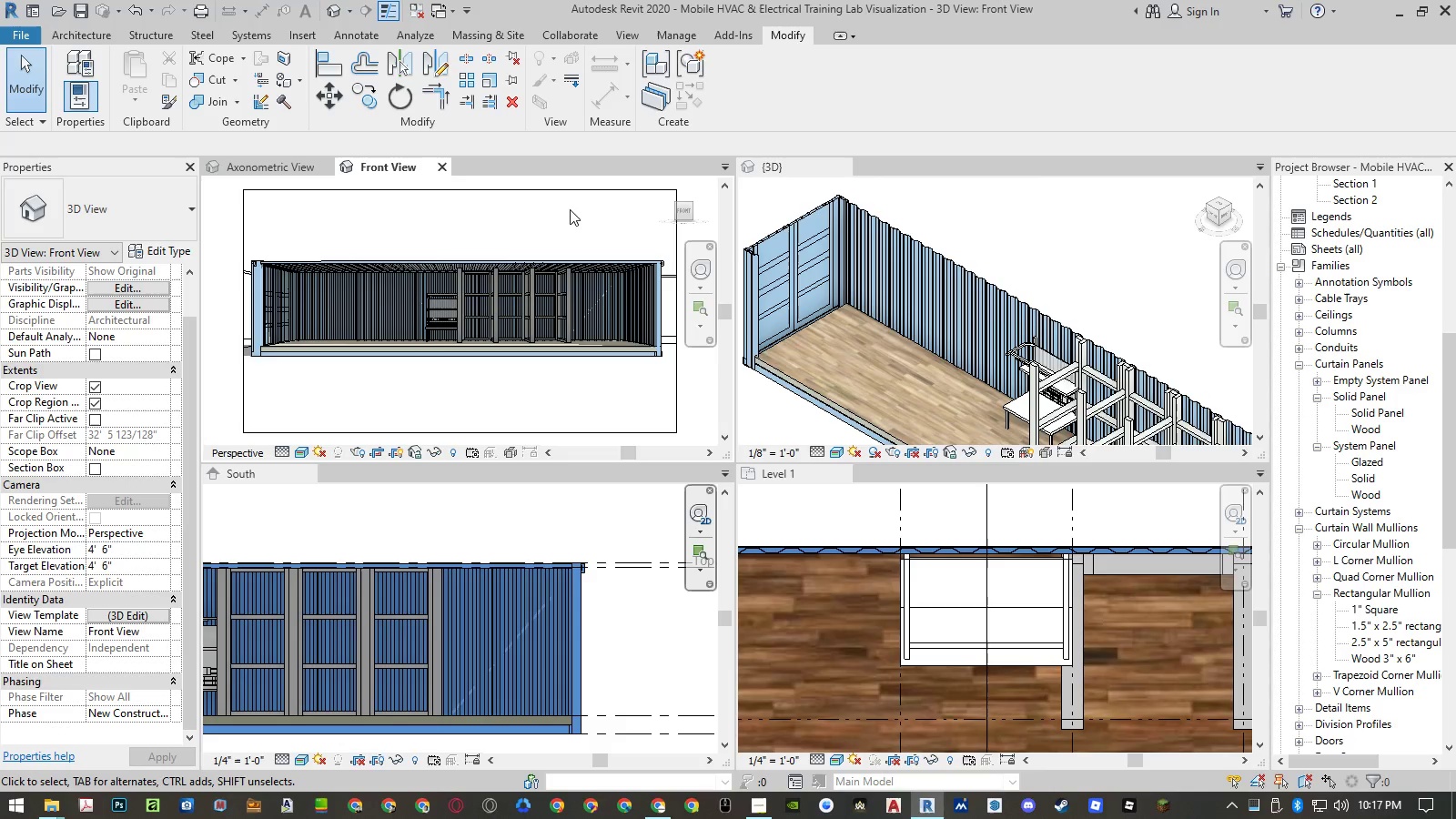 
left_click([1152, 248])
 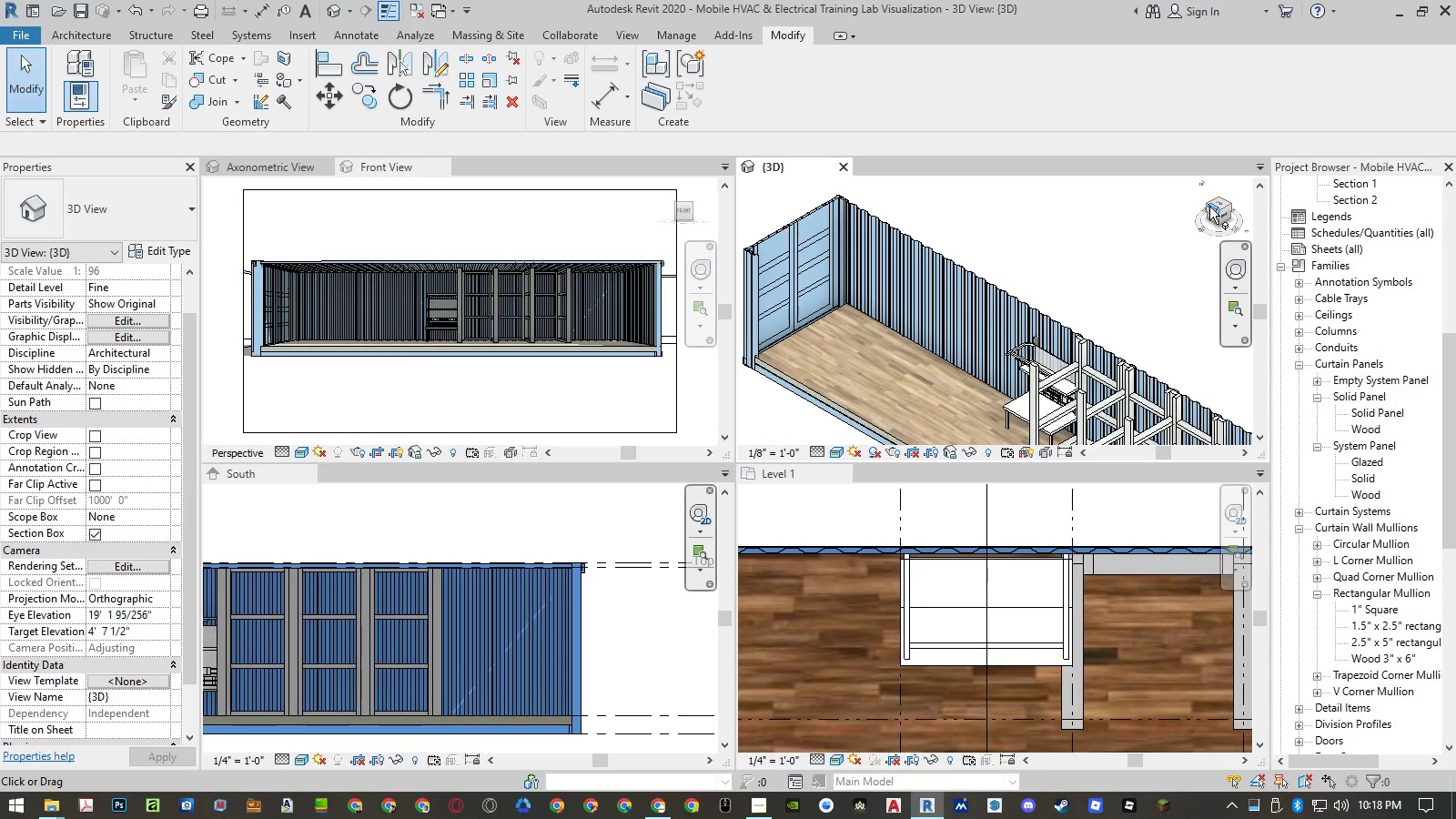 
left_click([1206, 204])
 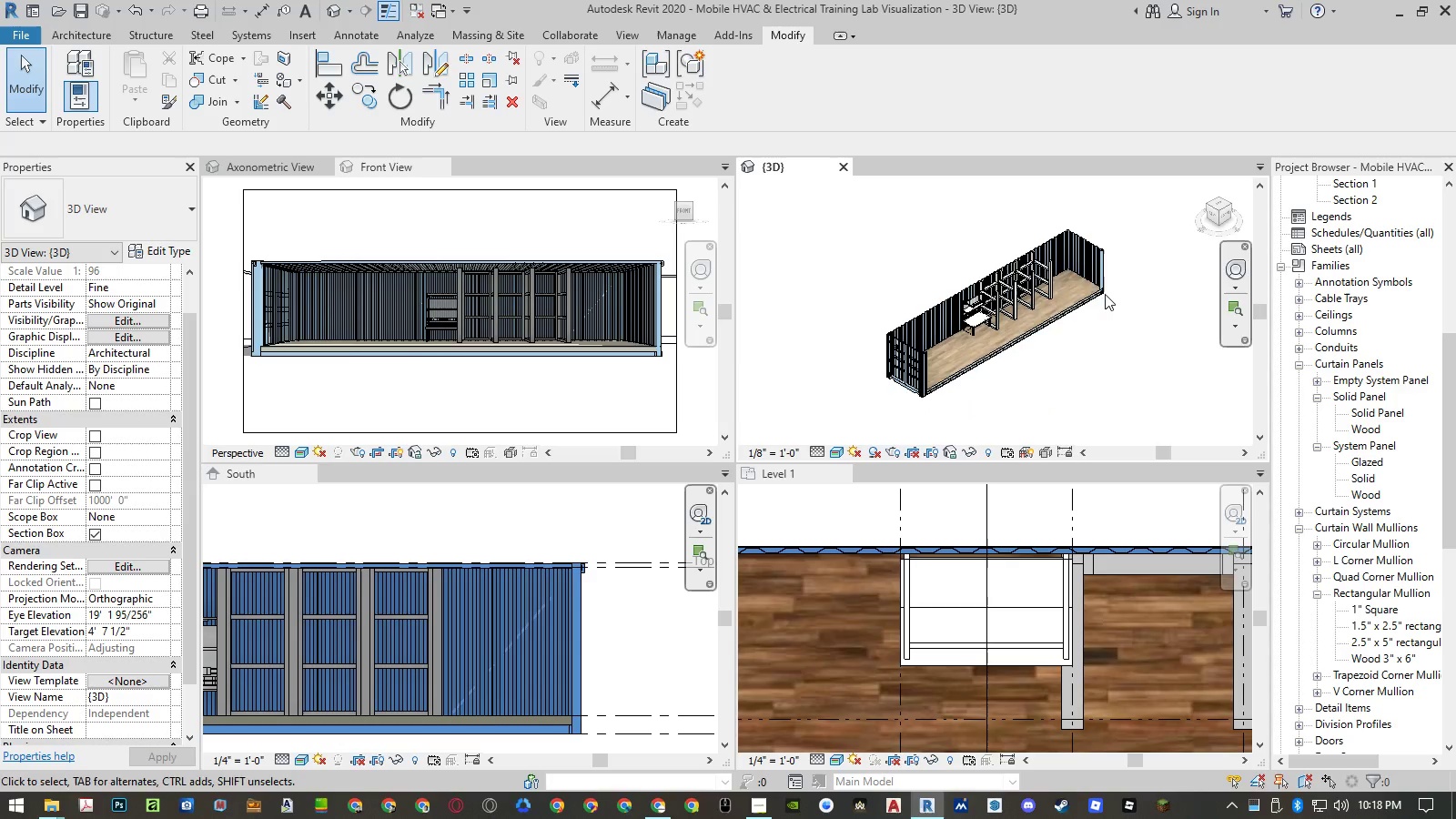 
scroll: coordinate [968, 315], scroll_direction: up, amount: 5.0
 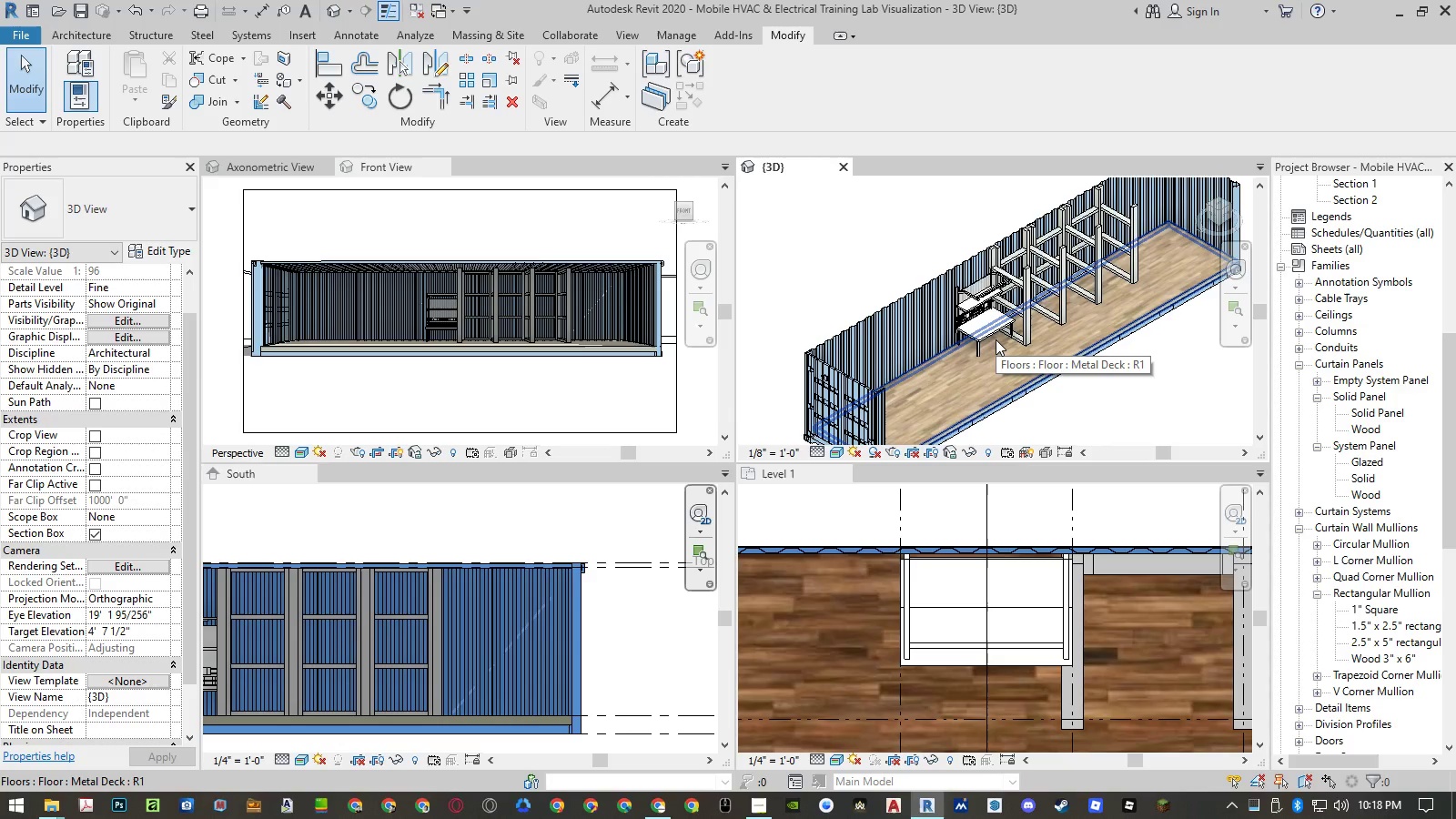 
scroll: coordinate [838, 561], scroll_direction: down, amount: 16.0
 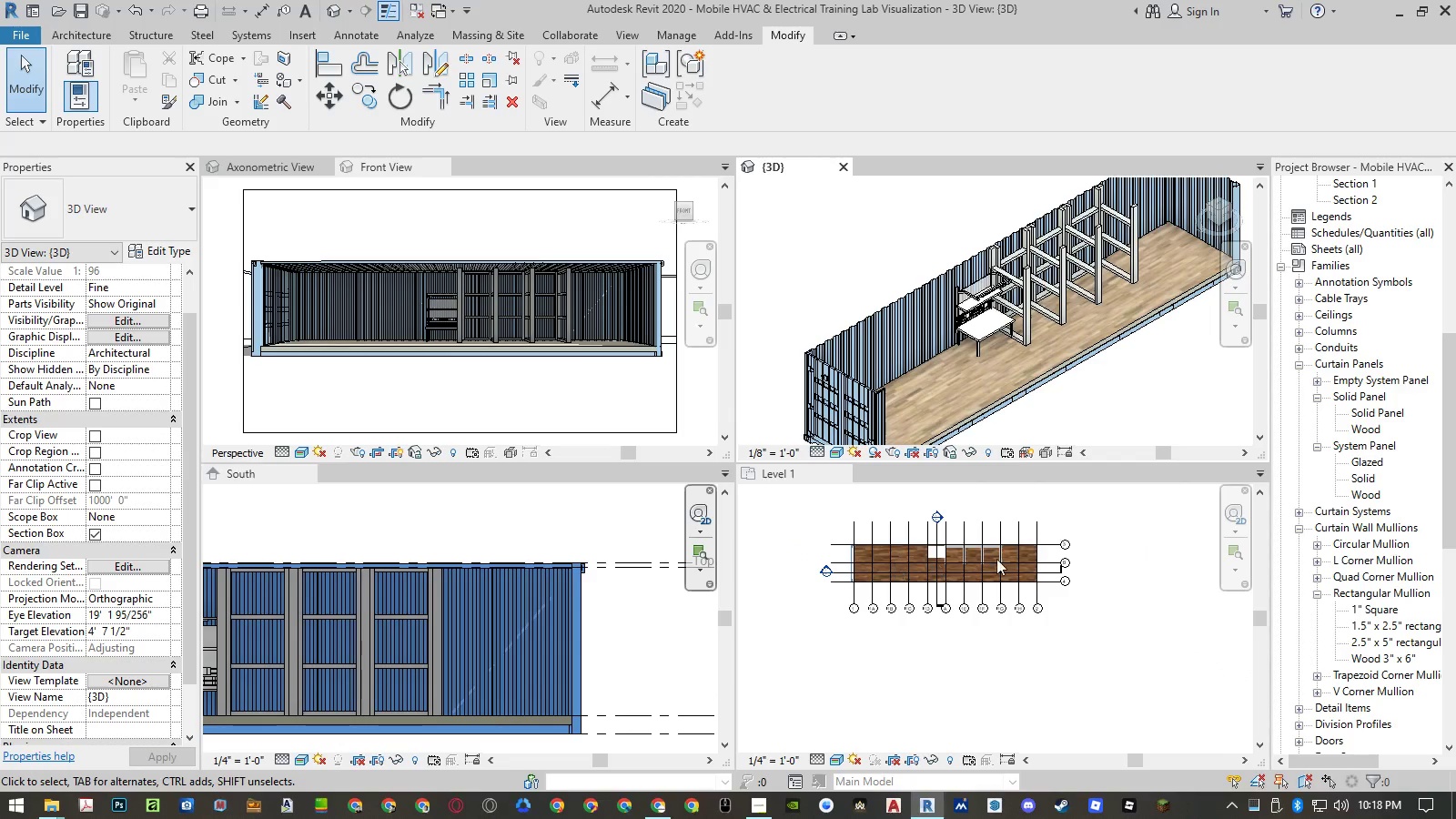 
scroll: coordinate [1014, 545], scroll_direction: up, amount: 6.0
 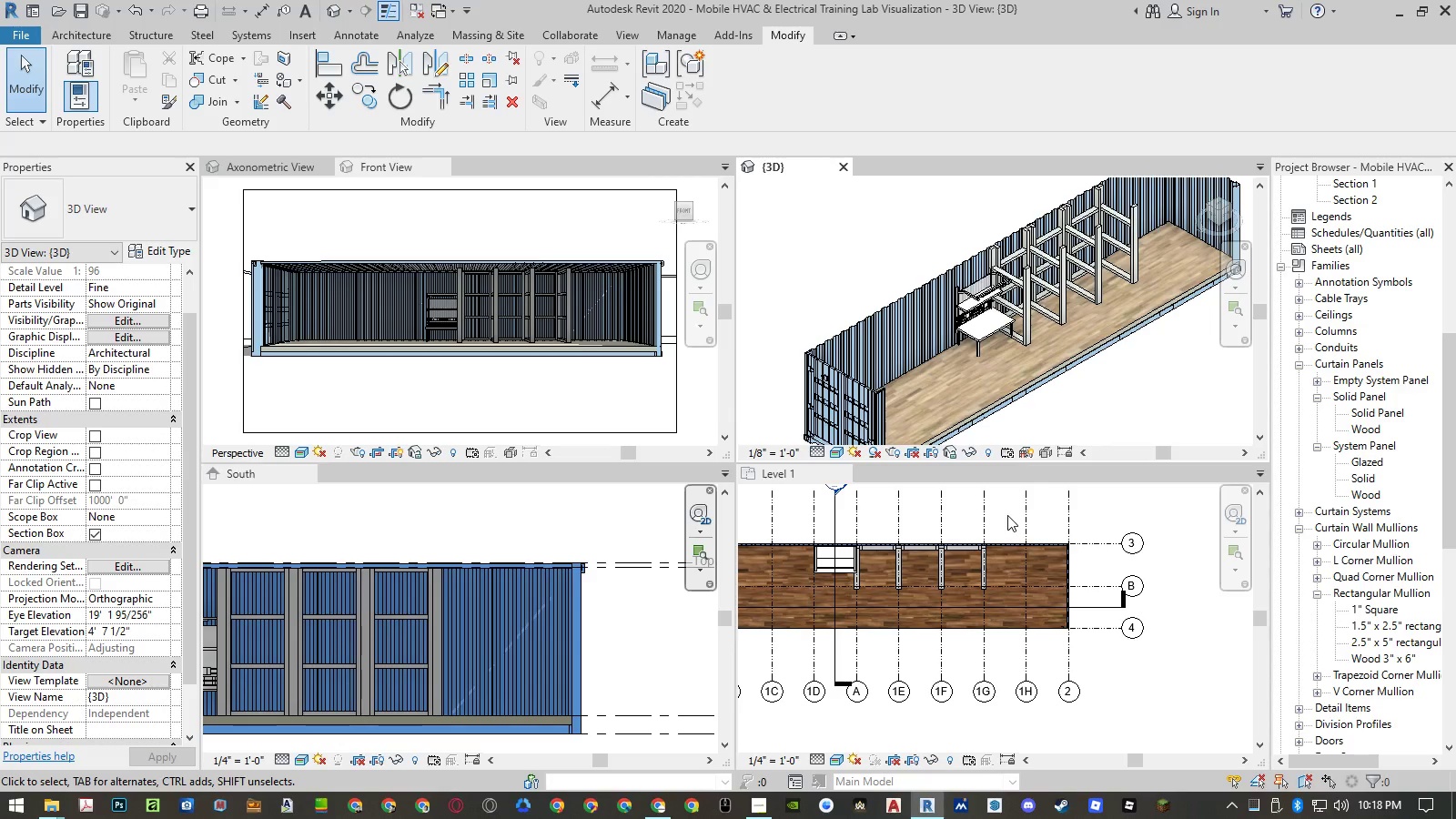 
wait(13.96)
 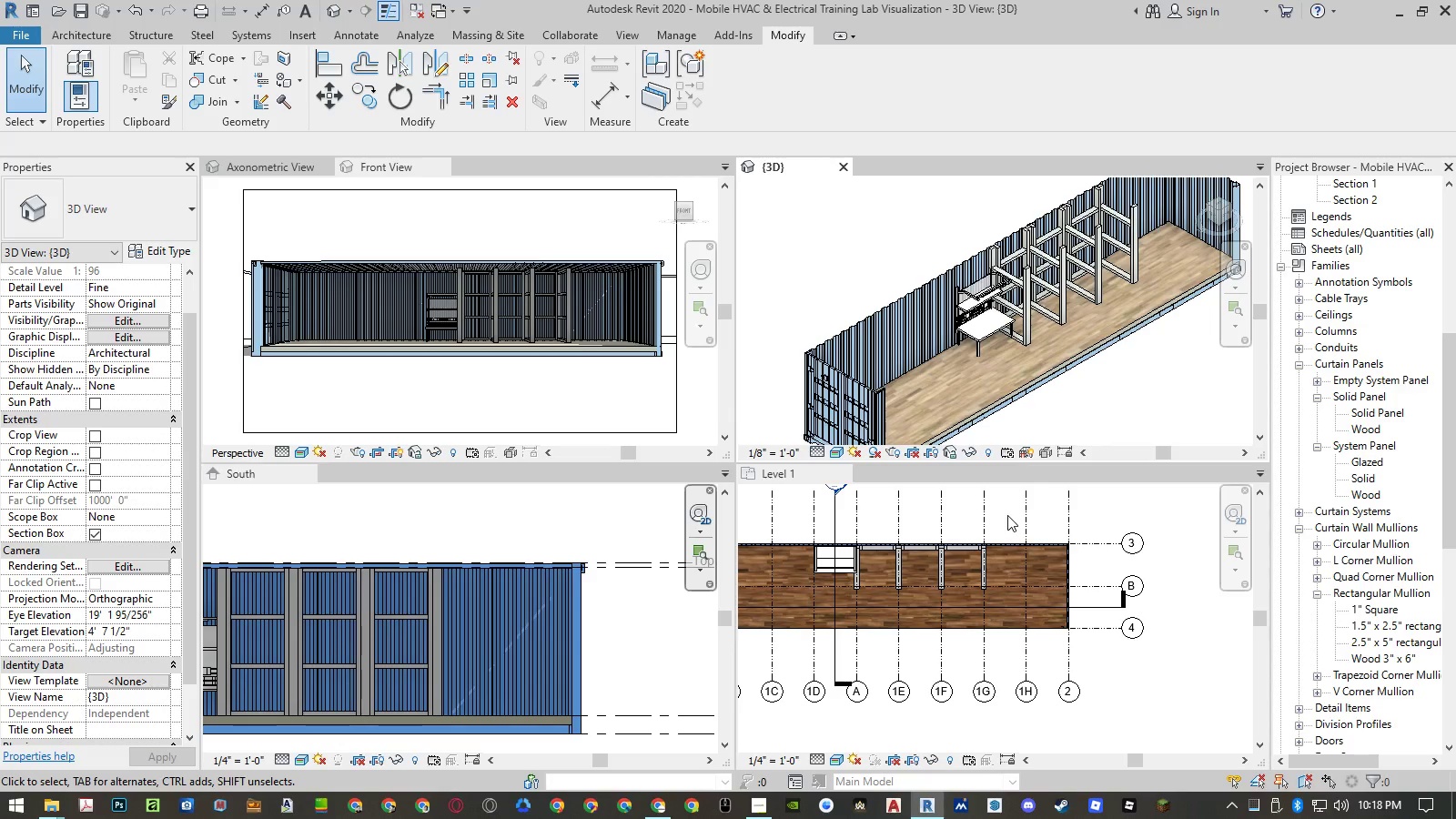 
scroll: coordinate [1155, 536], scroll_direction: down, amount: 4.0
 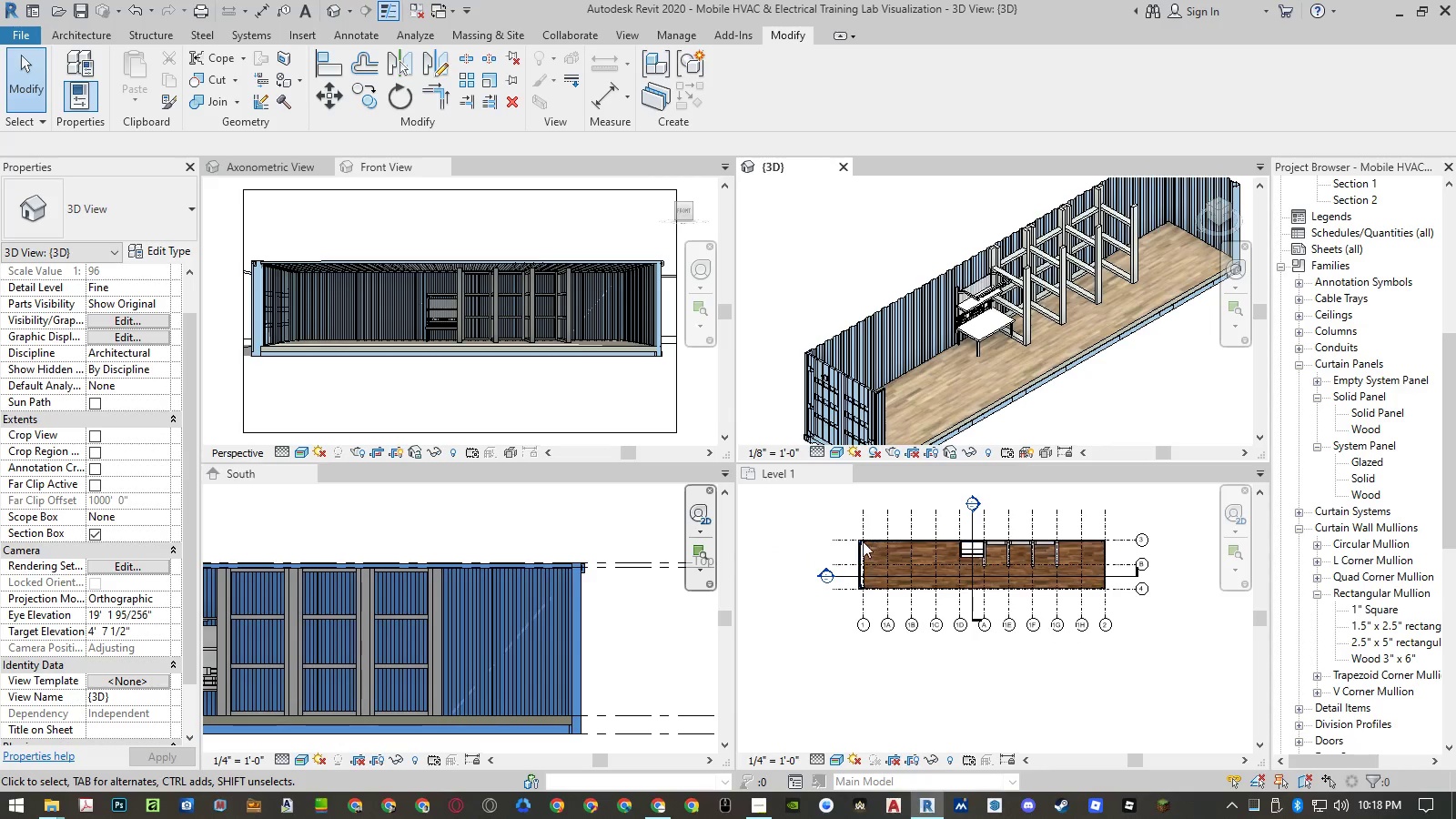 
scroll: coordinate [867, 538], scroll_direction: up, amount: 6.0
 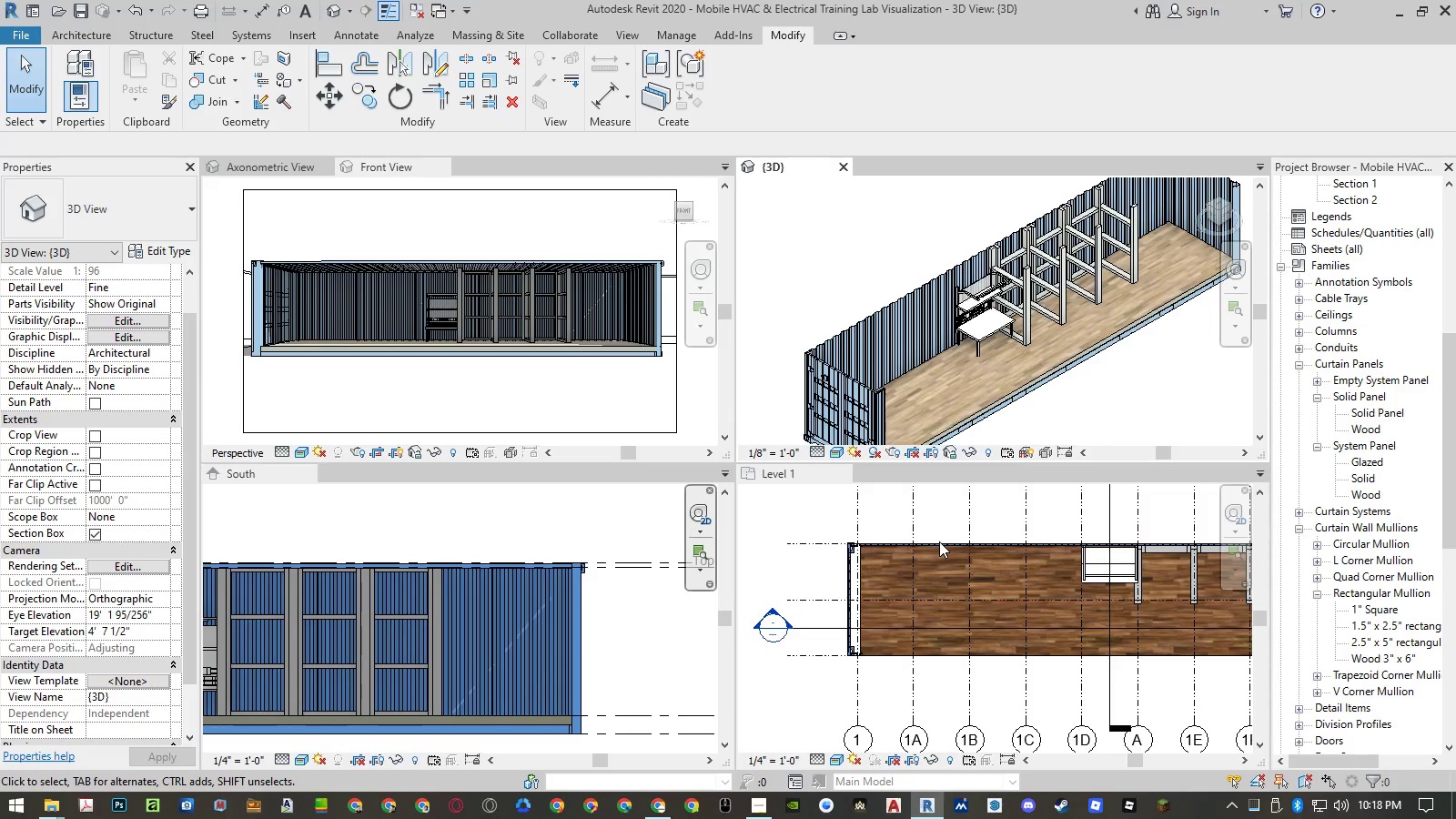 
wait(11.86)
 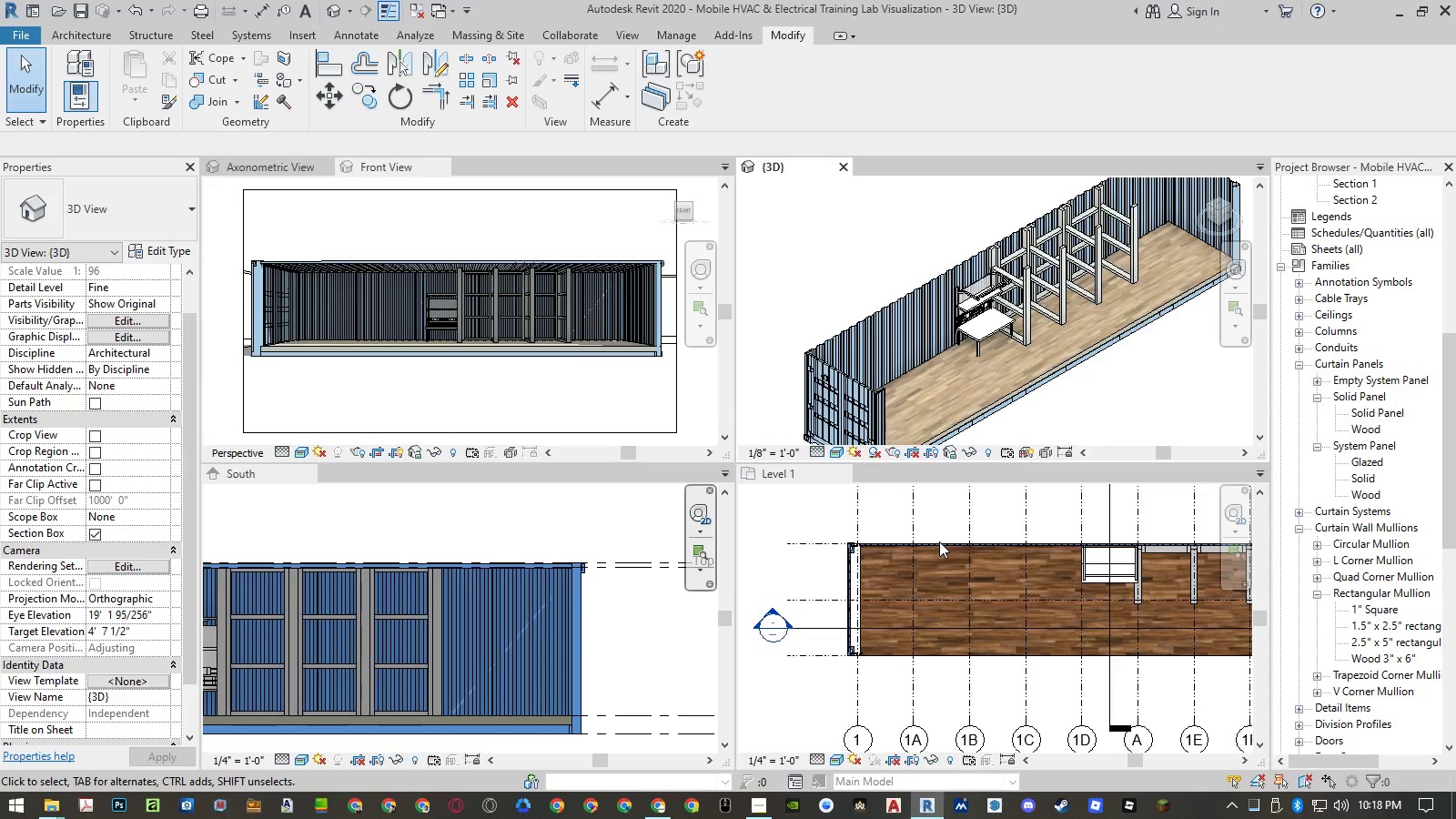 
scroll: coordinate [772, 587], scroll_direction: down, amount: 4.0
 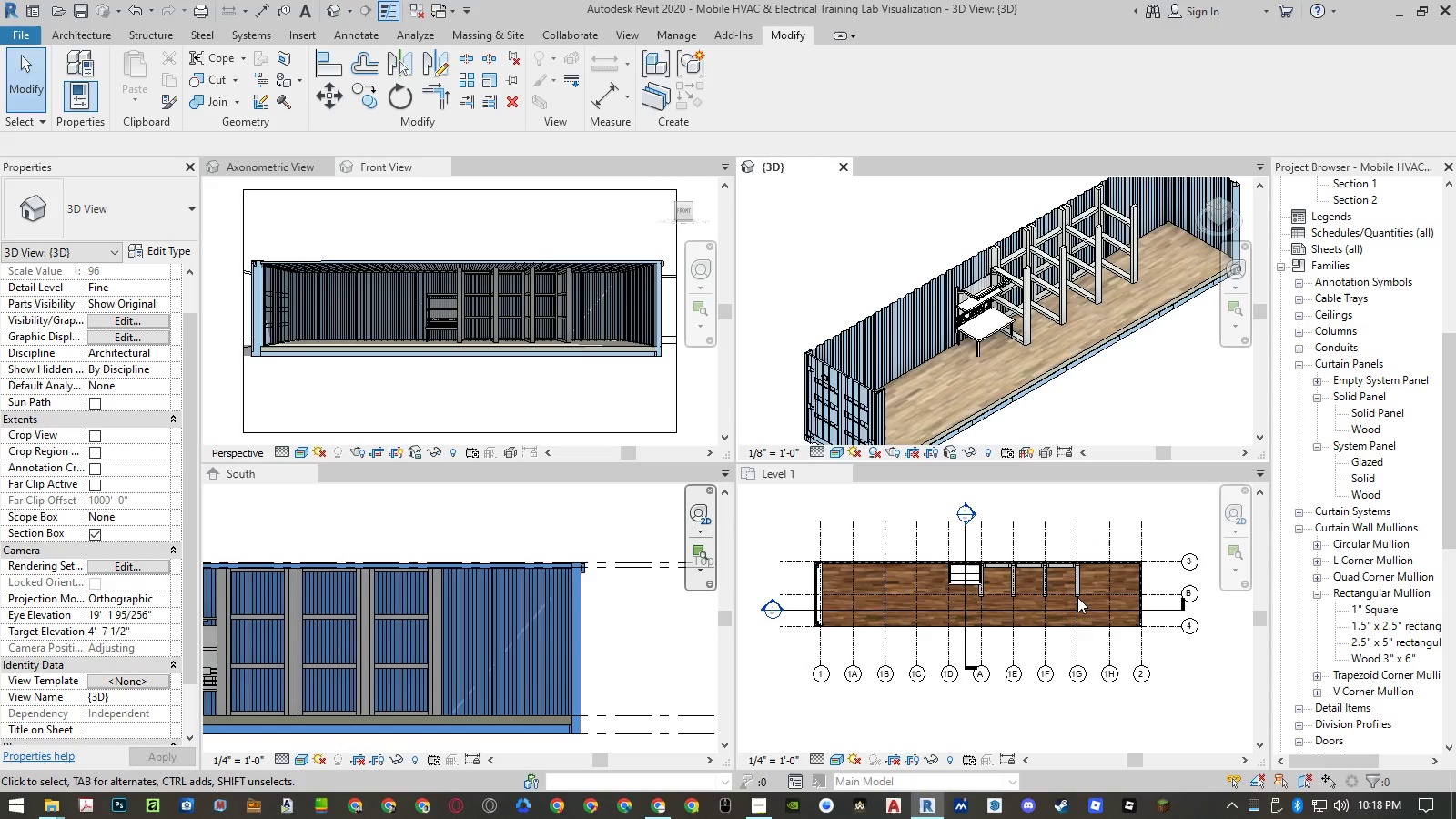 
scroll: coordinate [1077, 597], scroll_direction: up, amount: 1.0
 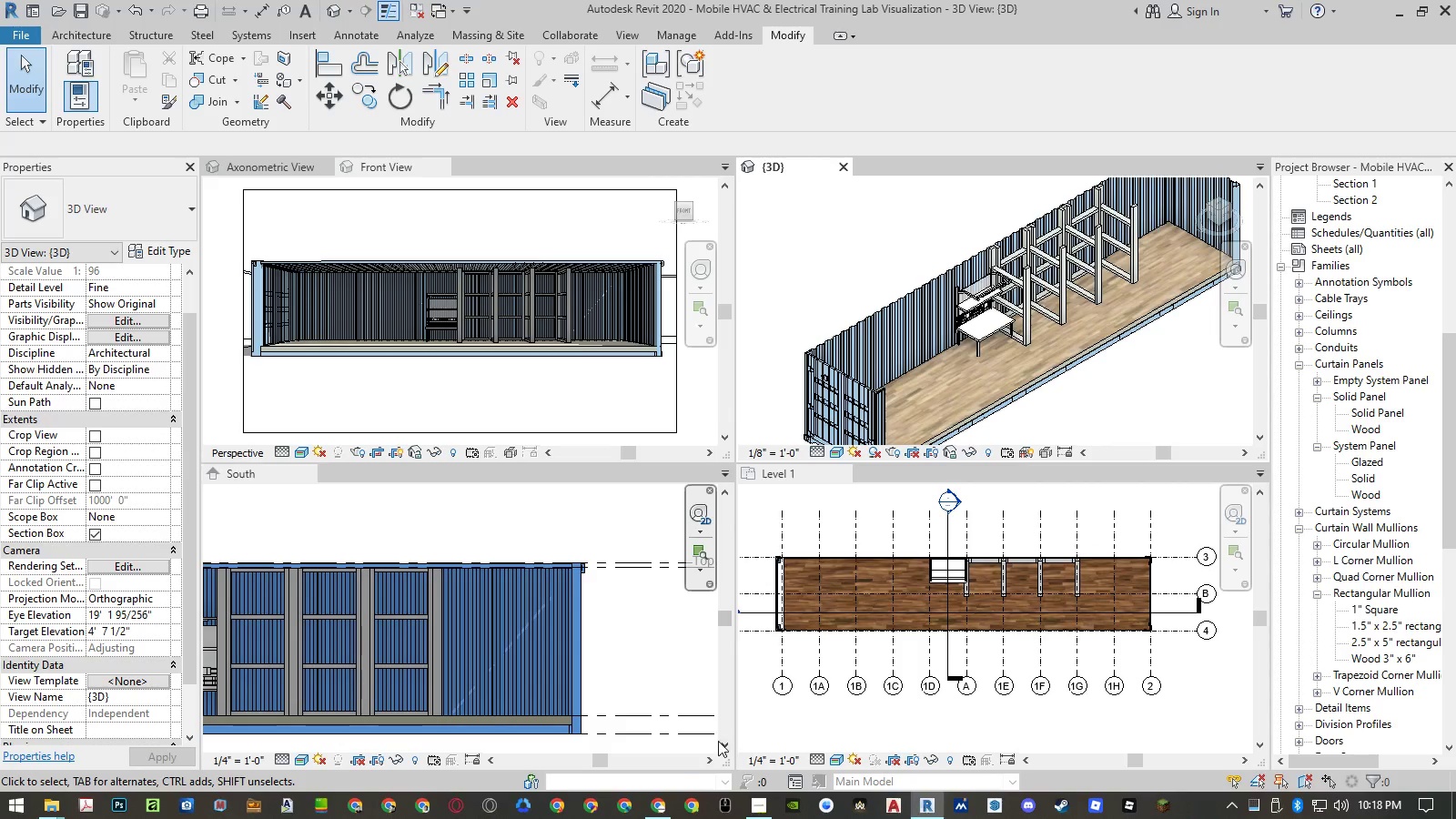 
left_click([649, 803])
 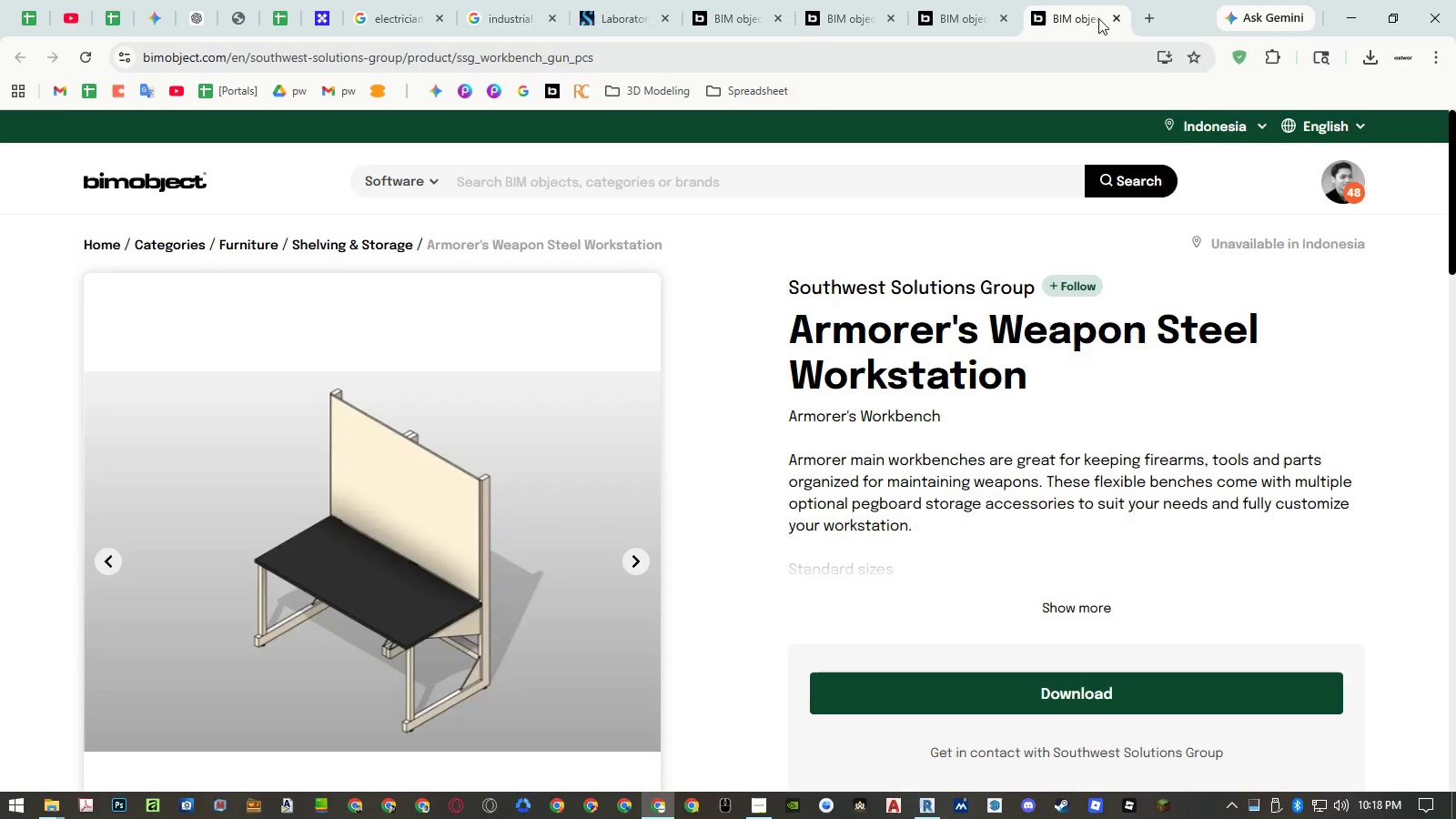 
double_click([1093, 17])
 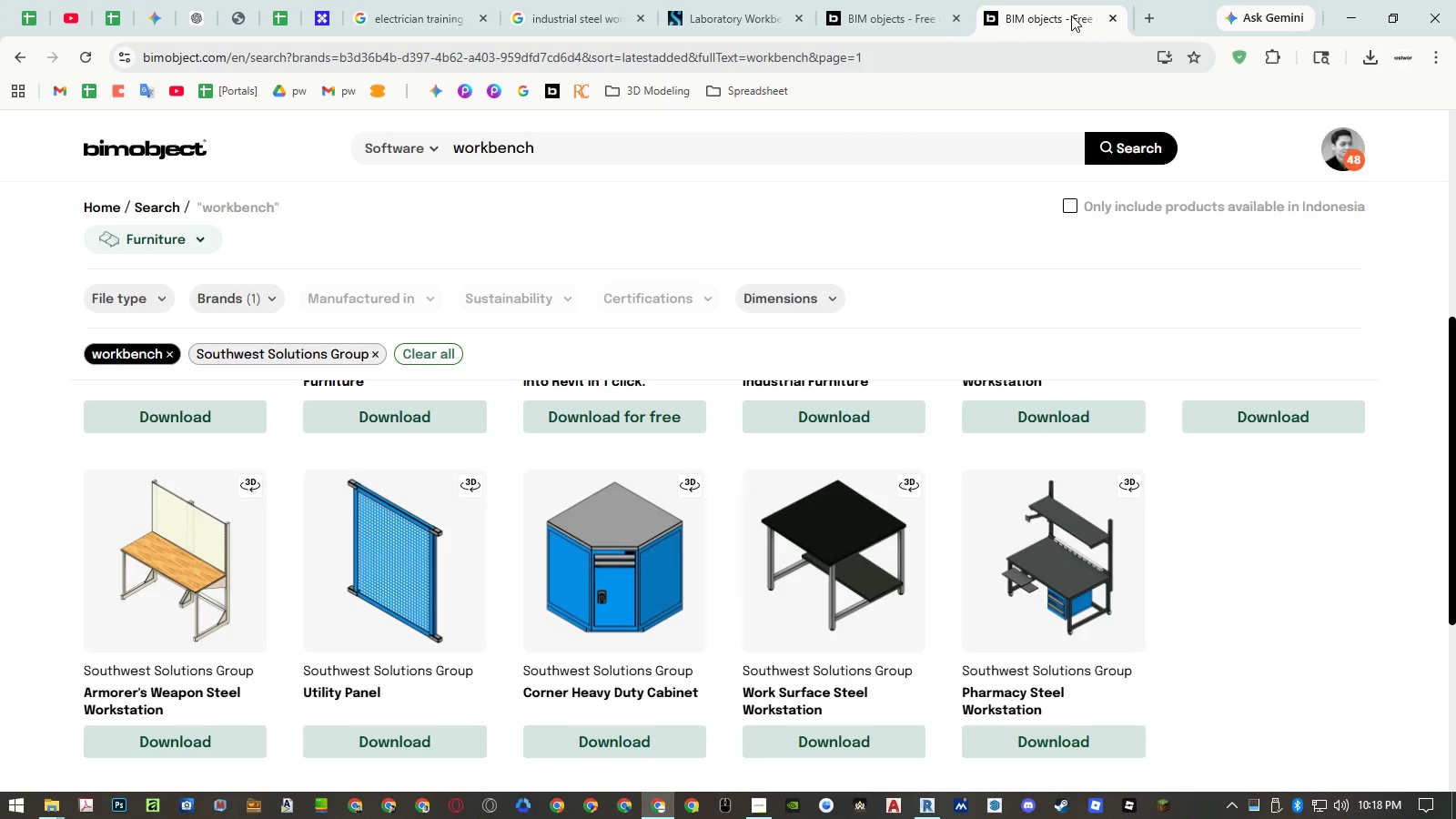 
triple_click([1071, 15])
 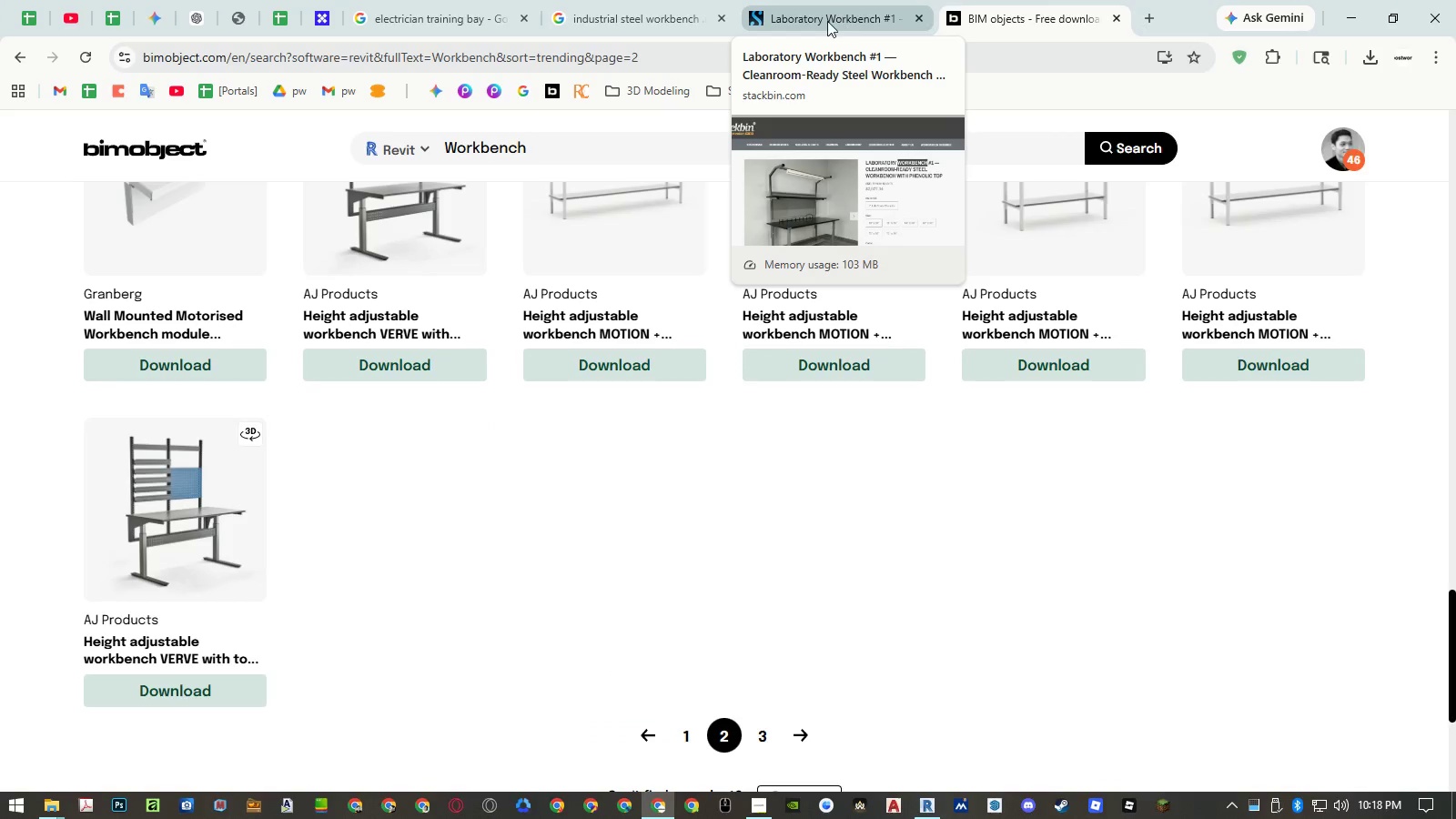 
middle_click([827, 21])
 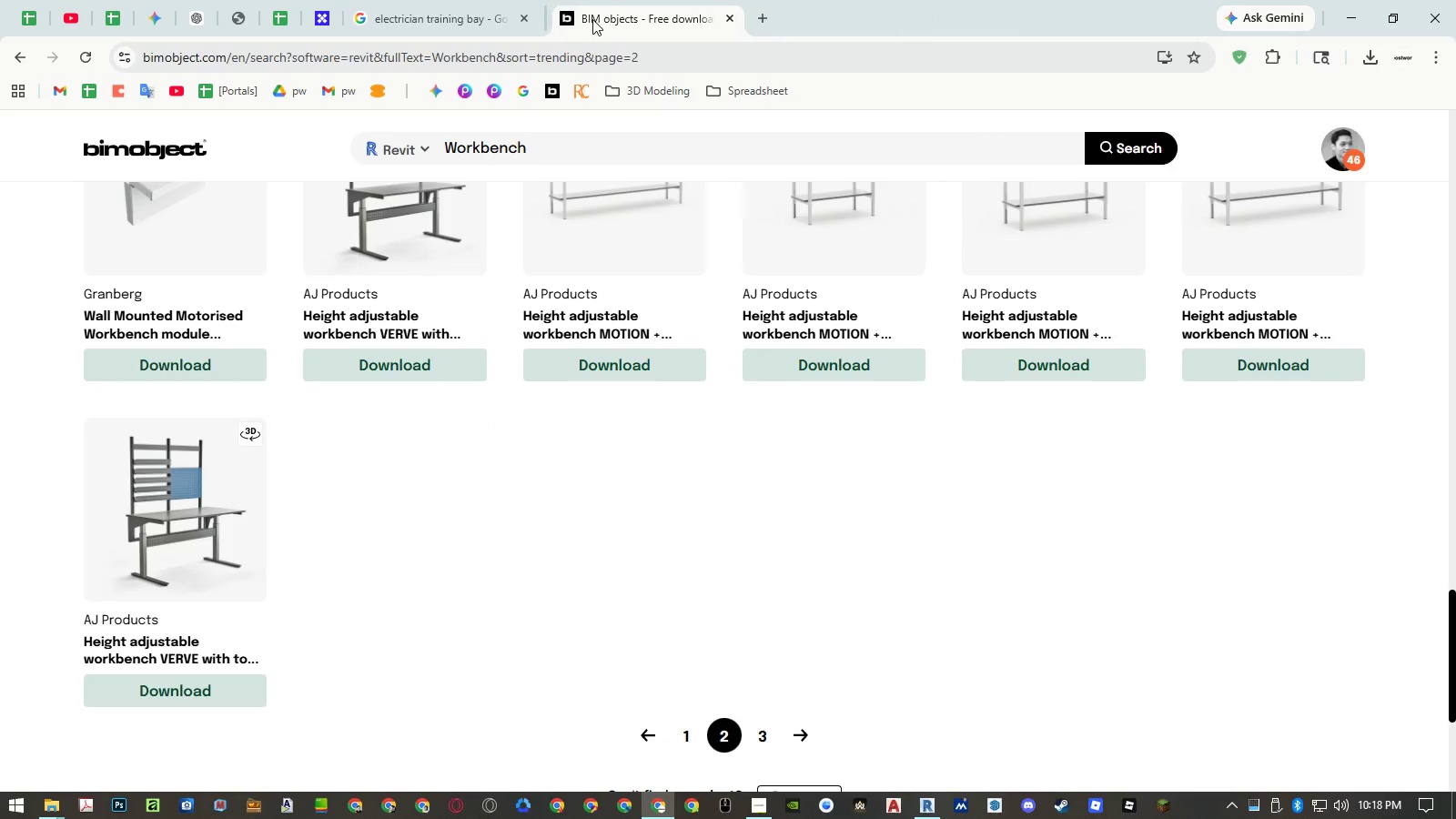 
middle_click([497, 10])
 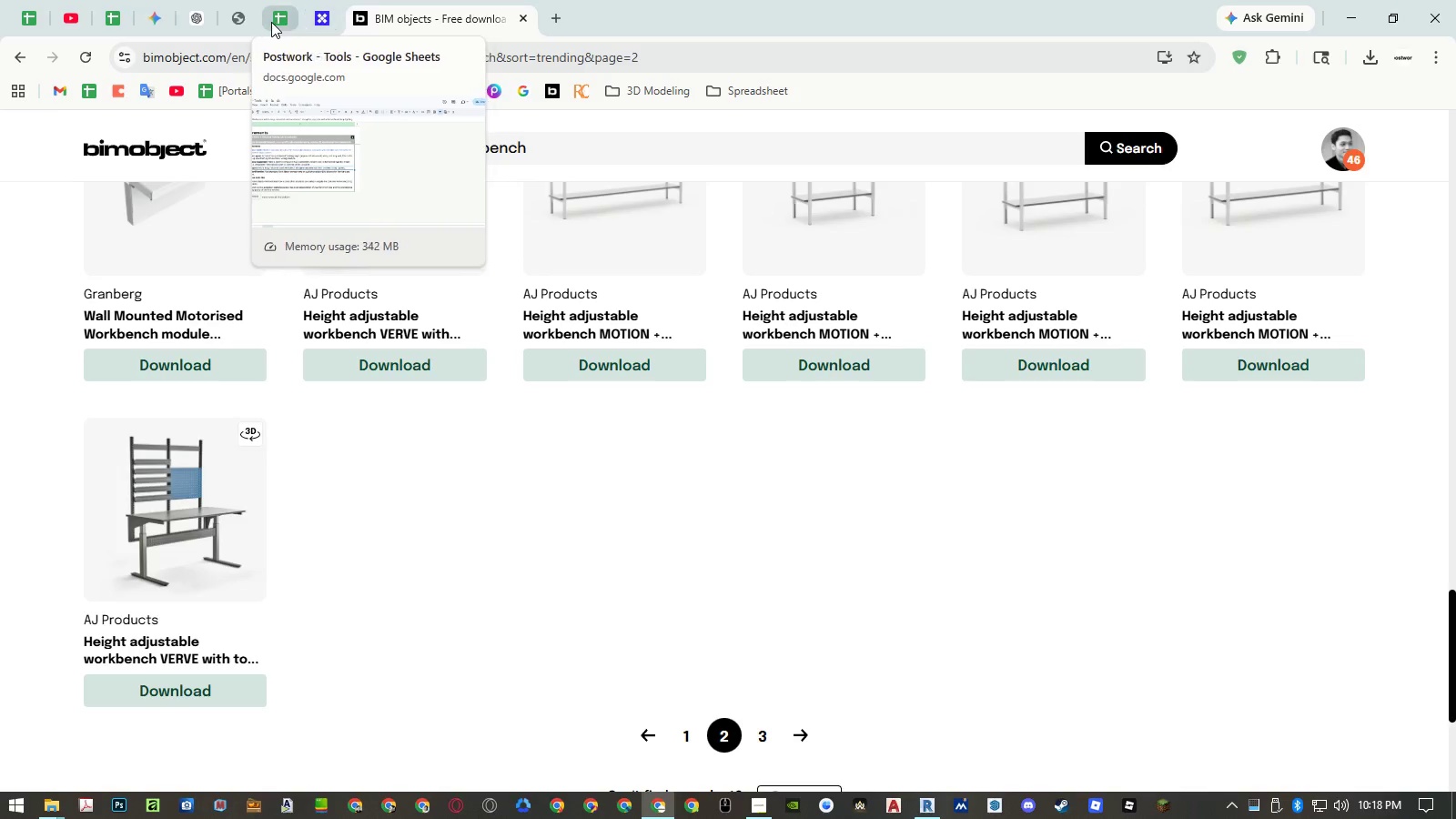 
left_click_drag(start_coordinate=[271, 22], to_coordinate=[318, 18])
 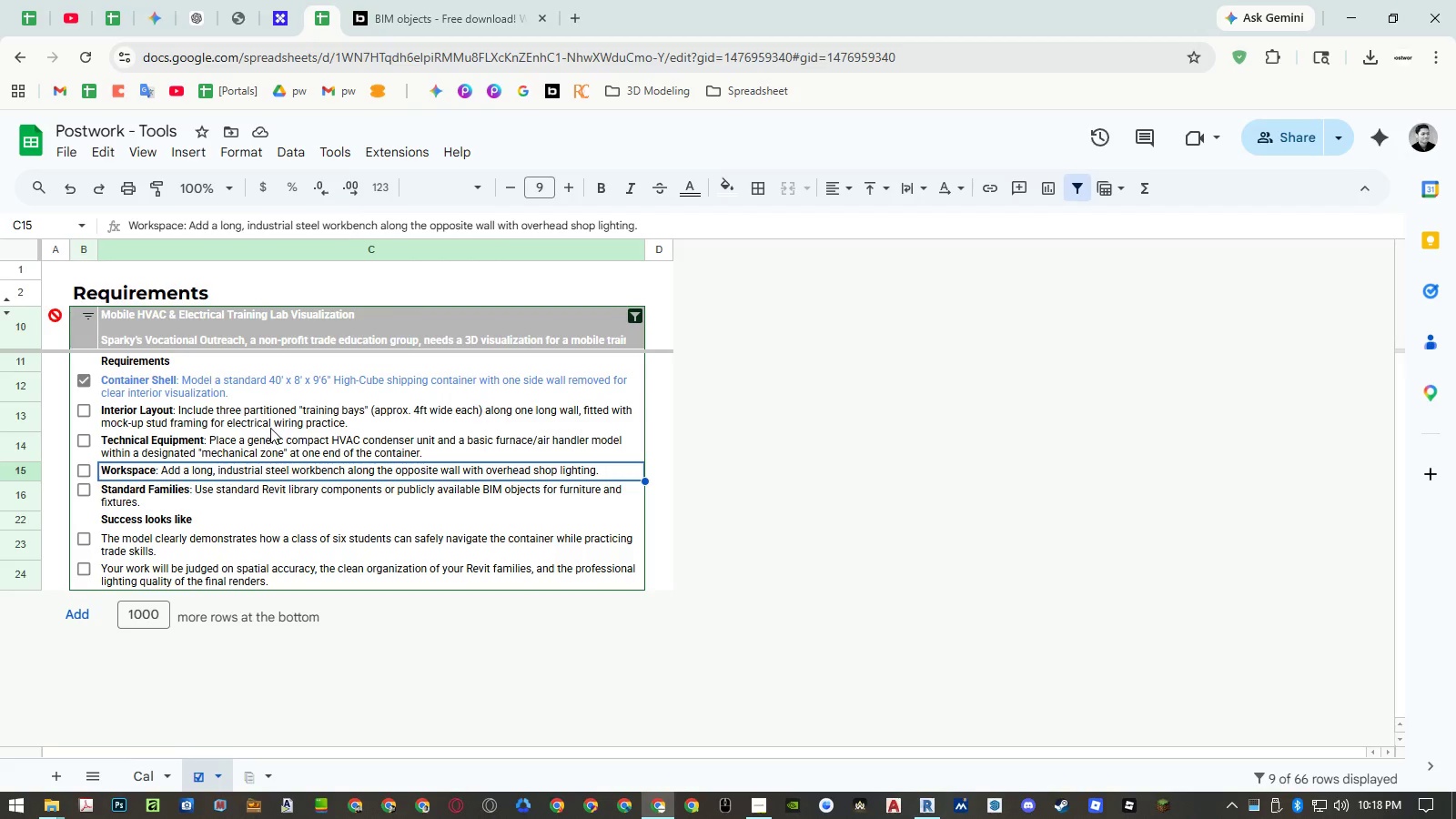 
left_click([278, 451])
 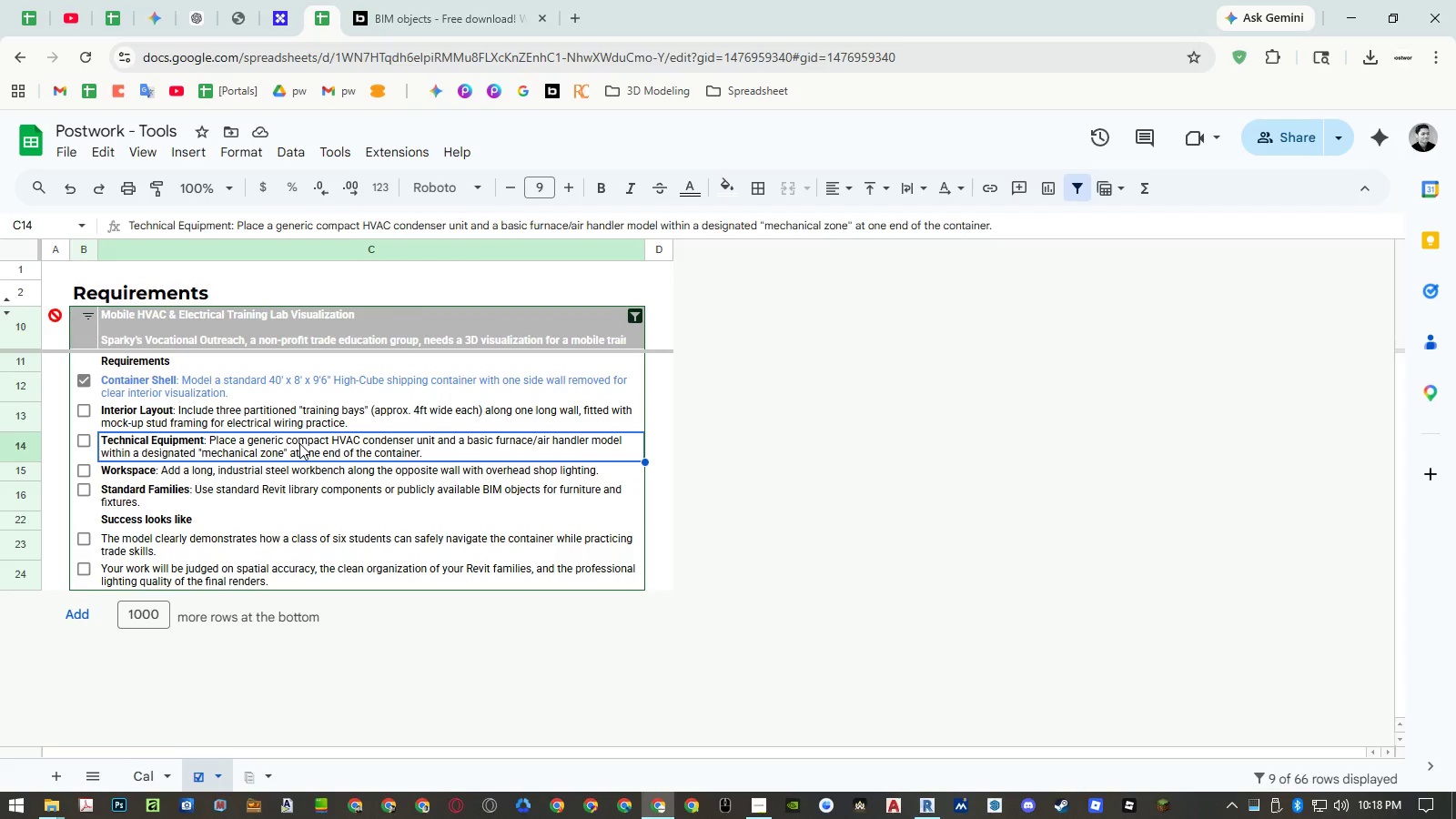 
double_click([299, 443])
 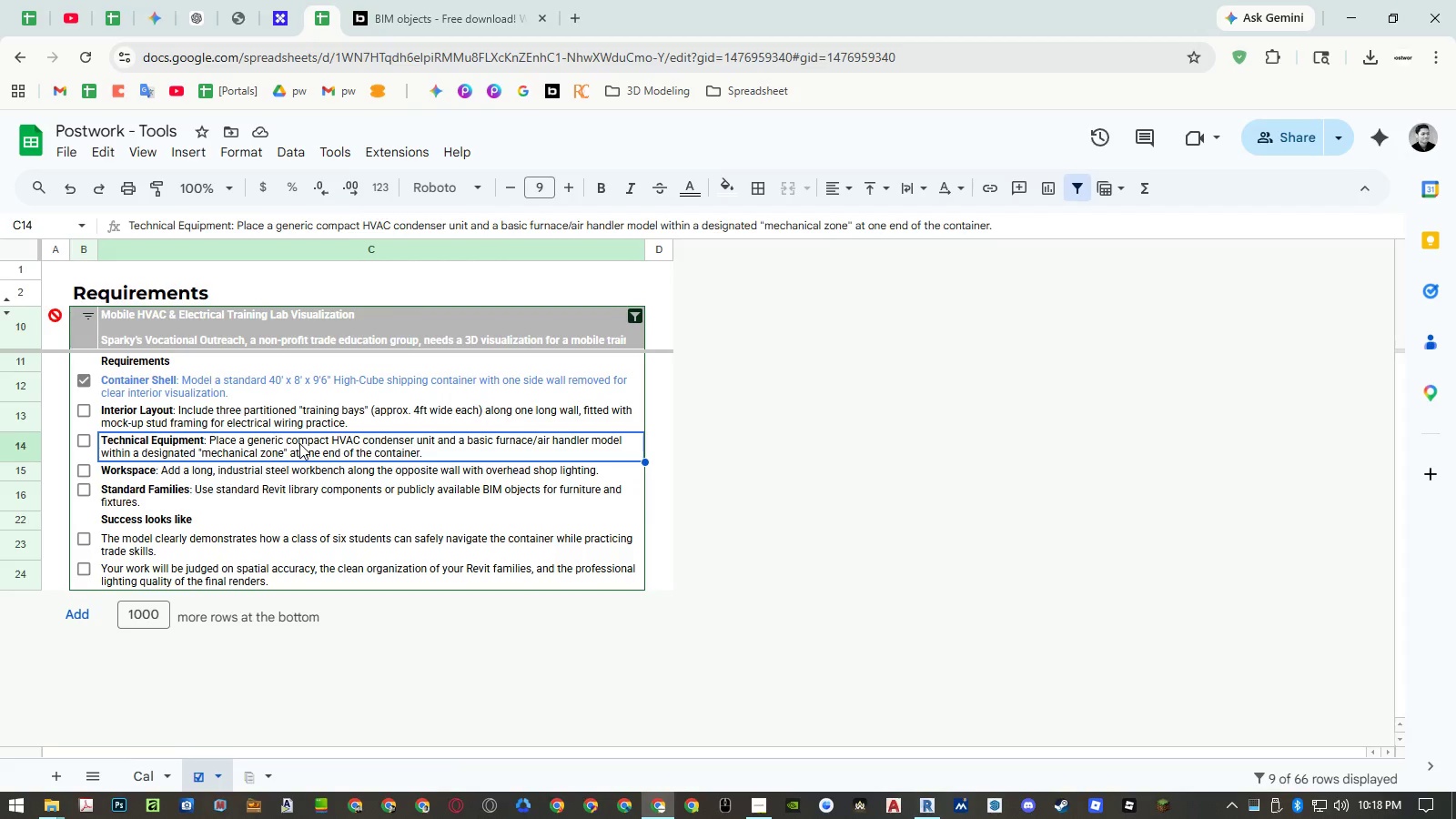 
triple_click([299, 443])
 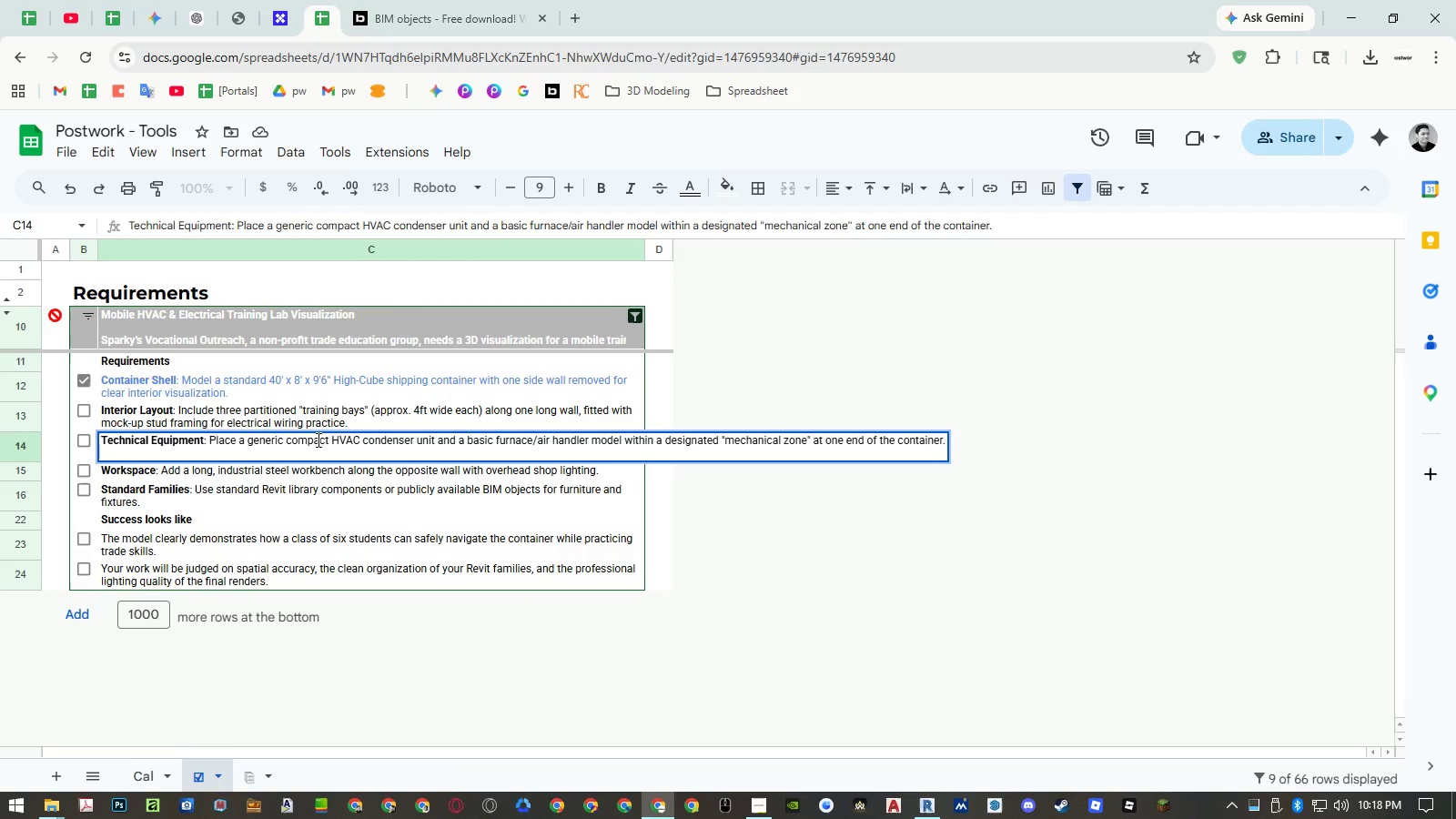 
left_click([339, 440])
 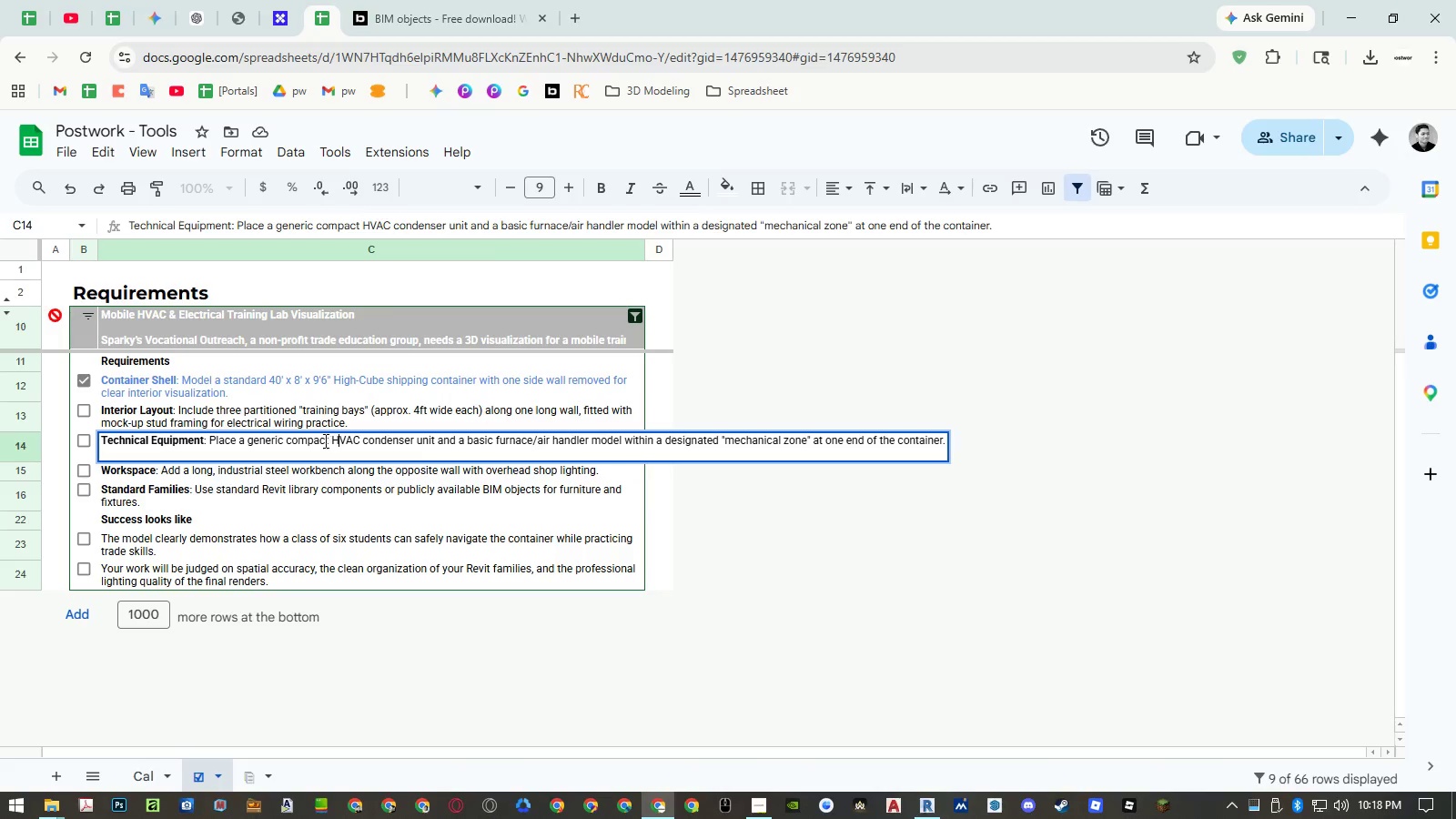 
left_click([320, 440])
 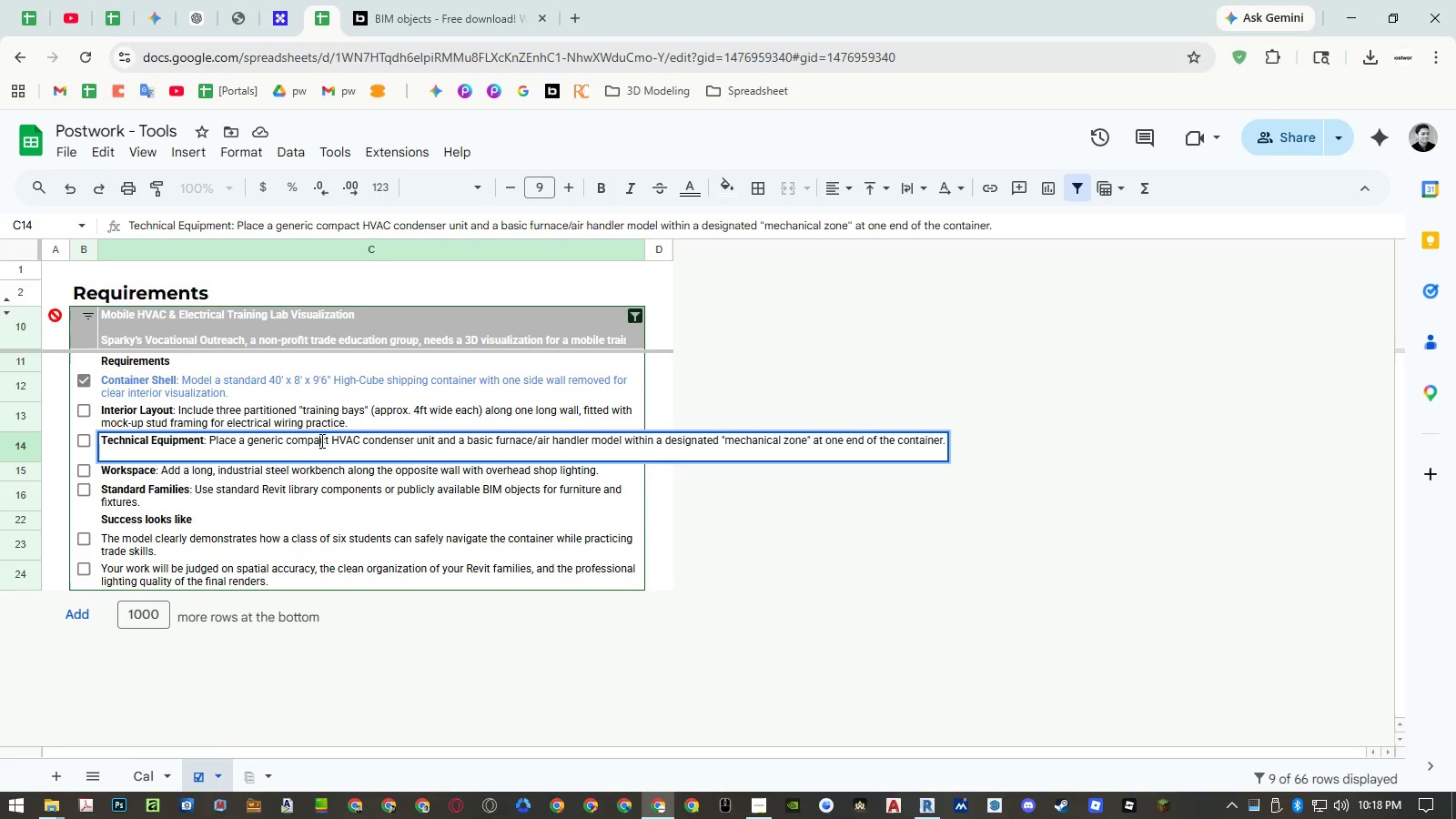 
left_click_drag(start_coordinate=[320, 440], to_coordinate=[420, 438])
 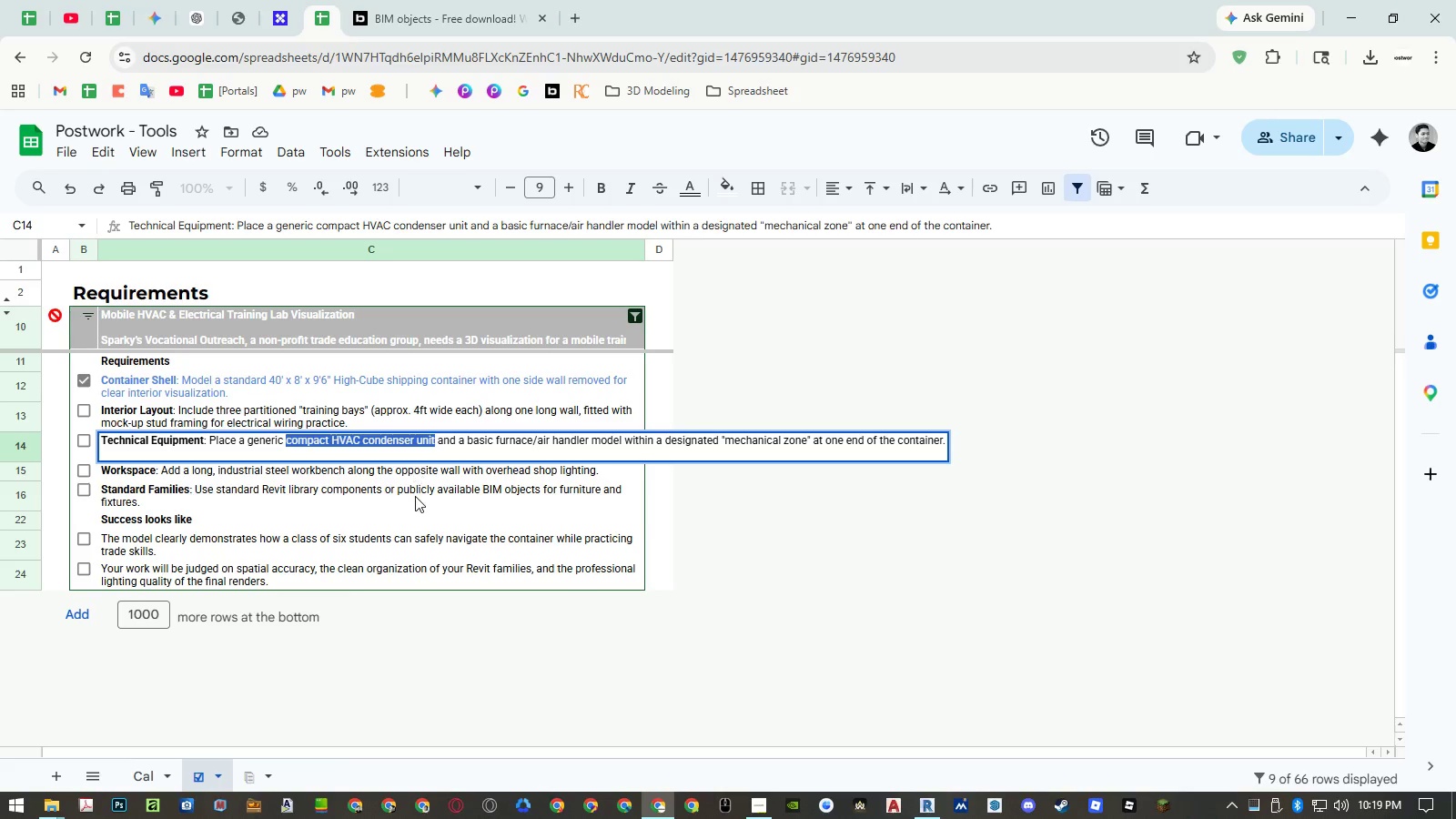 
key(Control+ControlLeft)
 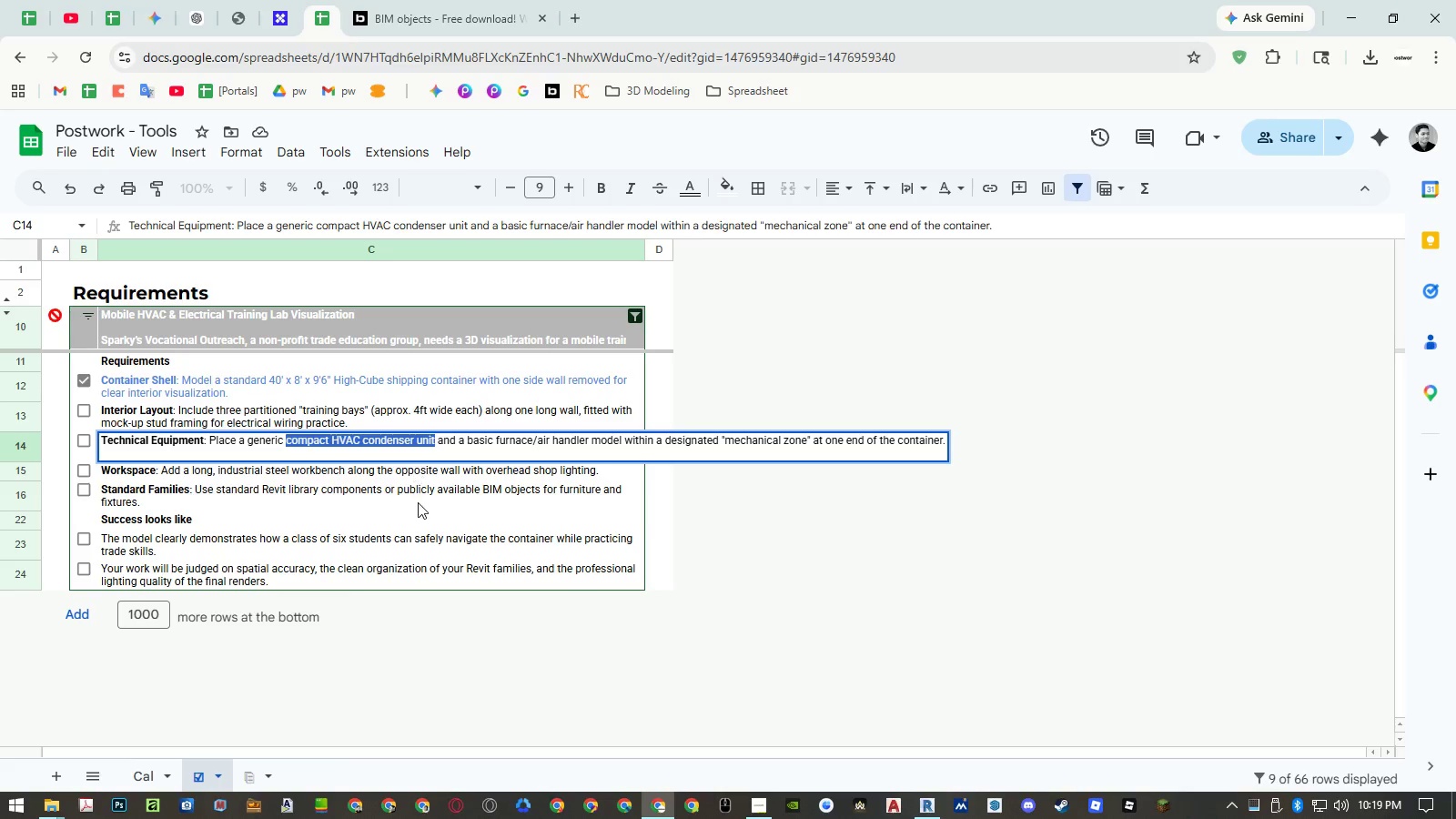 
key(Control+C)
 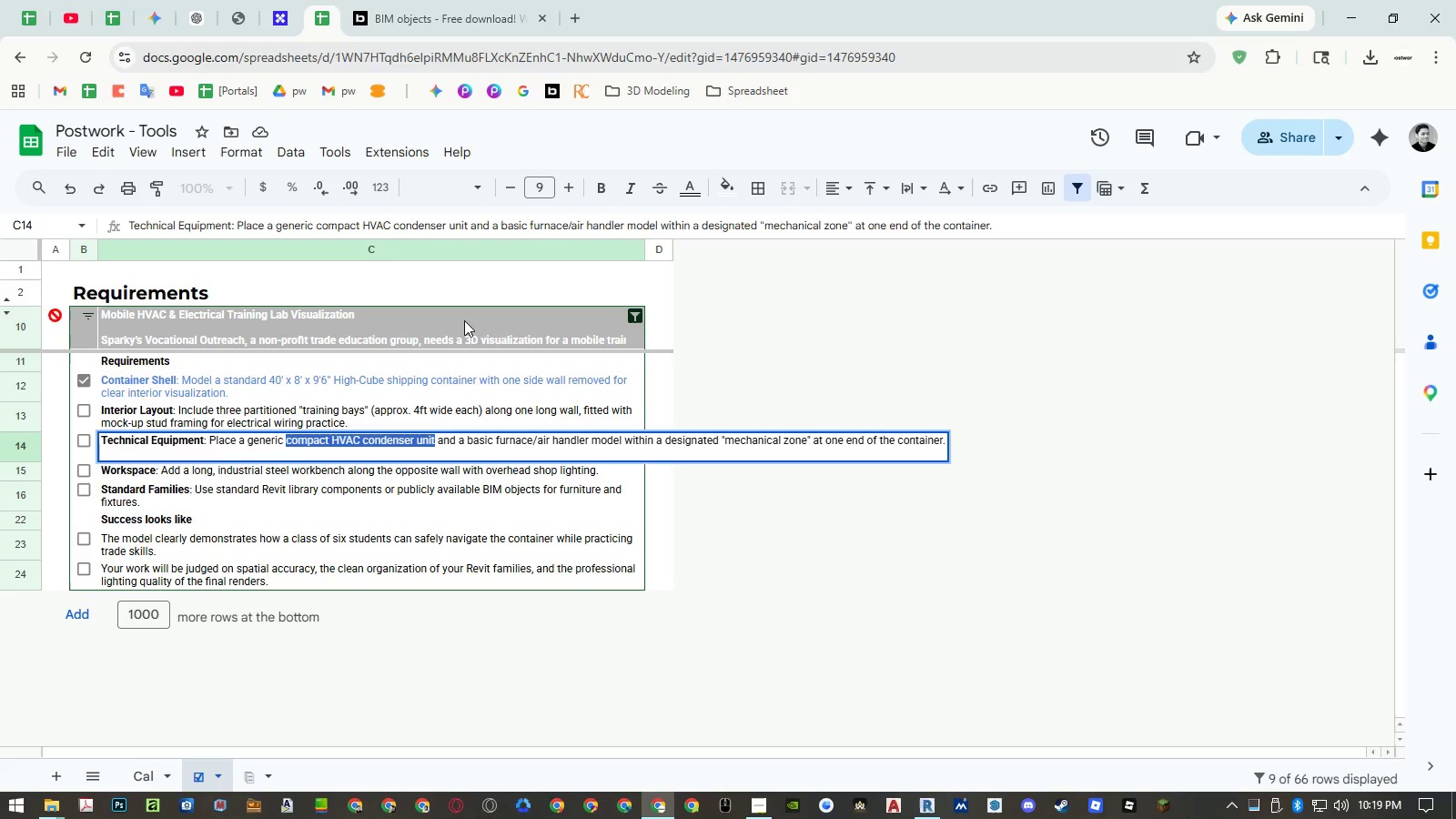 
key(Escape)
 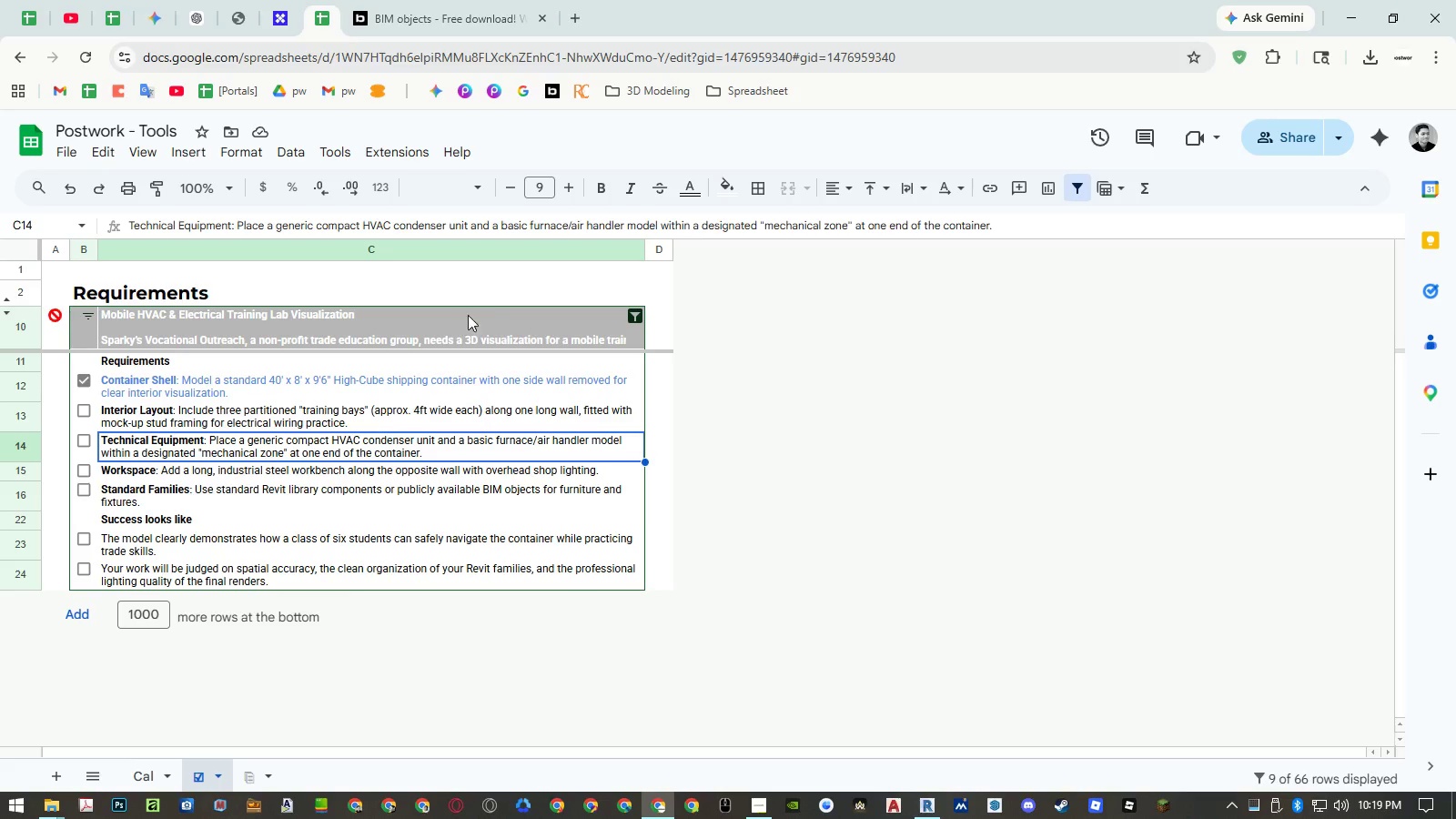 
key(Escape)
 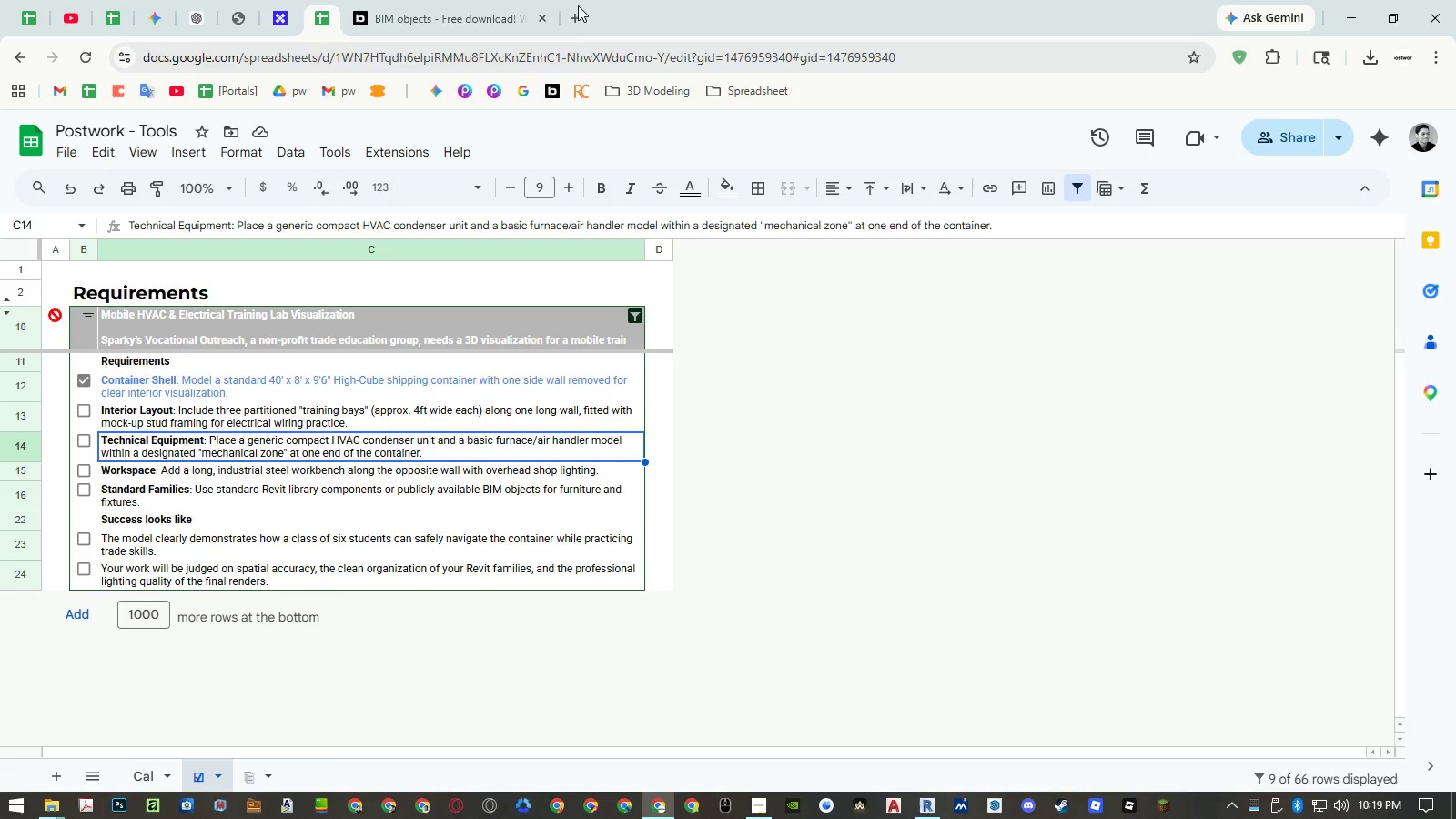 
left_click([578, 15])
 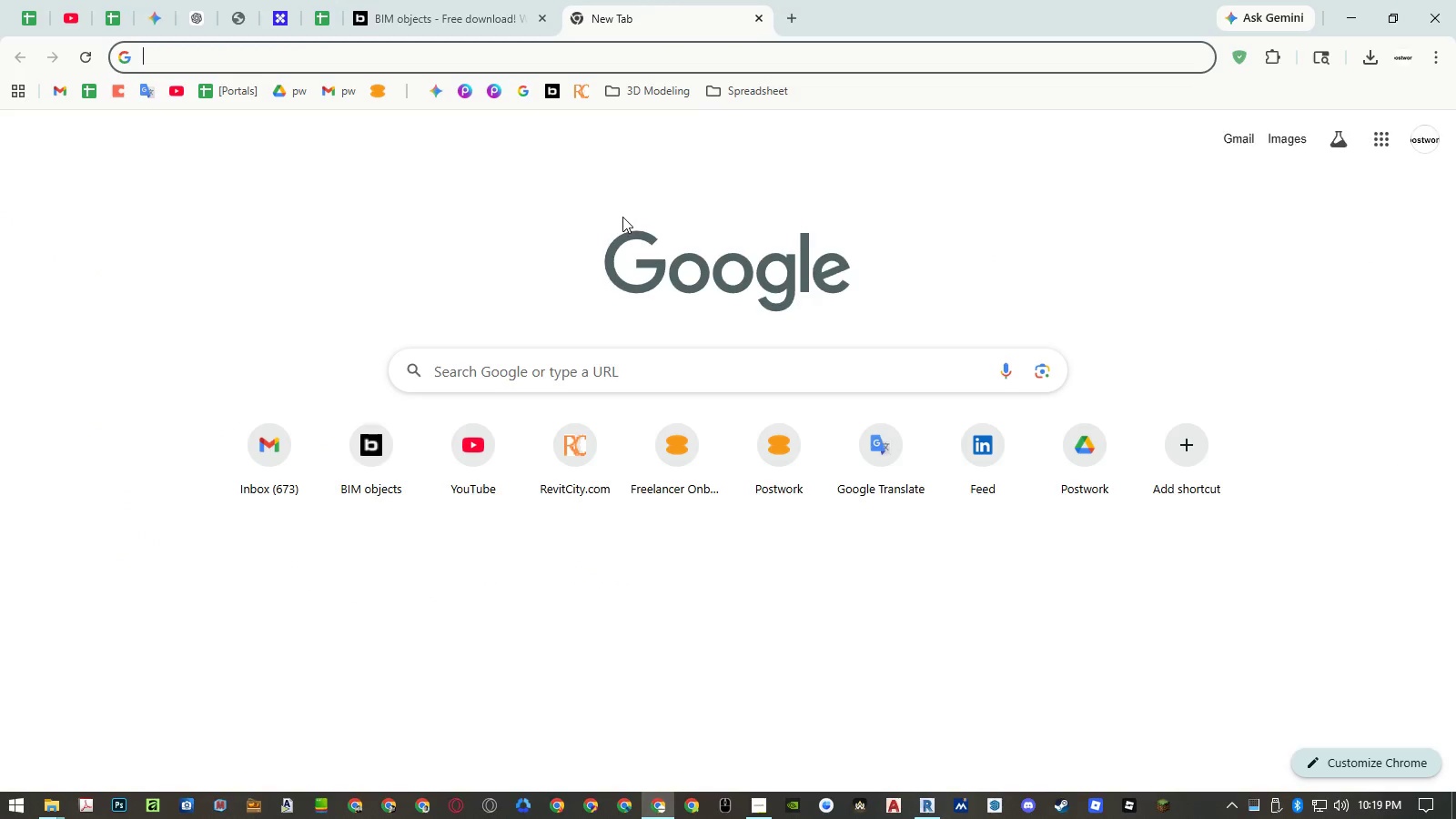 
key(Control+ControlLeft)
 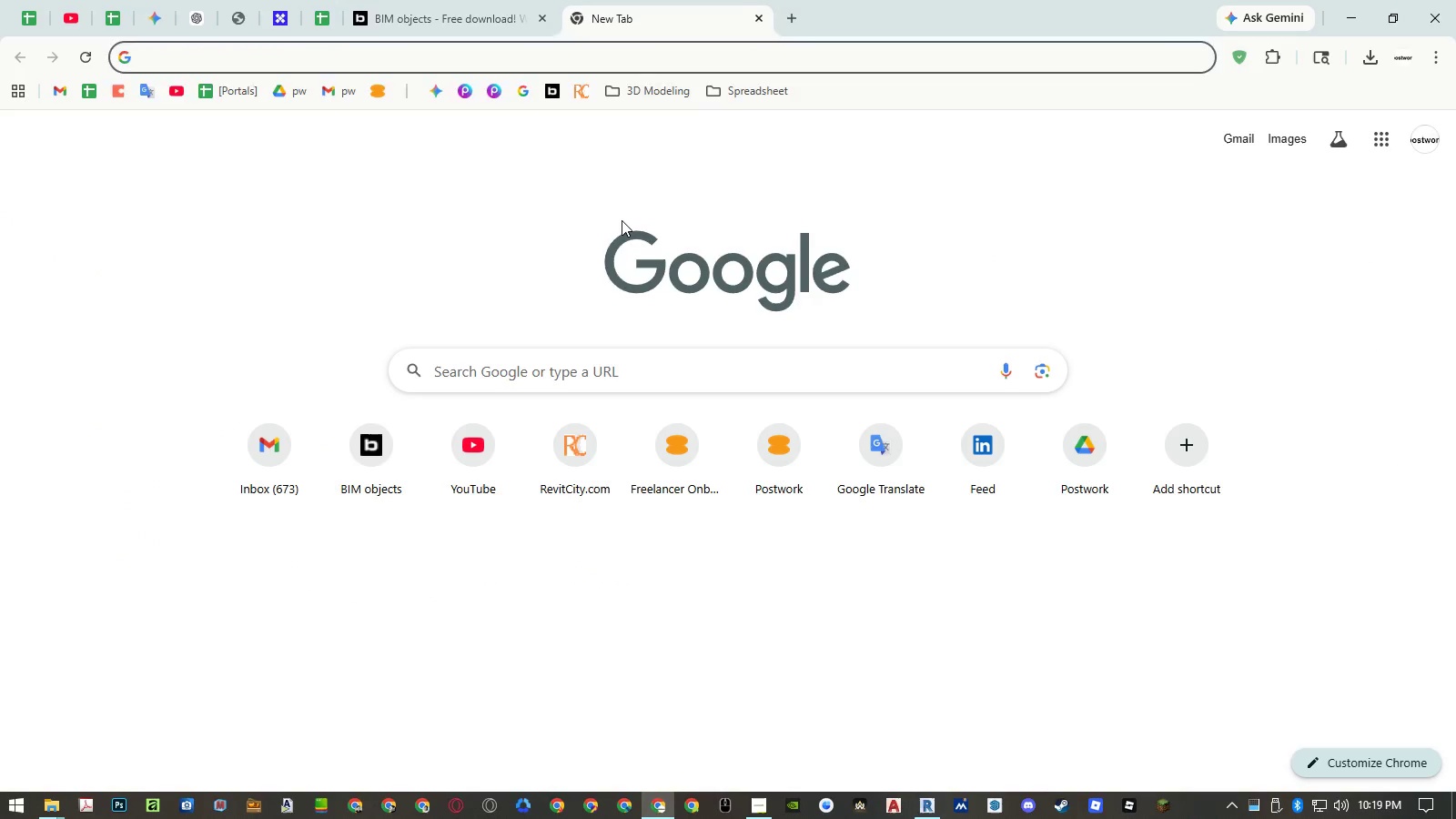 
key(Control+V)
 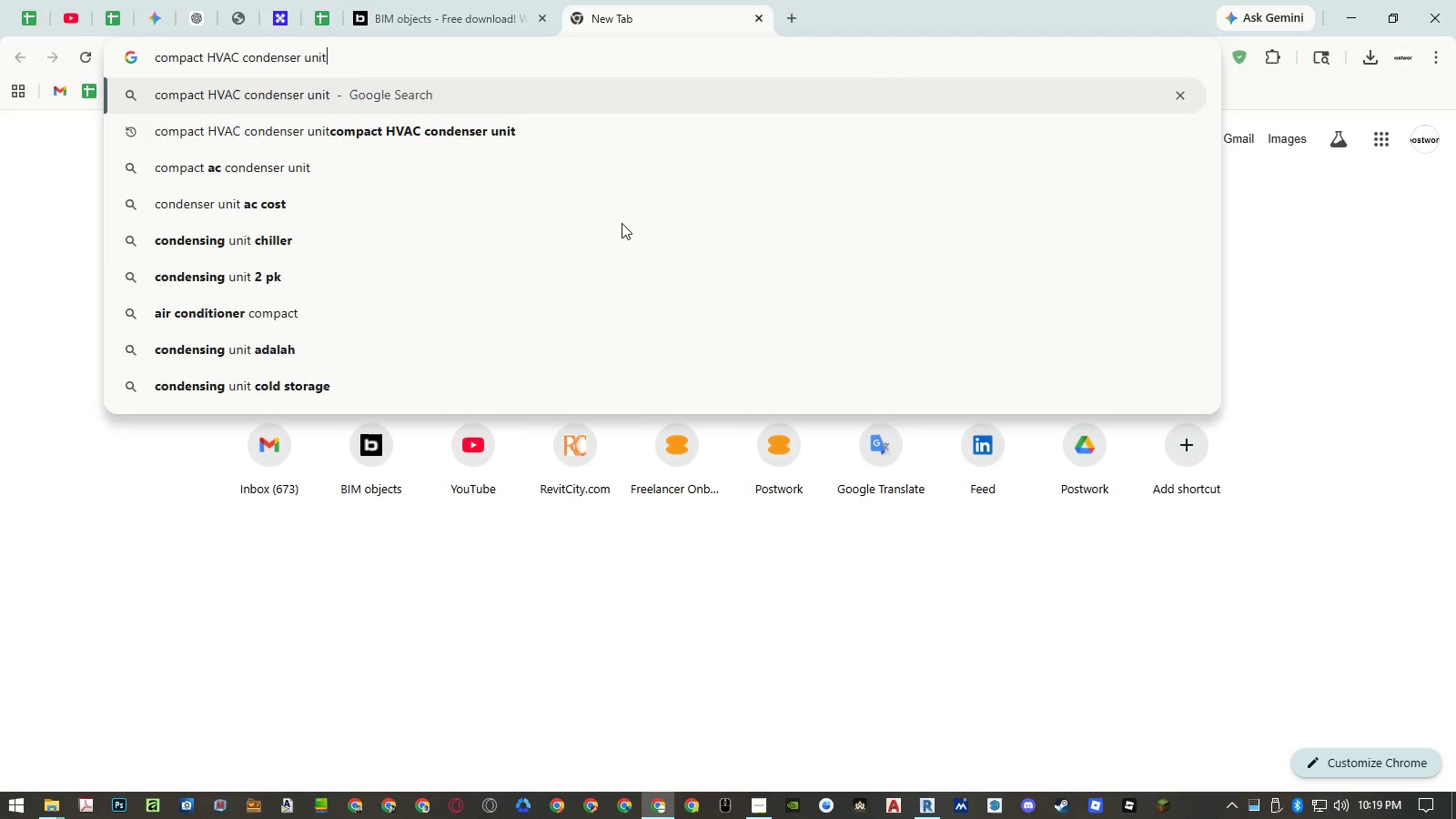 
key(Enter)
 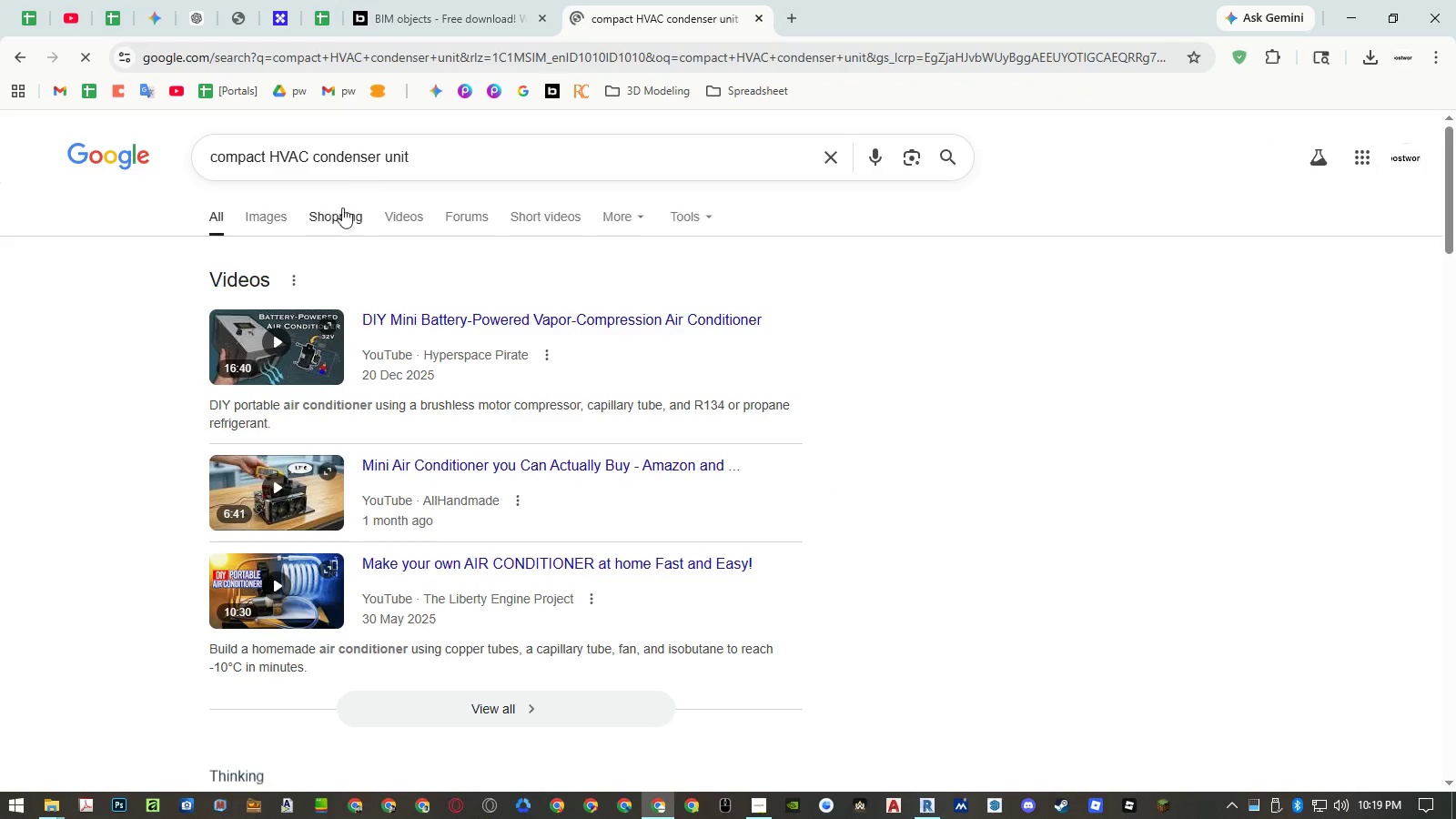 
left_click([271, 210])
 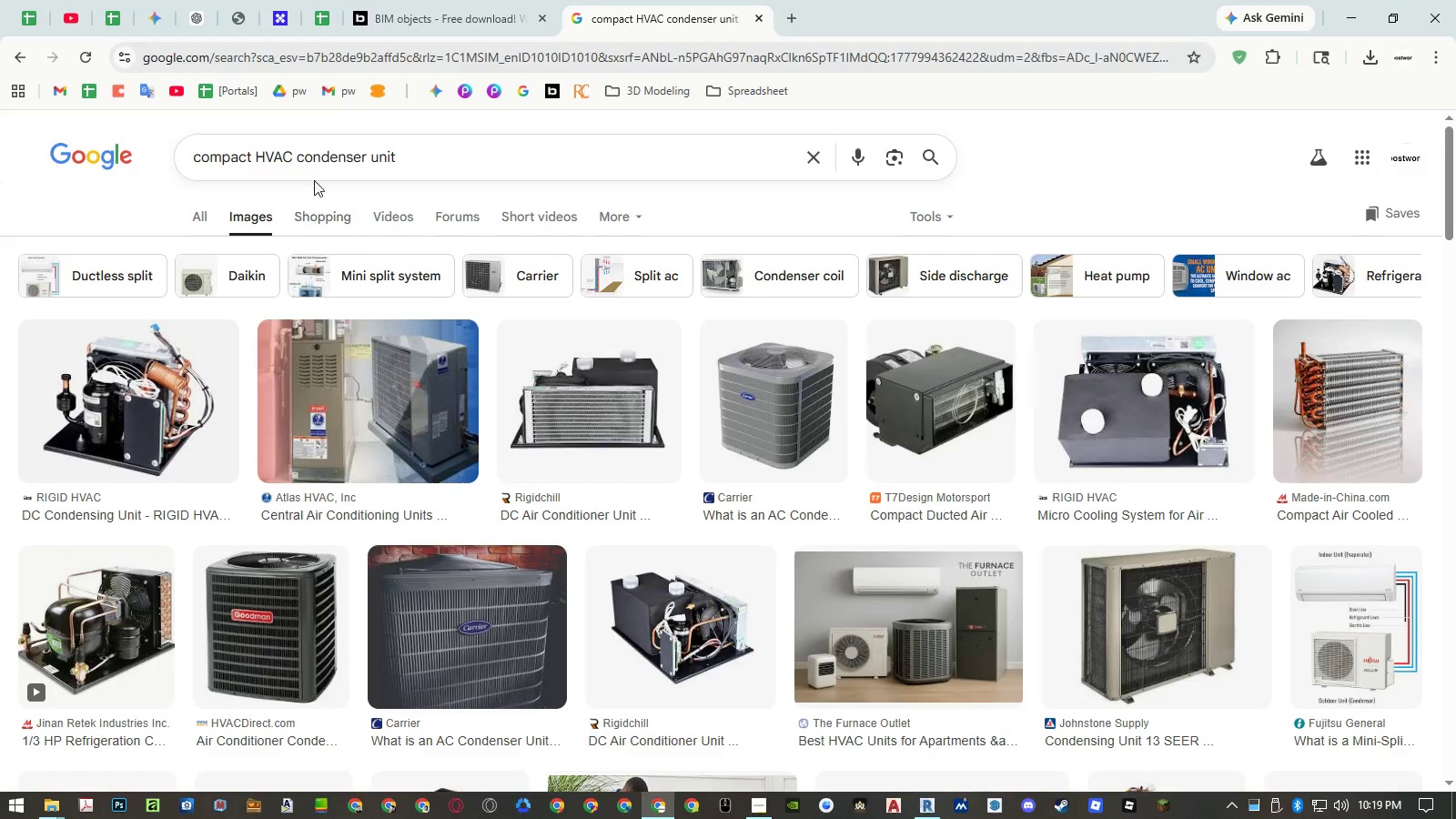 
right_click([634, 14])
 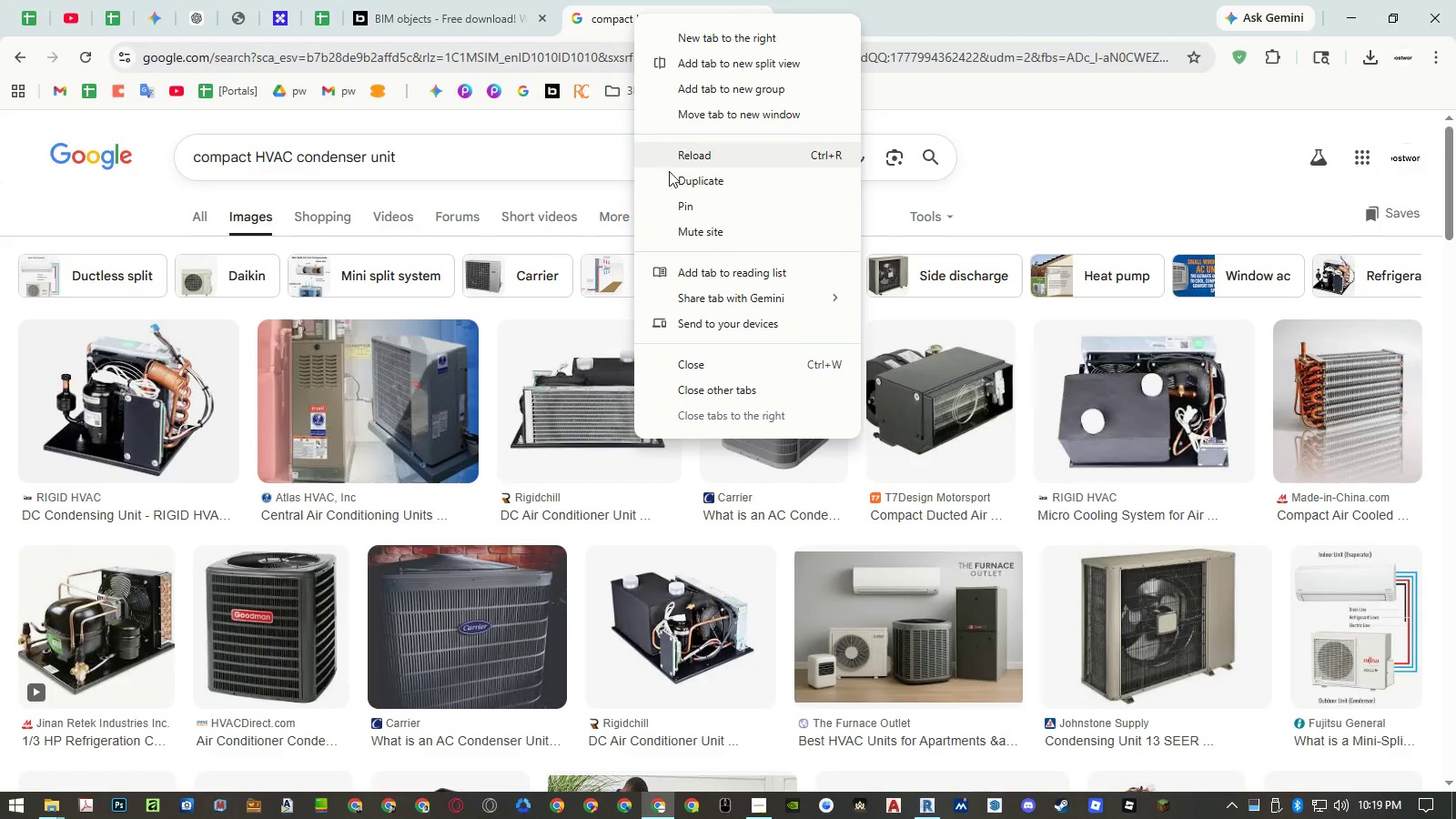 
left_click([672, 178])
 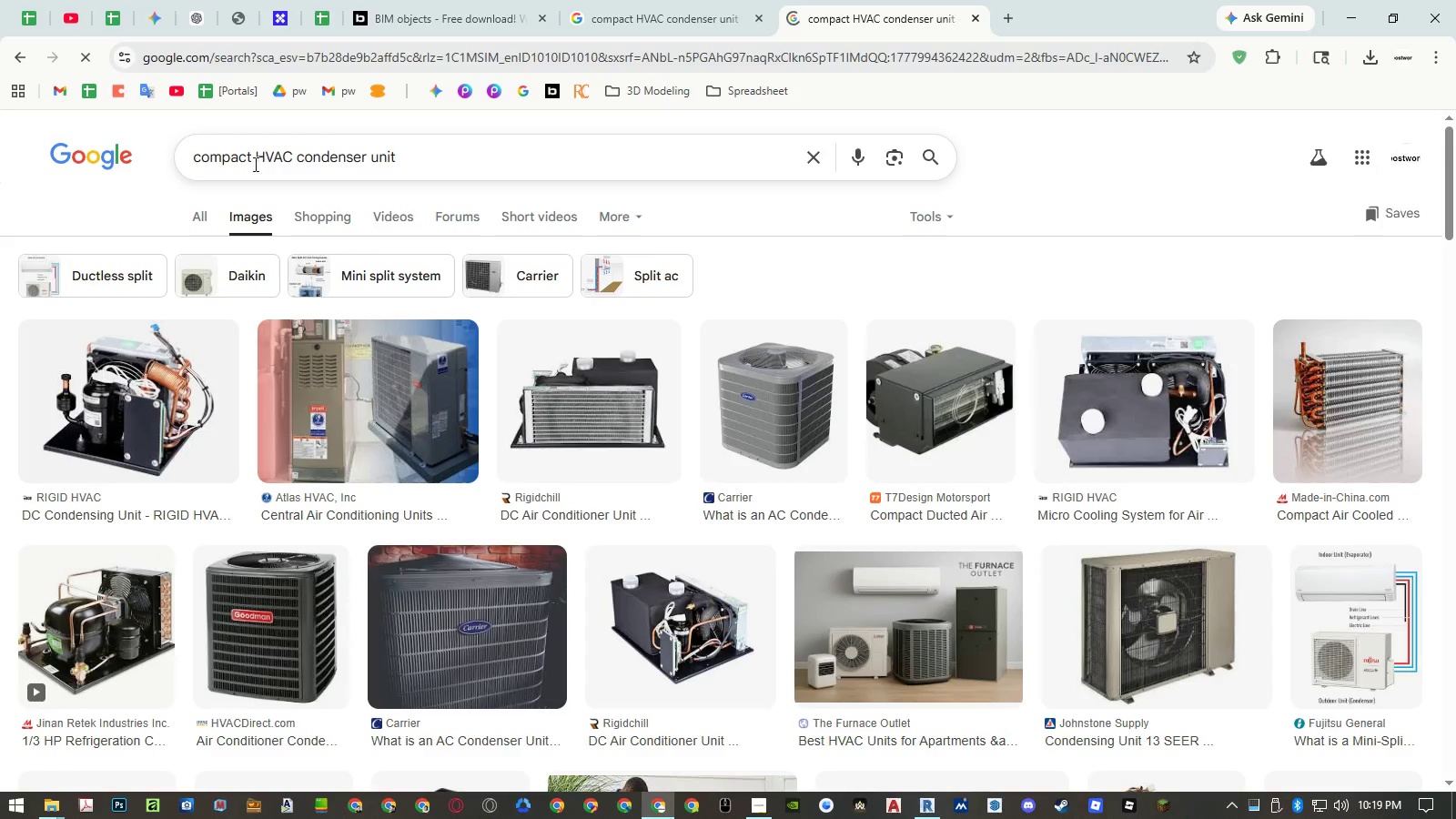 
double_click([229, 158])
 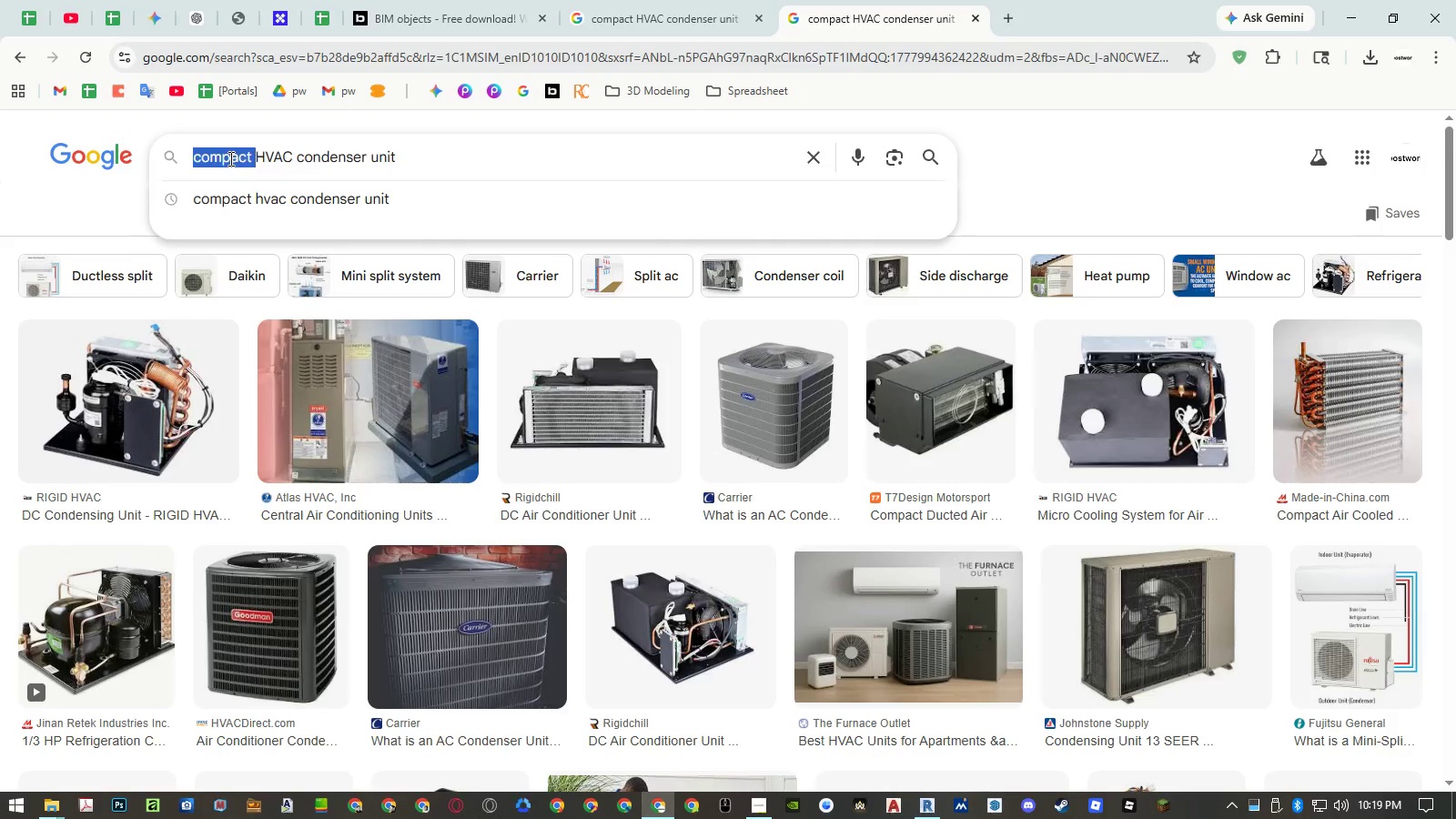 
key(Backspace)
 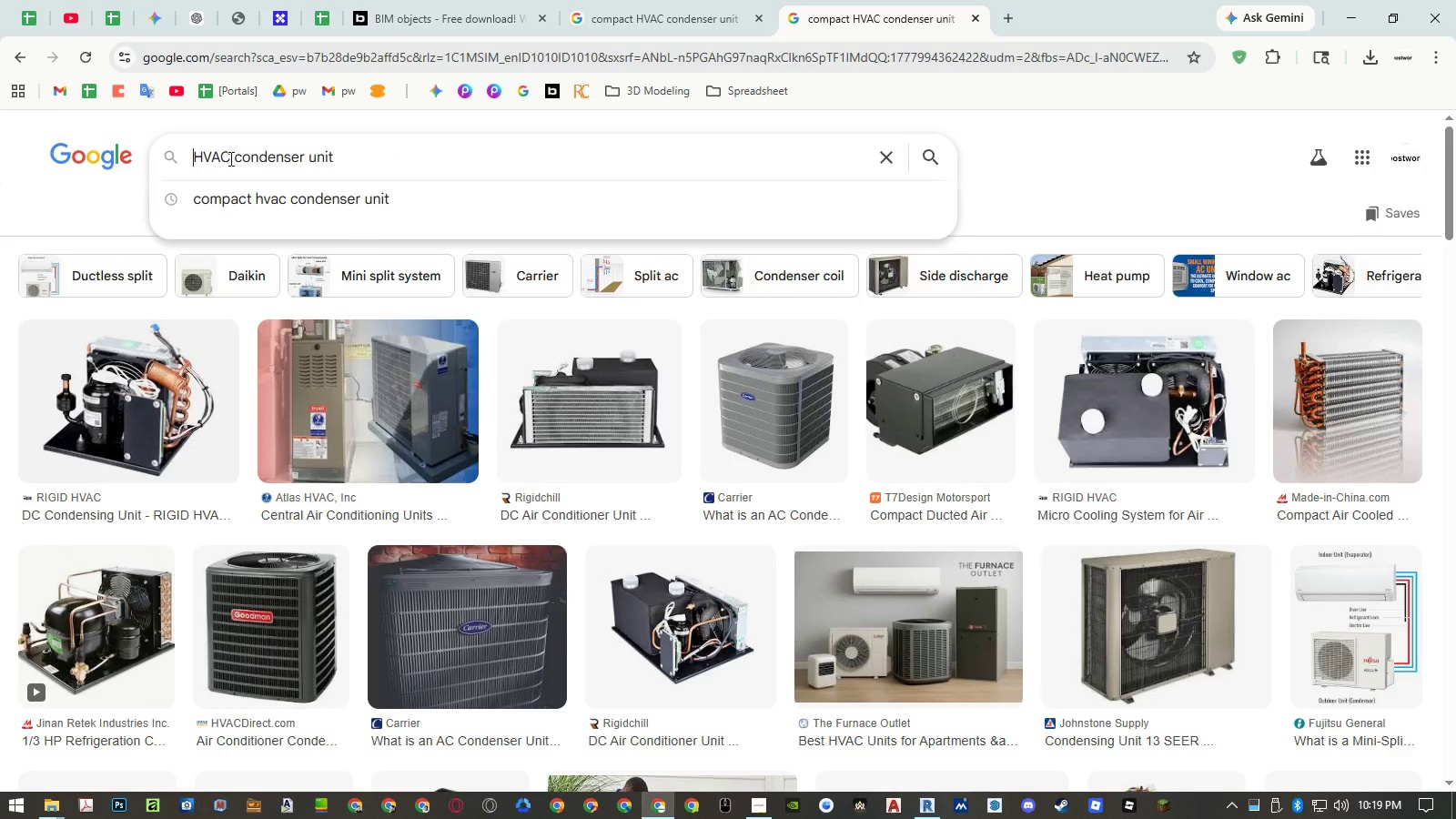 
key(Enter)
 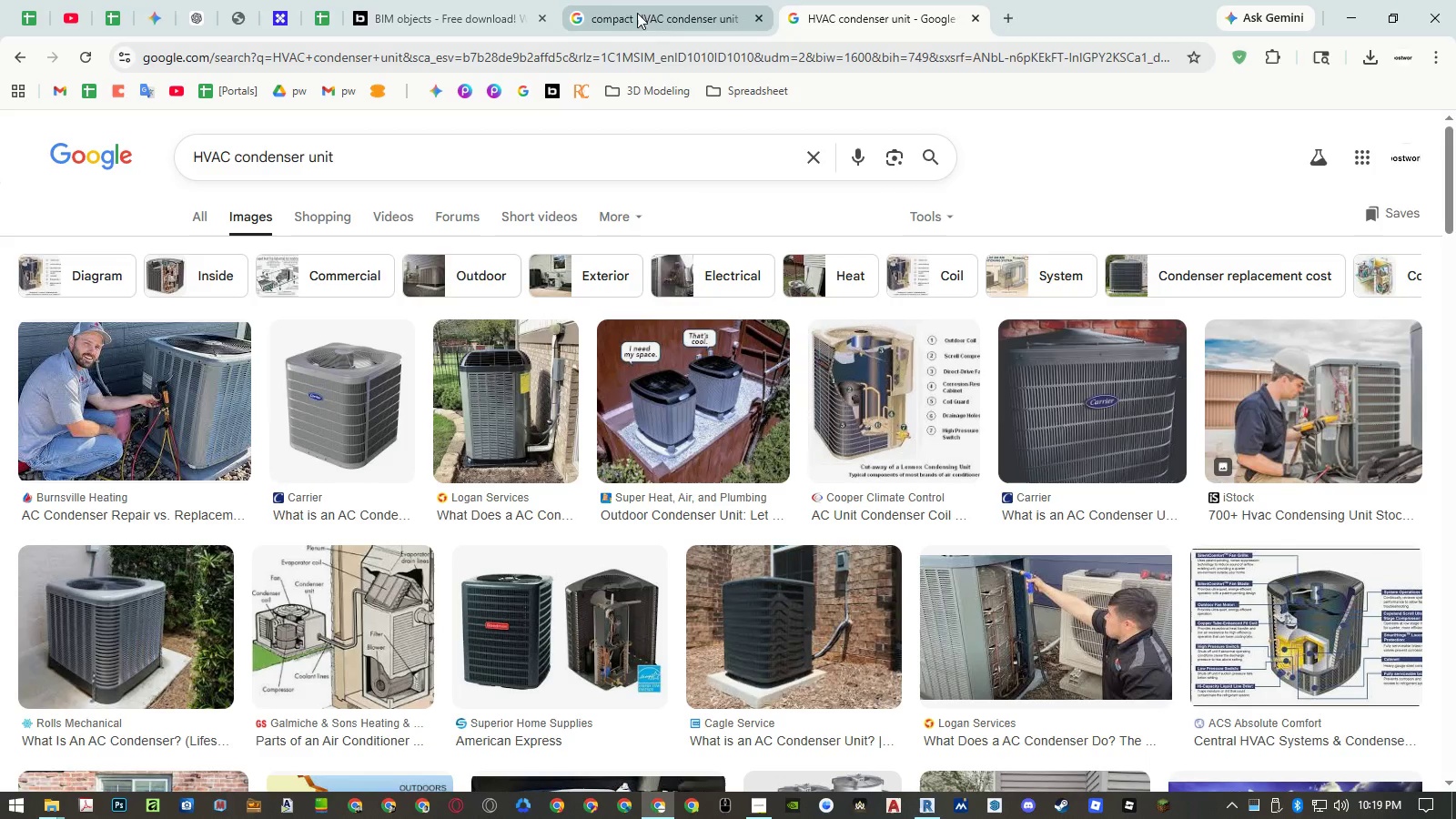 
left_click([642, 9])
 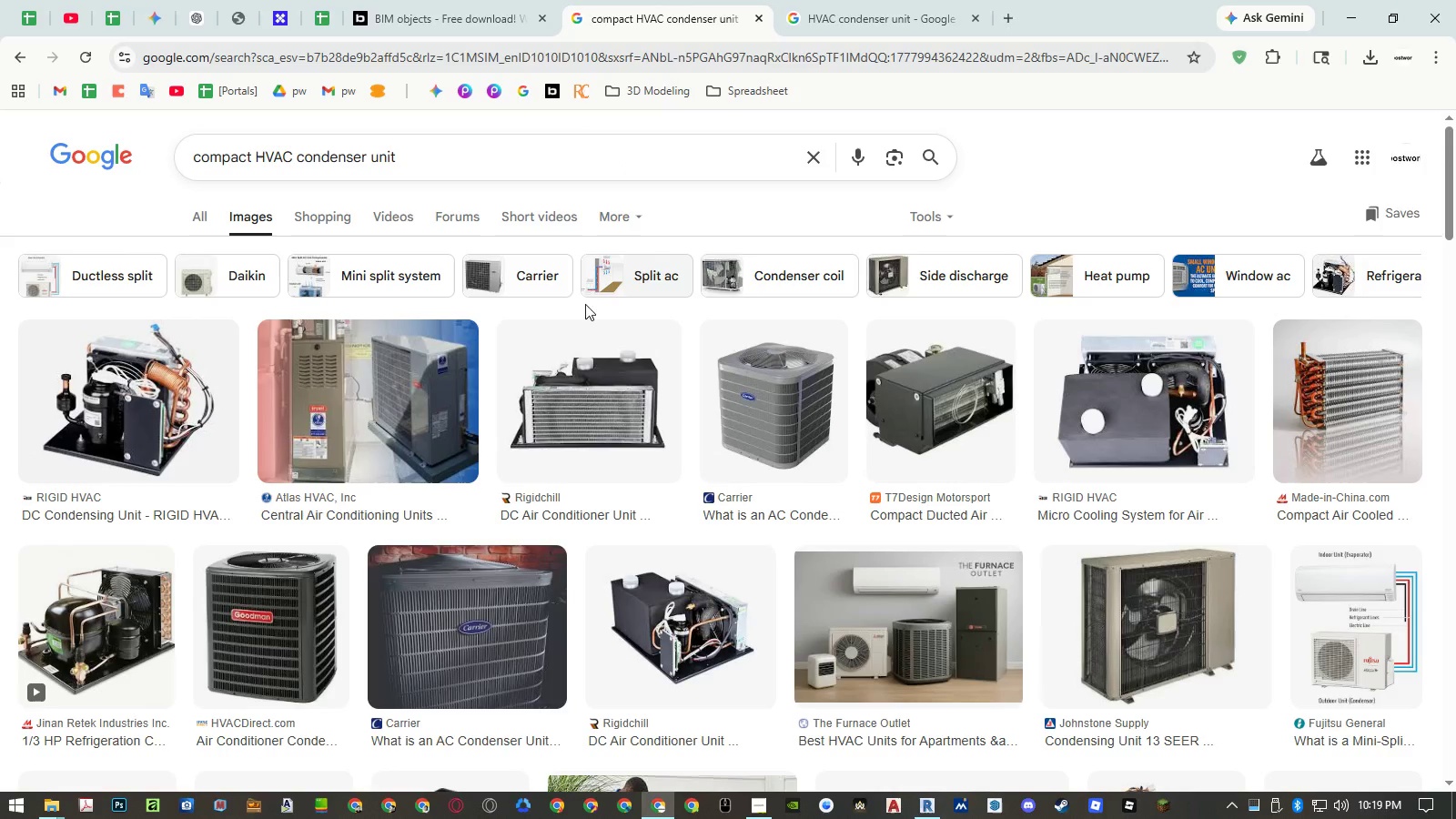 
left_click([1183, 530])
 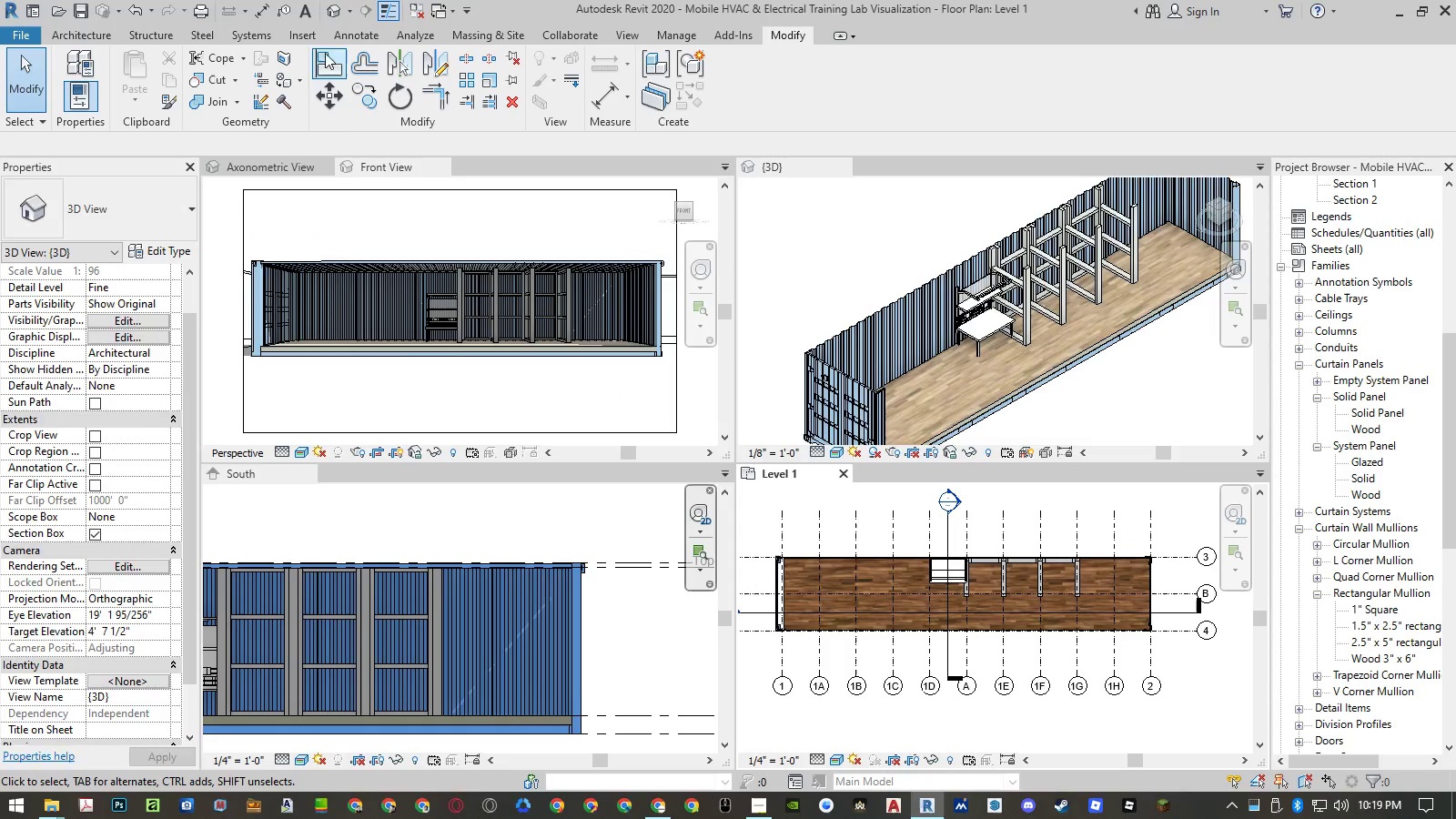 
left_click([302, 37])
 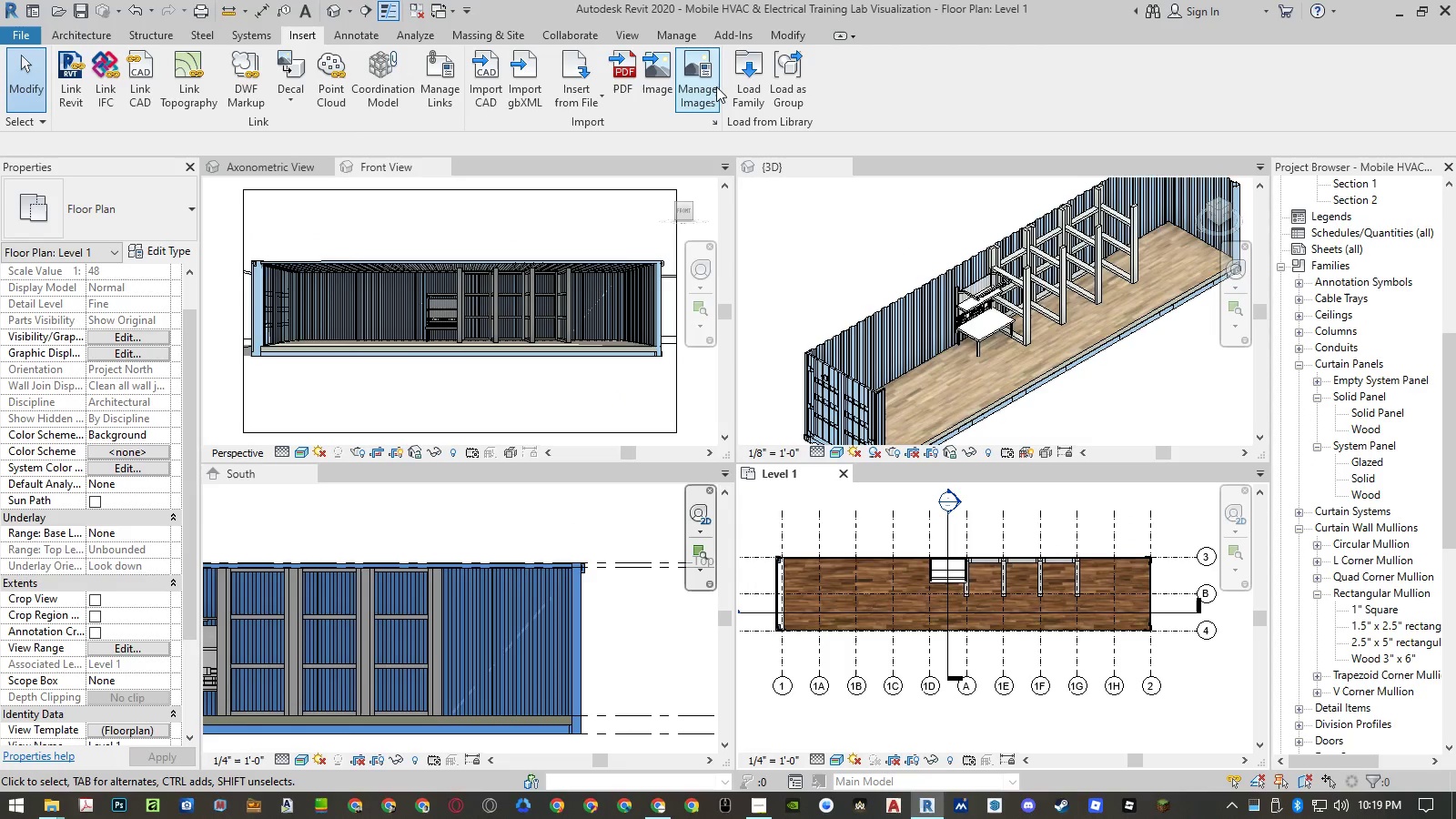 
left_click([739, 87])
 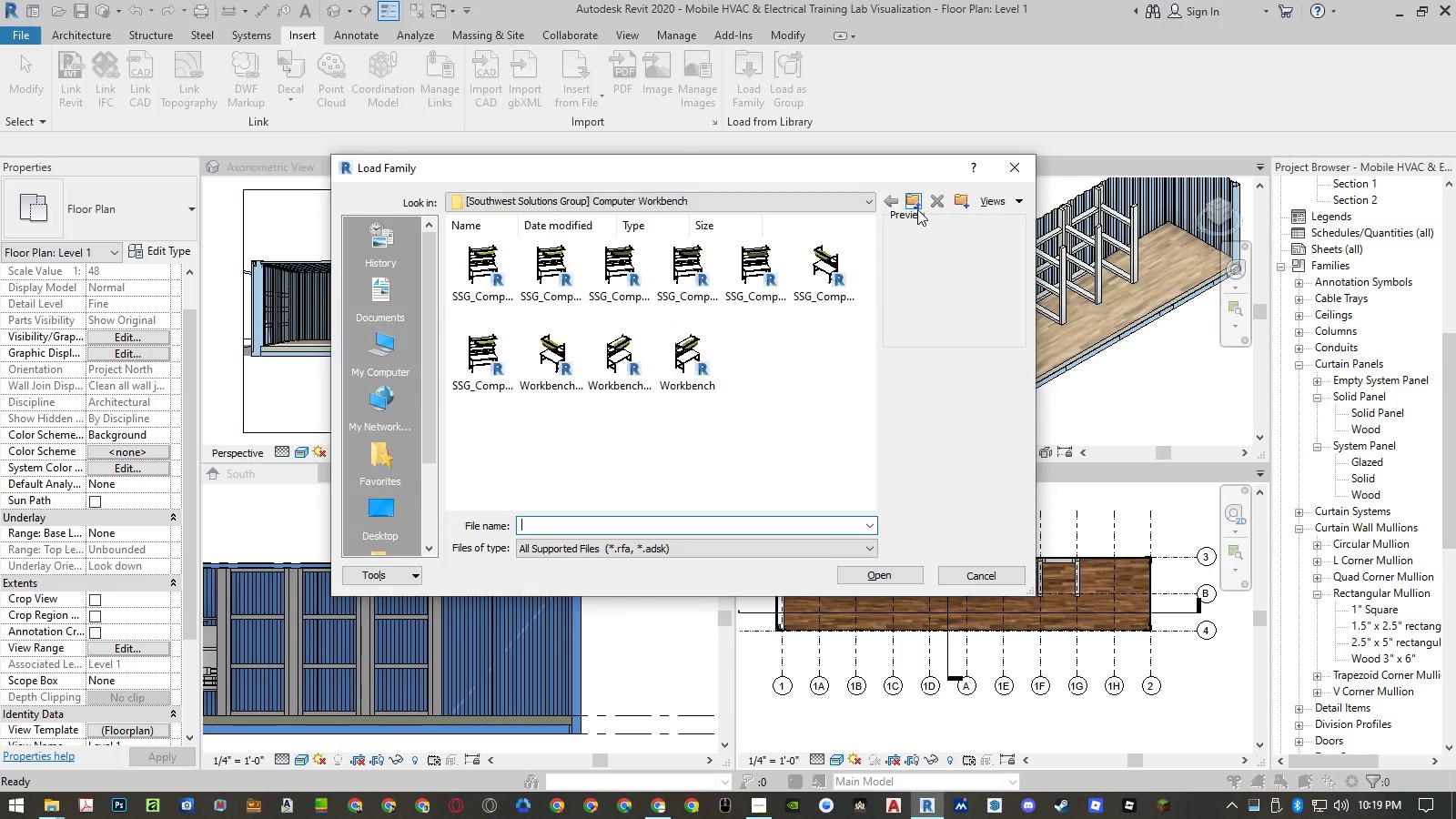 
left_click([917, 206])
 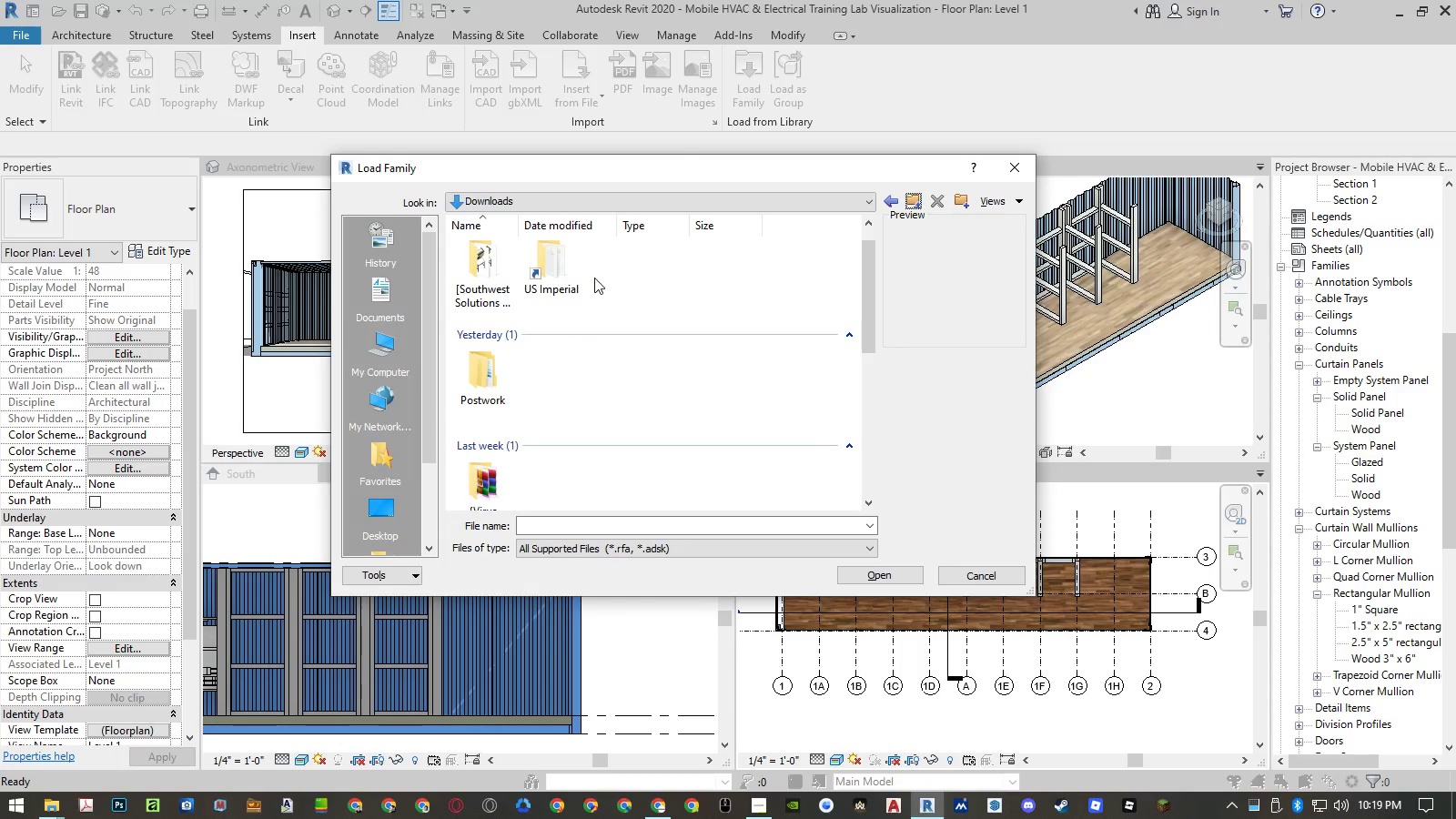 
double_click([558, 288])
 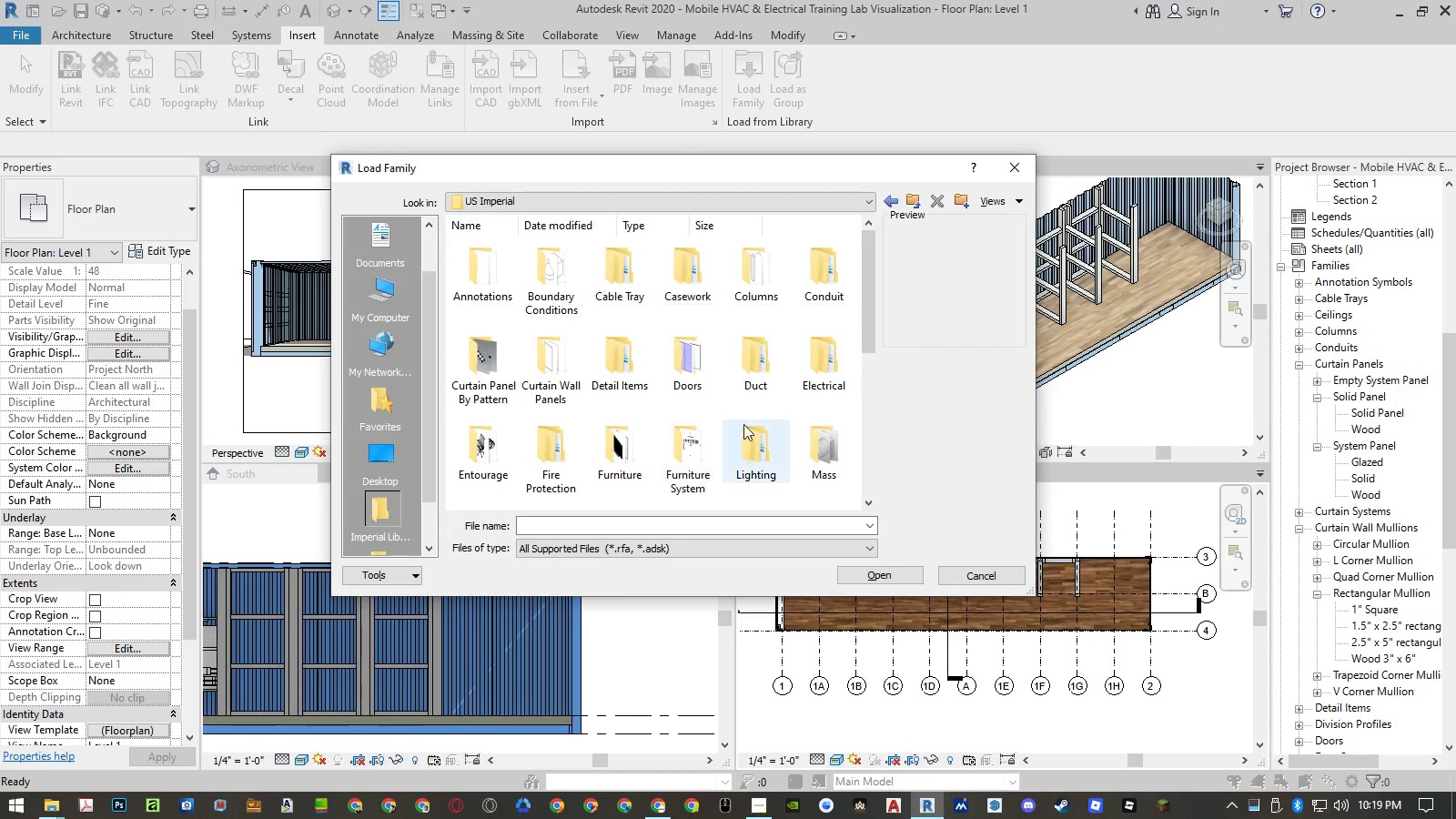 
left_click([809, 376])
 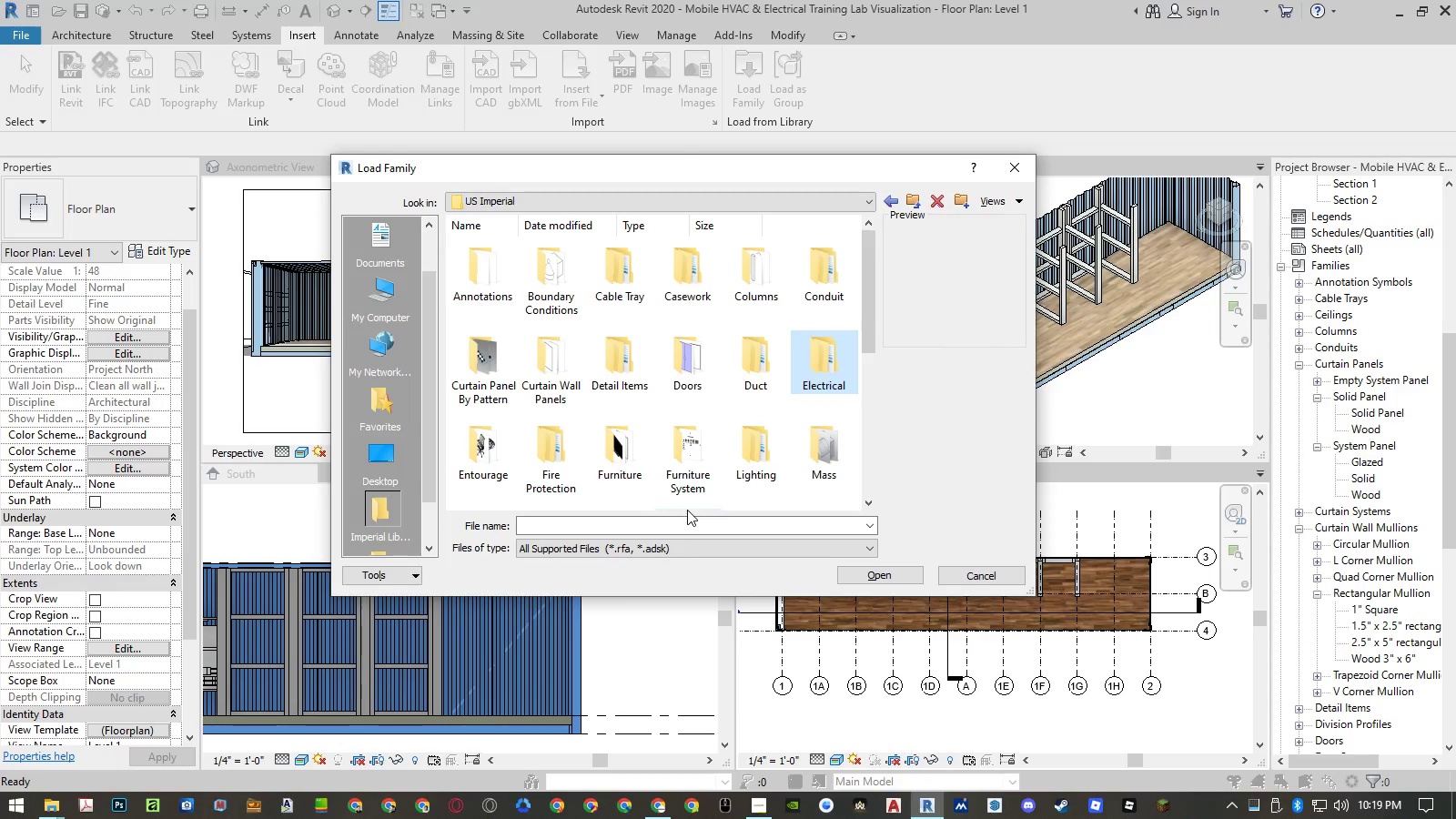 
key(ArrowDown)
 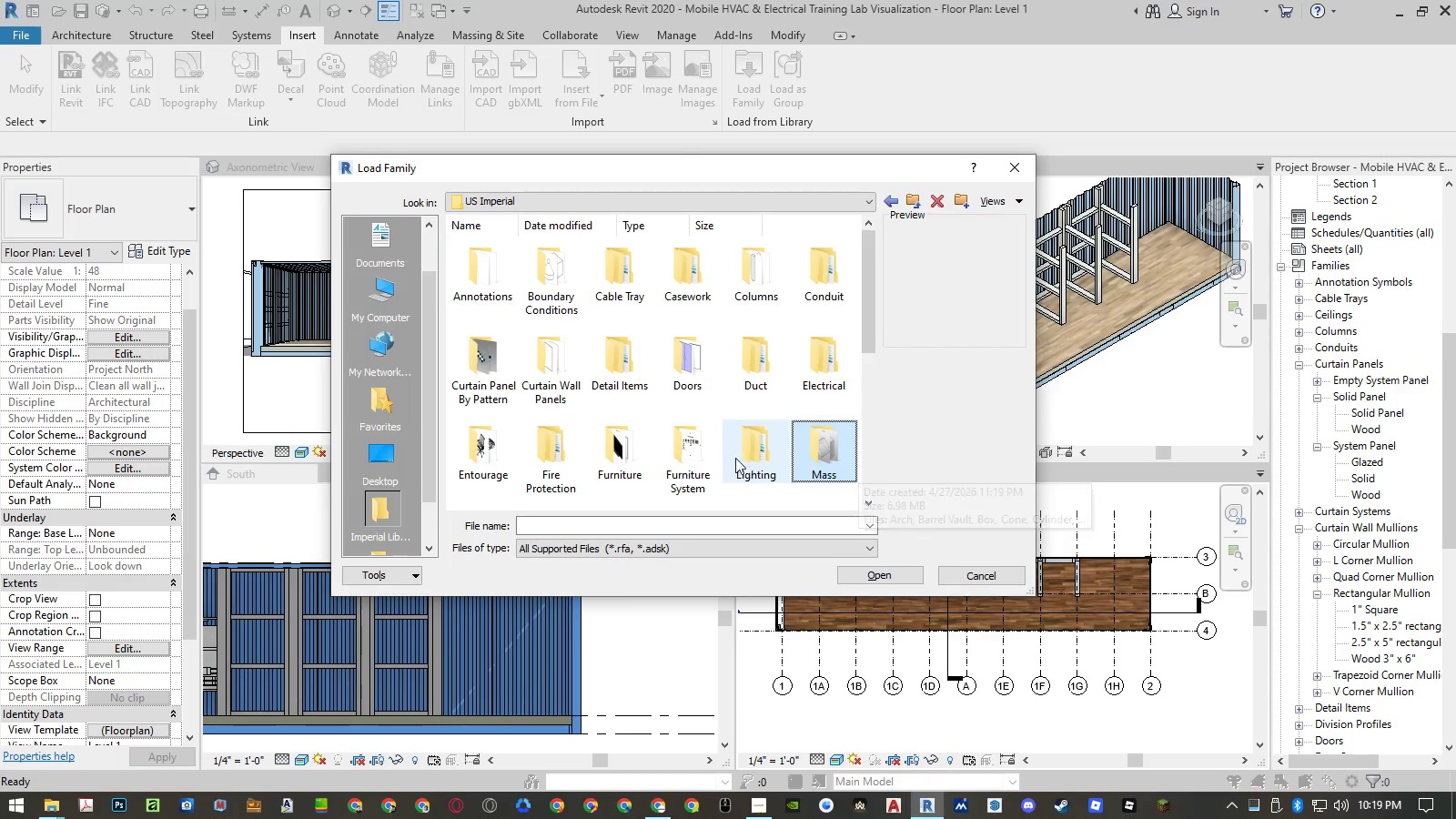 
key(ArrowDown)
 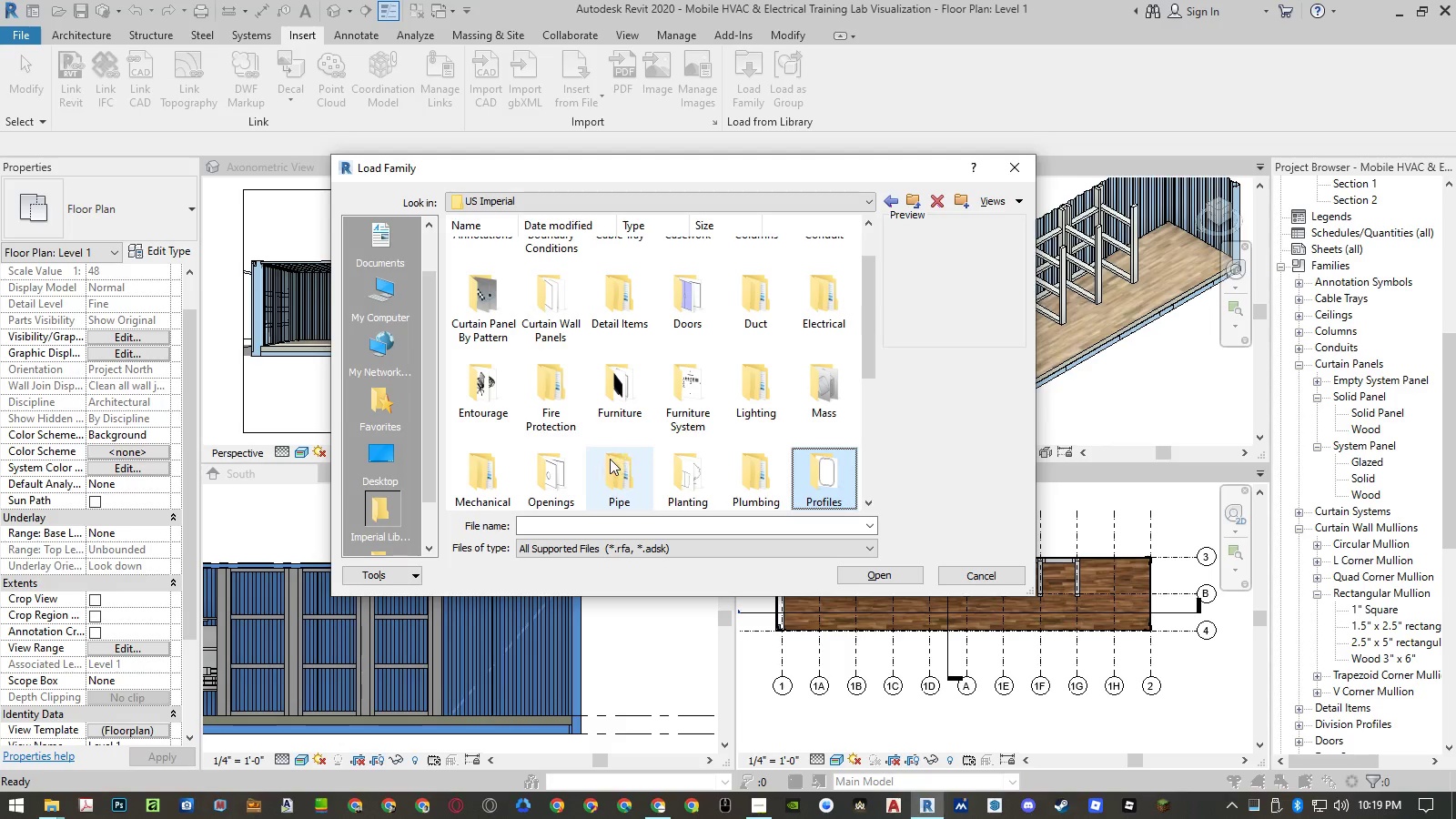 
key(ArrowDown)
 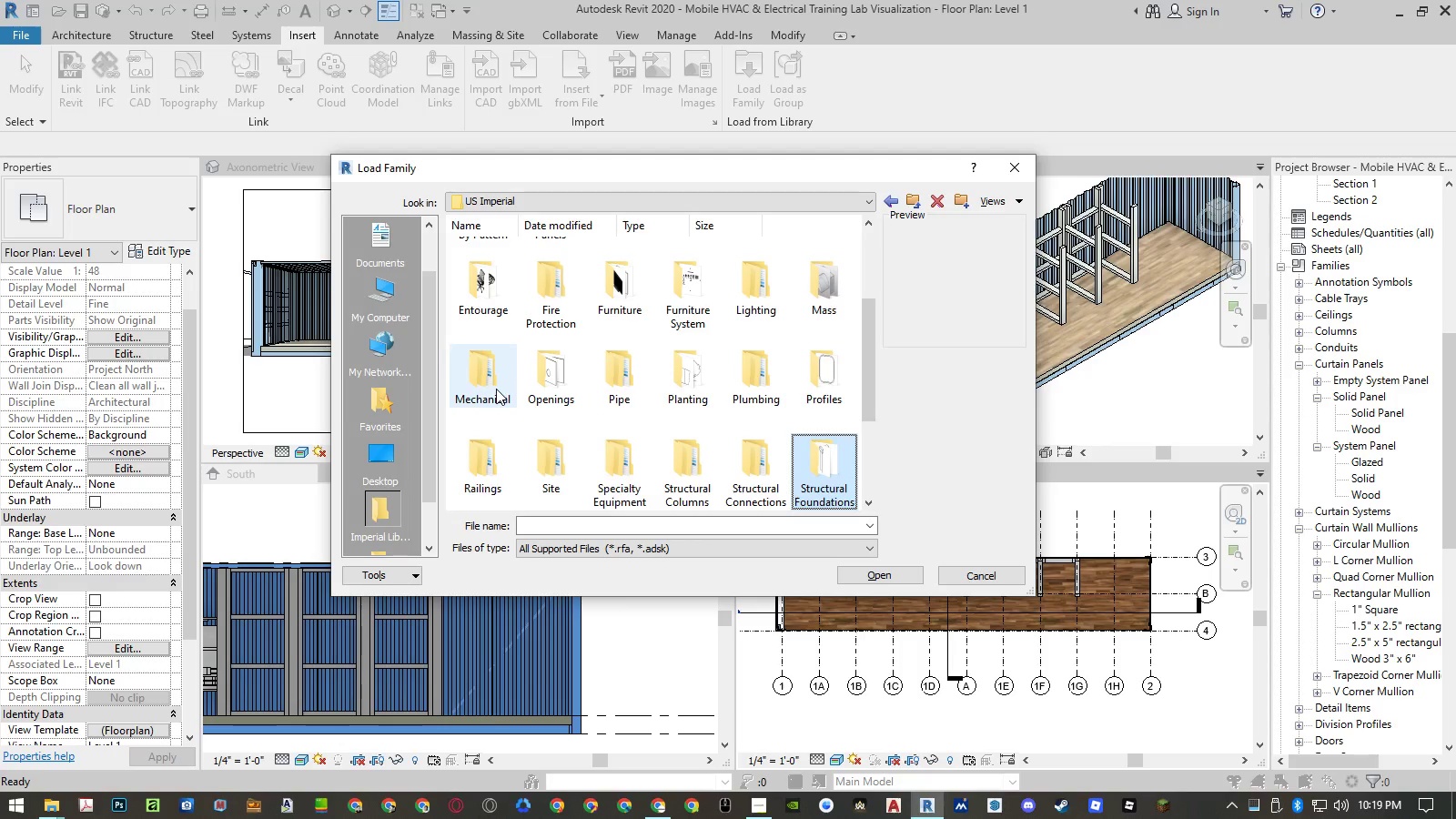 
left_click([496, 388])
 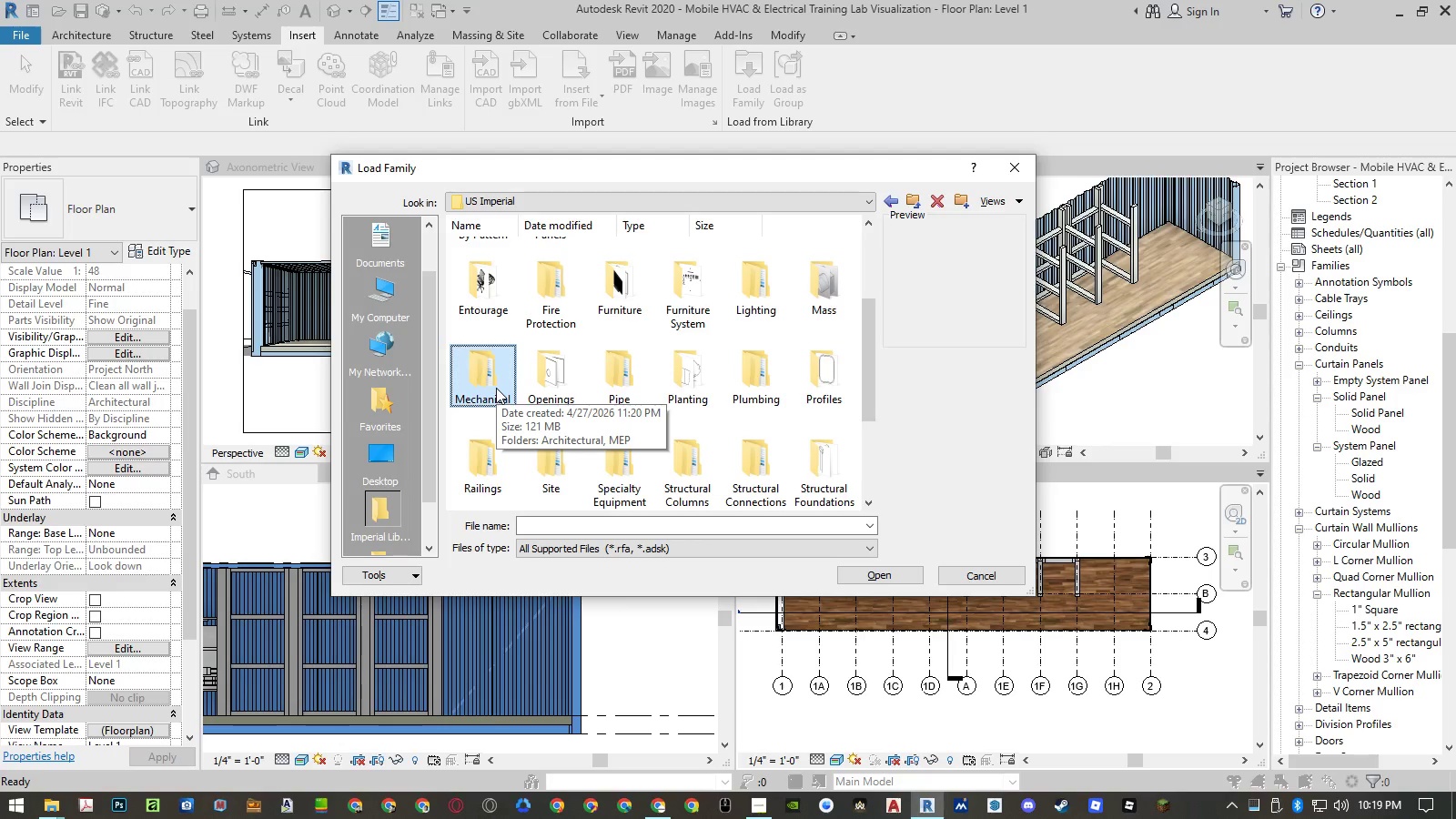 
key(ArrowDown)
 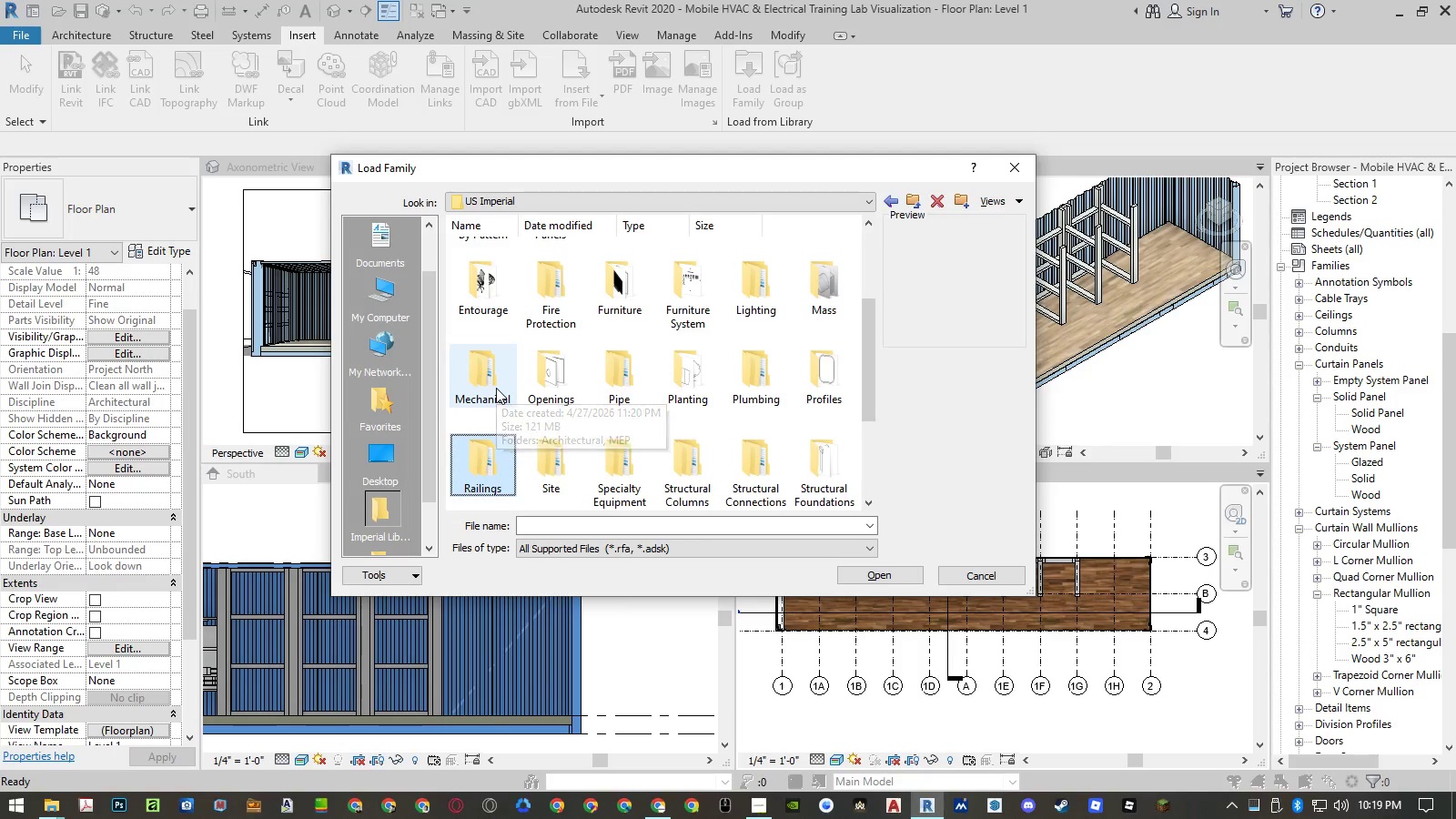 
key(ArrowDown)
 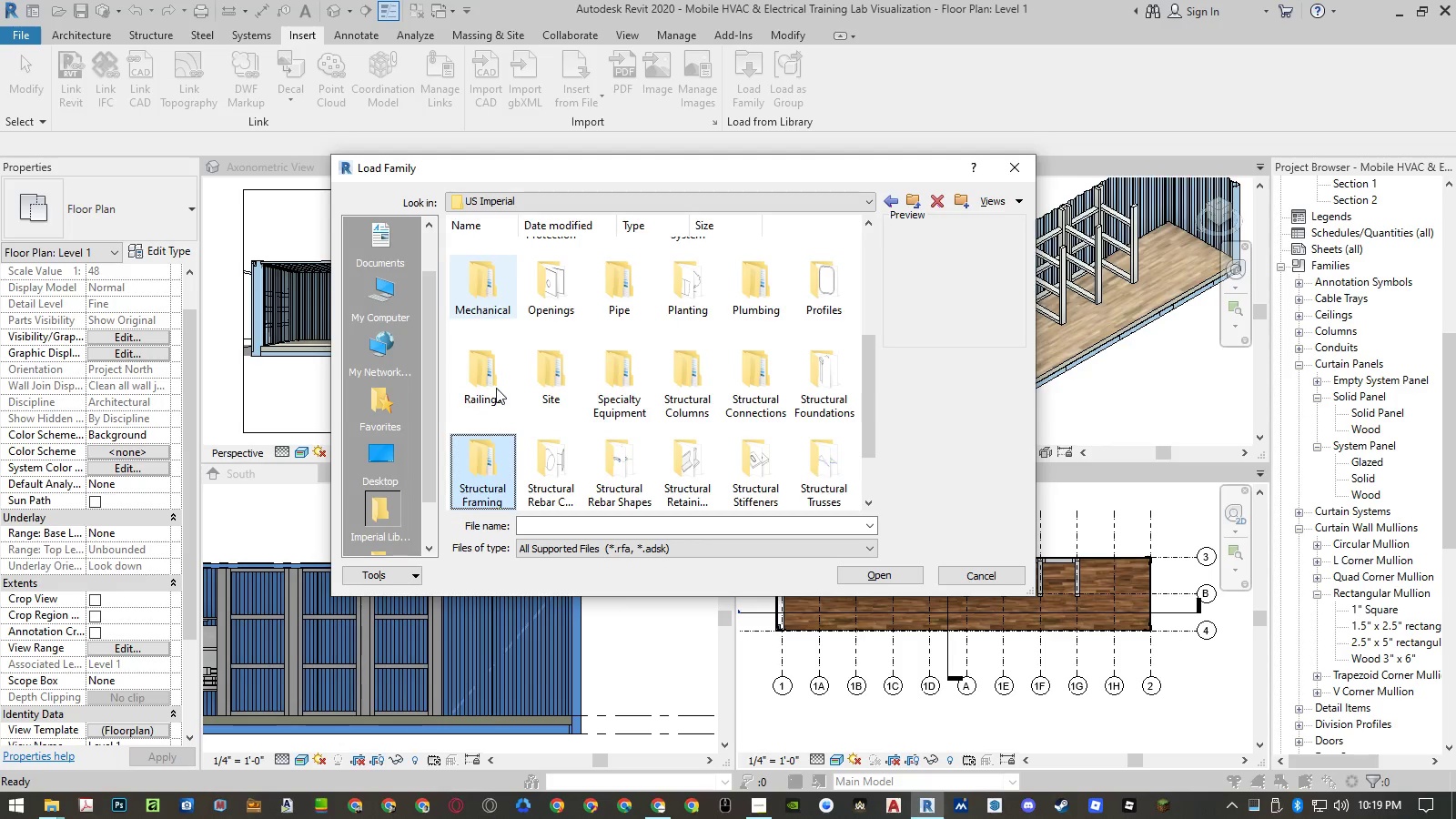 
key(ArrowDown)
 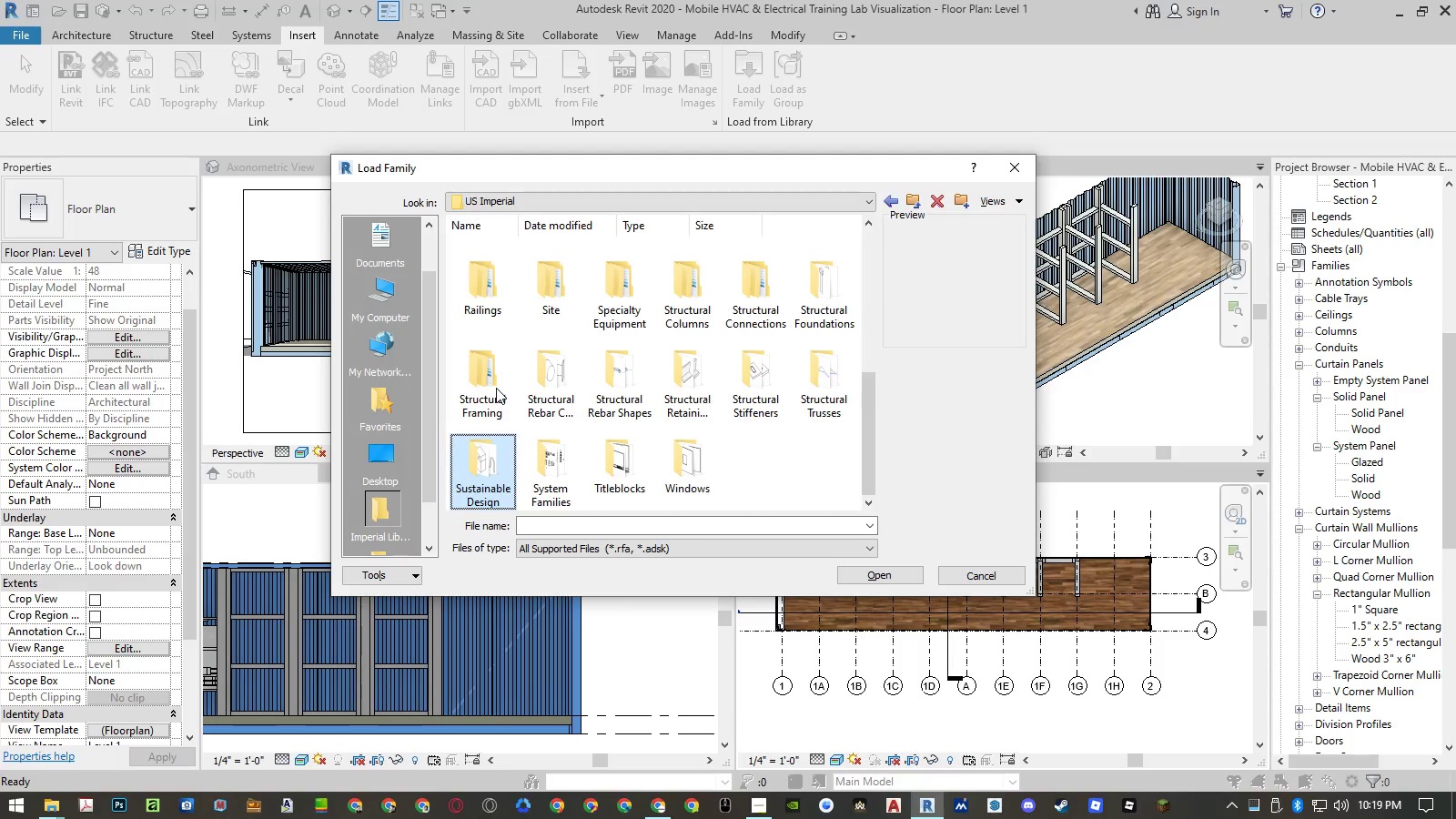 
key(ArrowDown)
 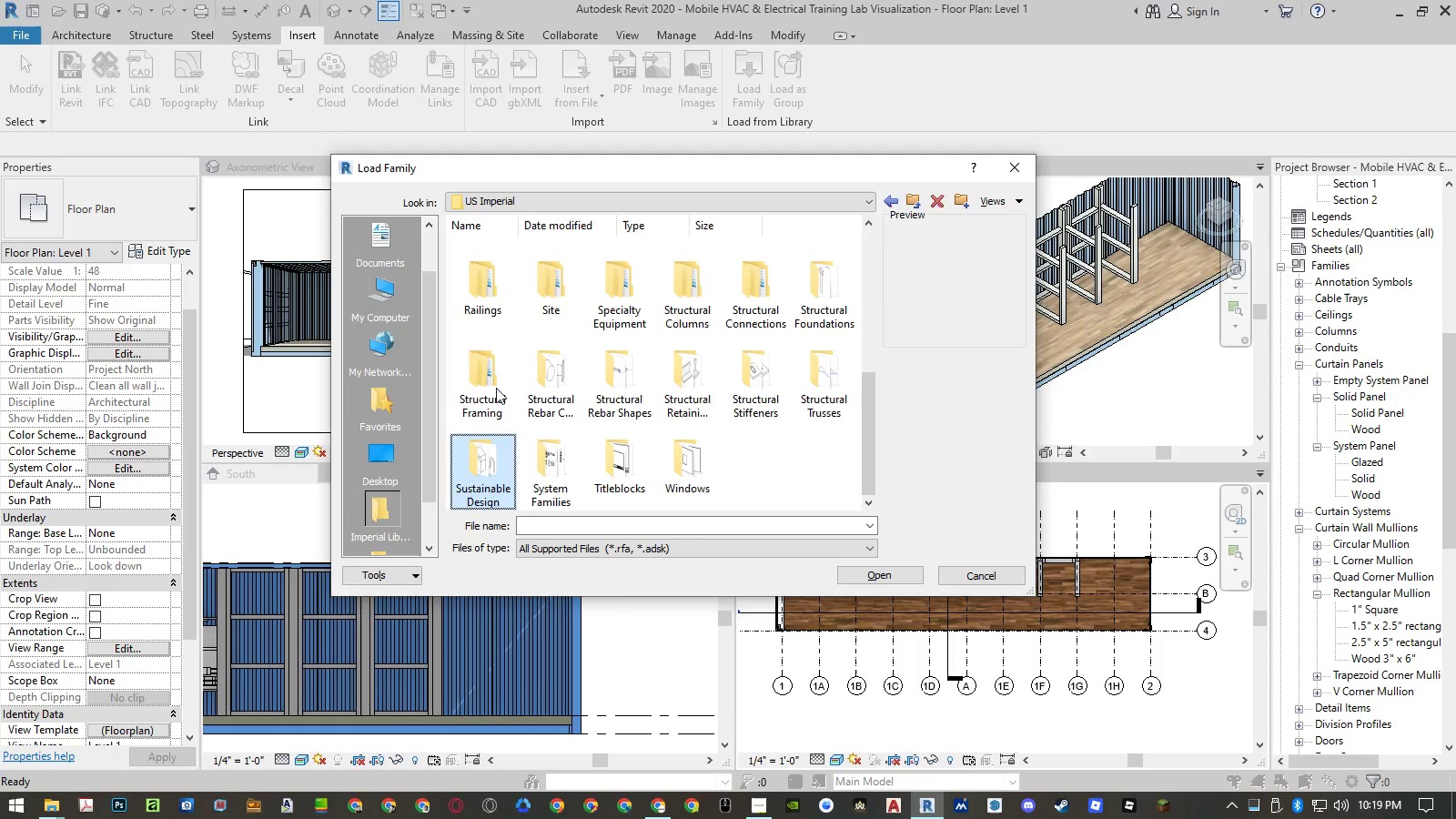 
key(ArrowUp)
 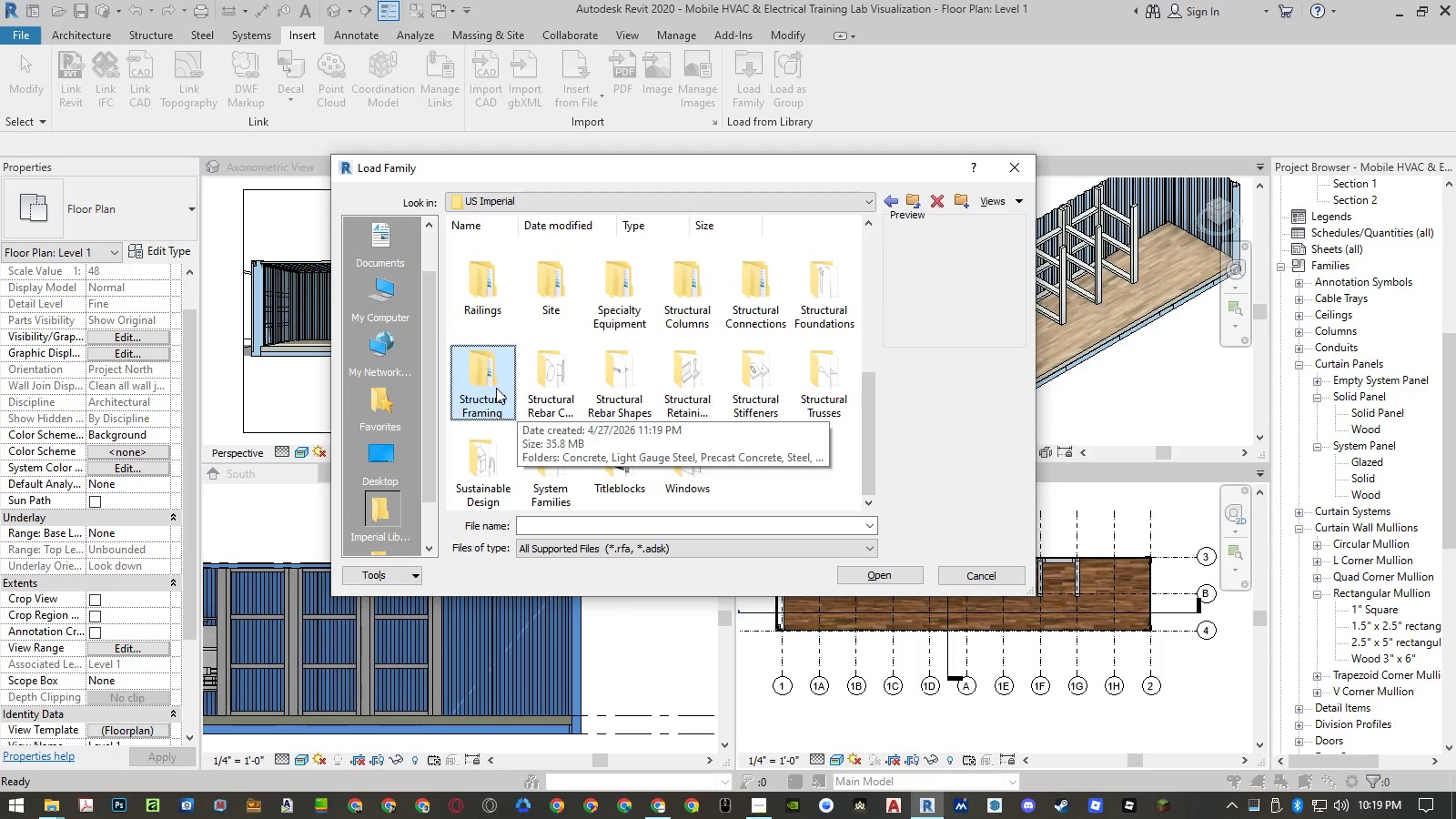 
key(ArrowUp)
 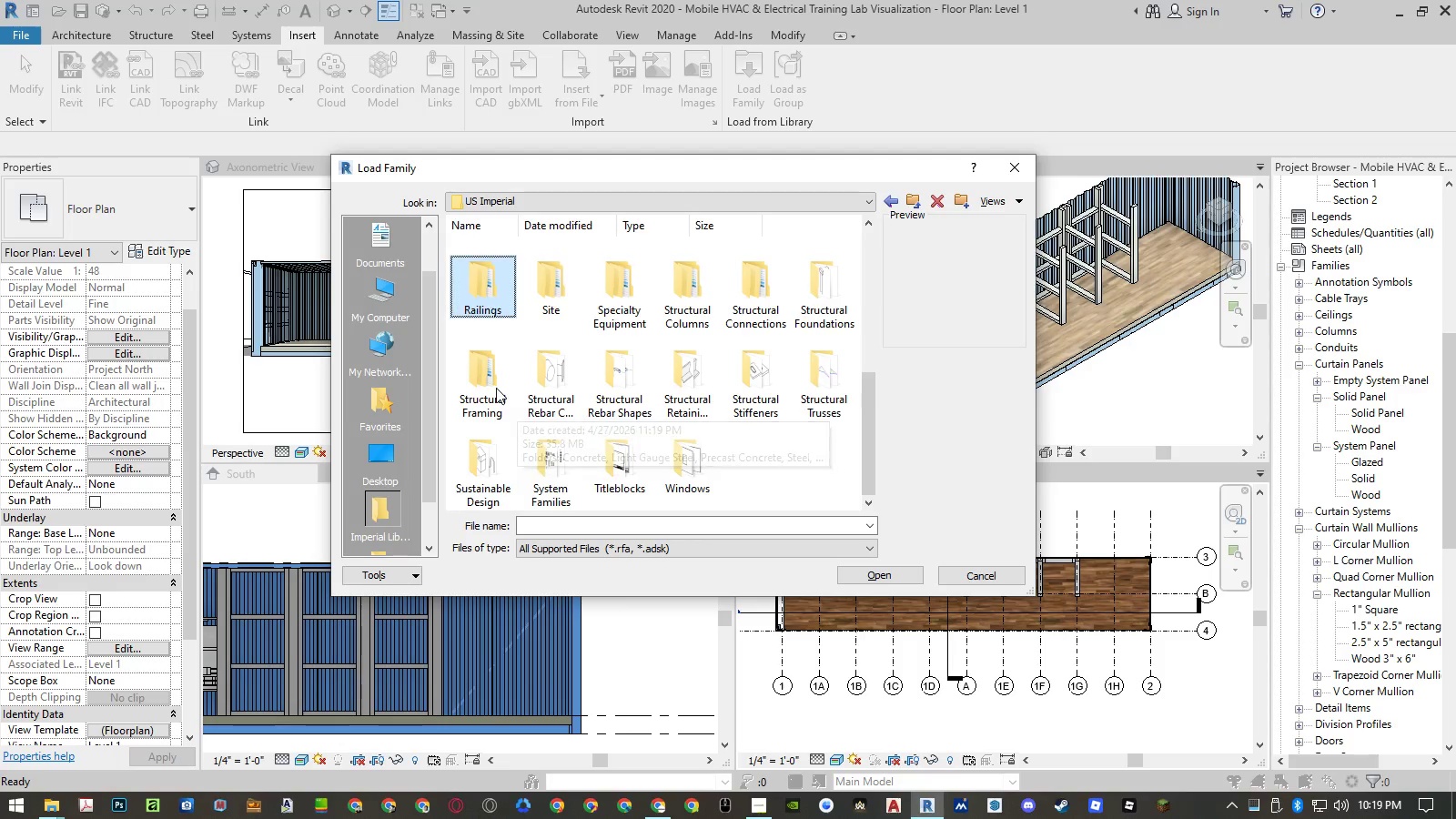 
key(ArrowUp)
 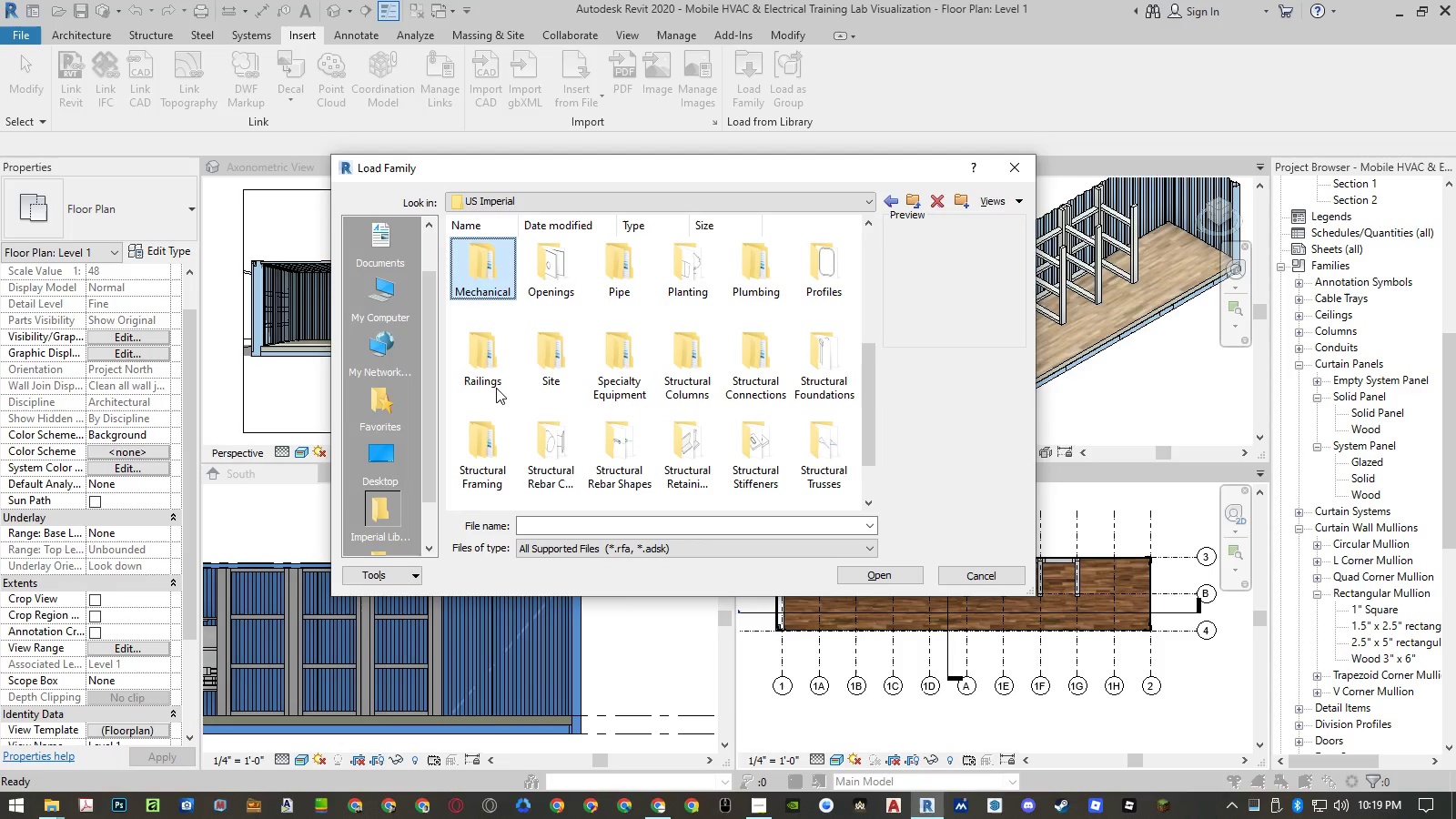 
key(Enter)
 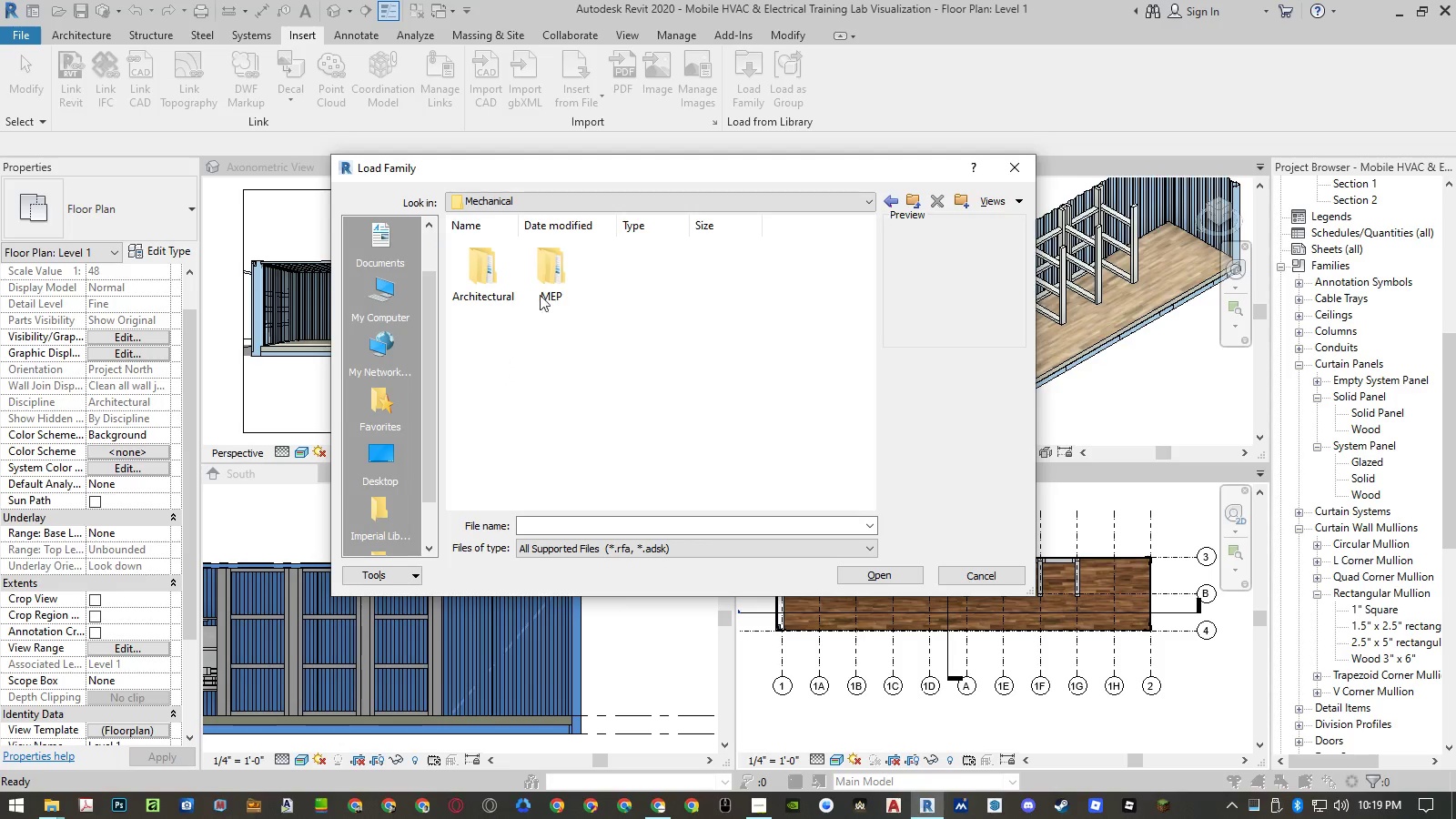 
double_click([552, 287])
 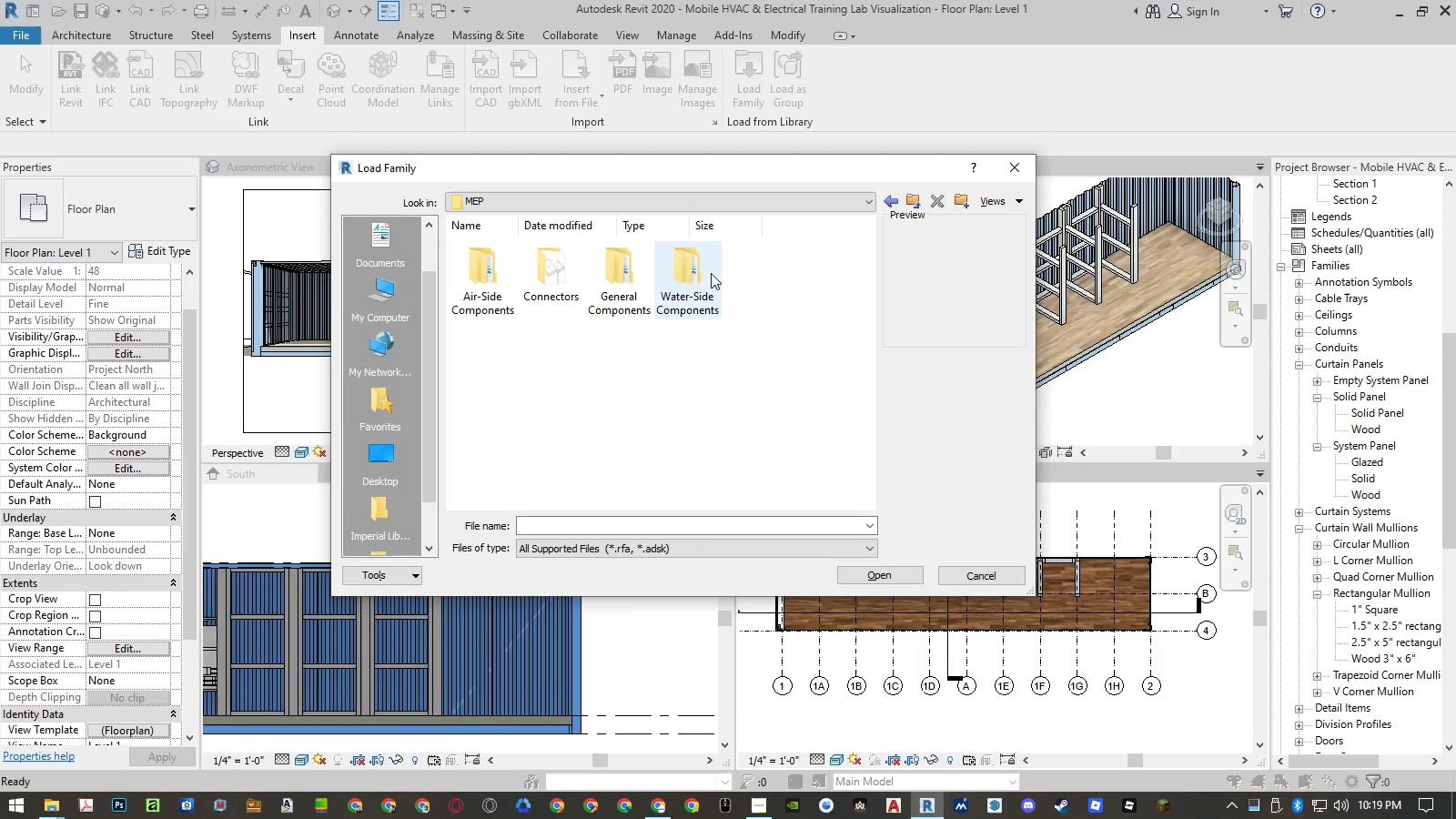 
left_click([911, 201])
 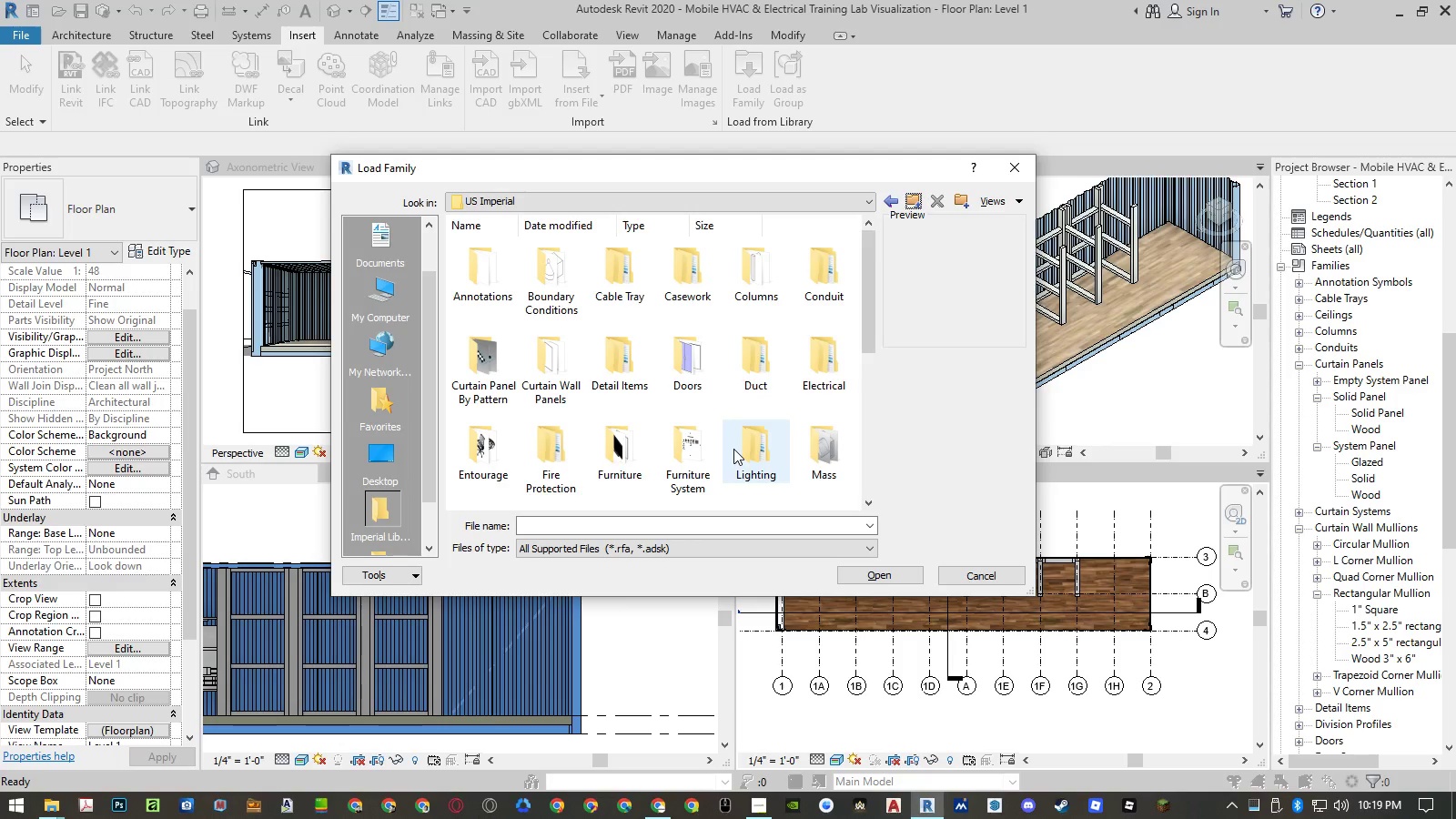 
right_click([496, 278])
 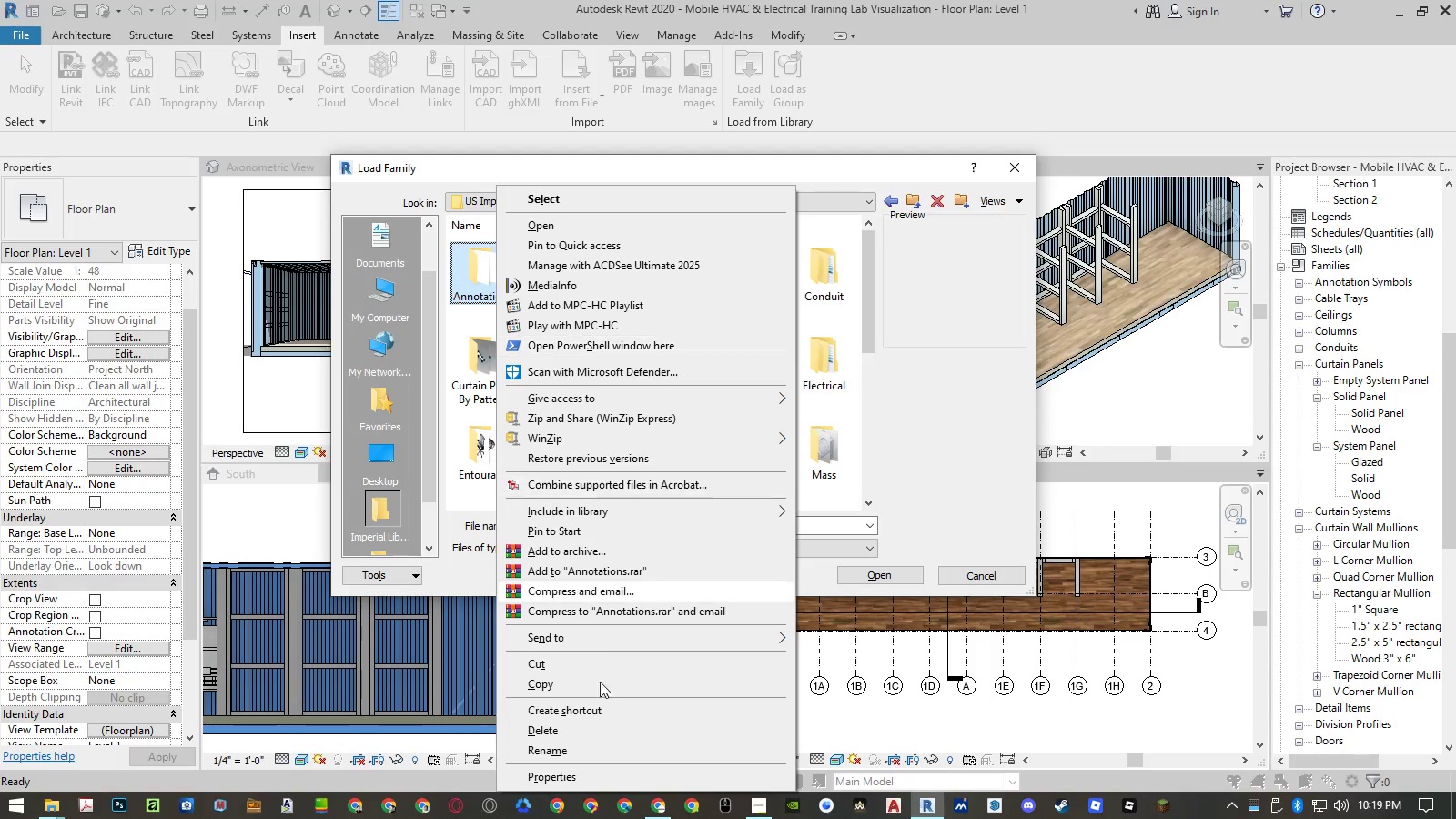 
left_click([600, 783])
 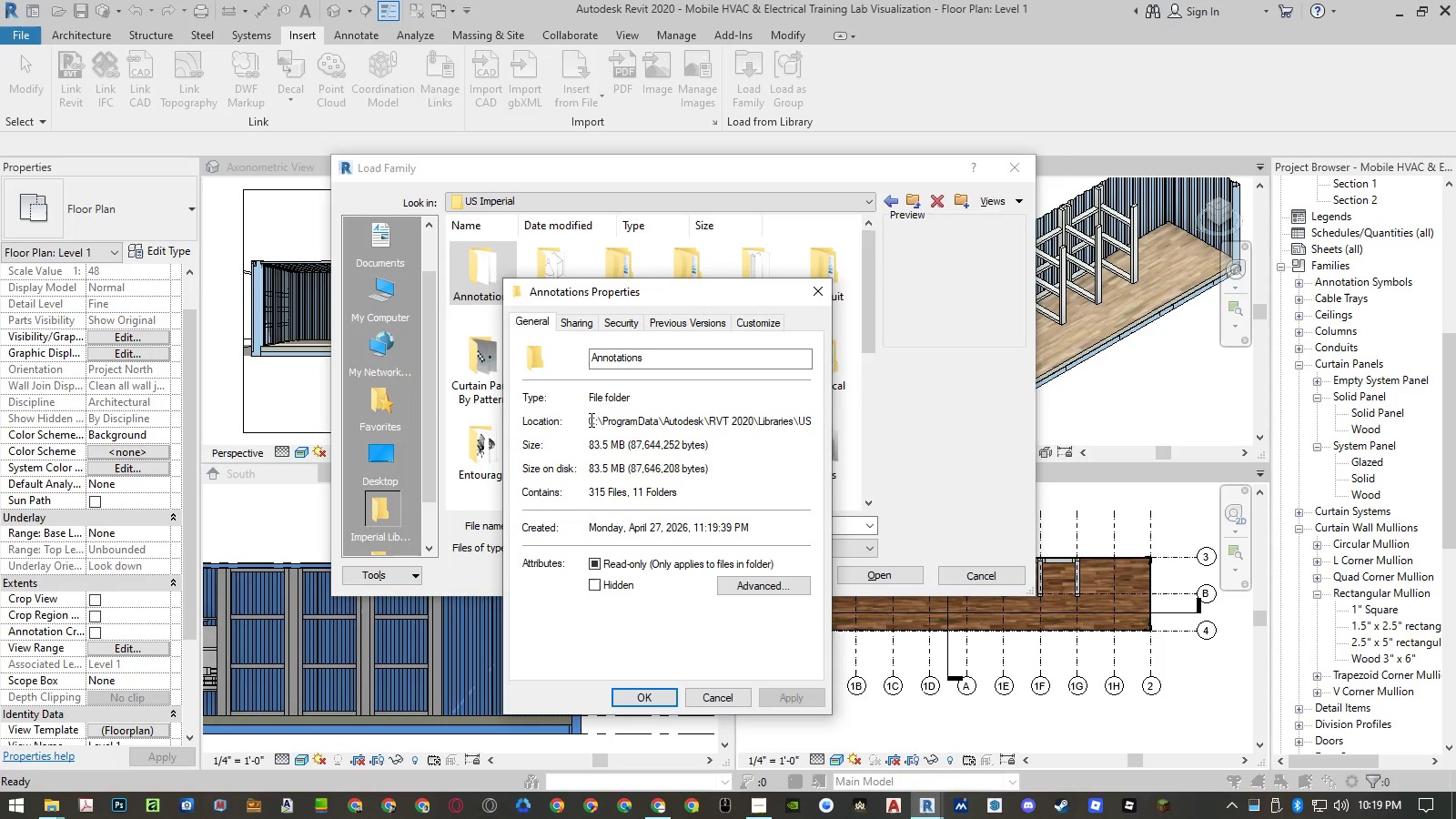 
left_click_drag(start_coordinate=[589, 420], to_coordinate=[764, 413])
 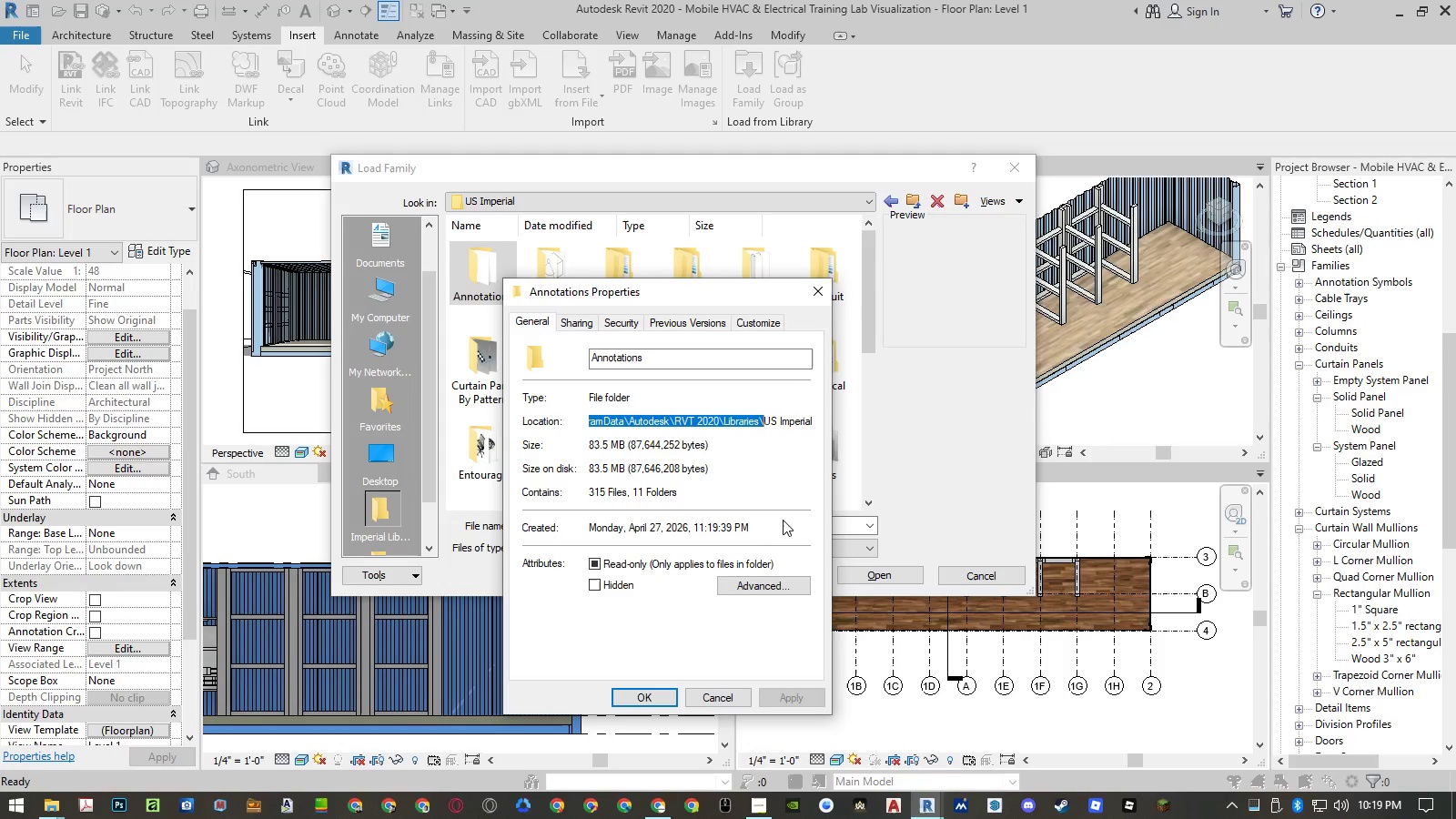 
key(Control+ControlLeft)
 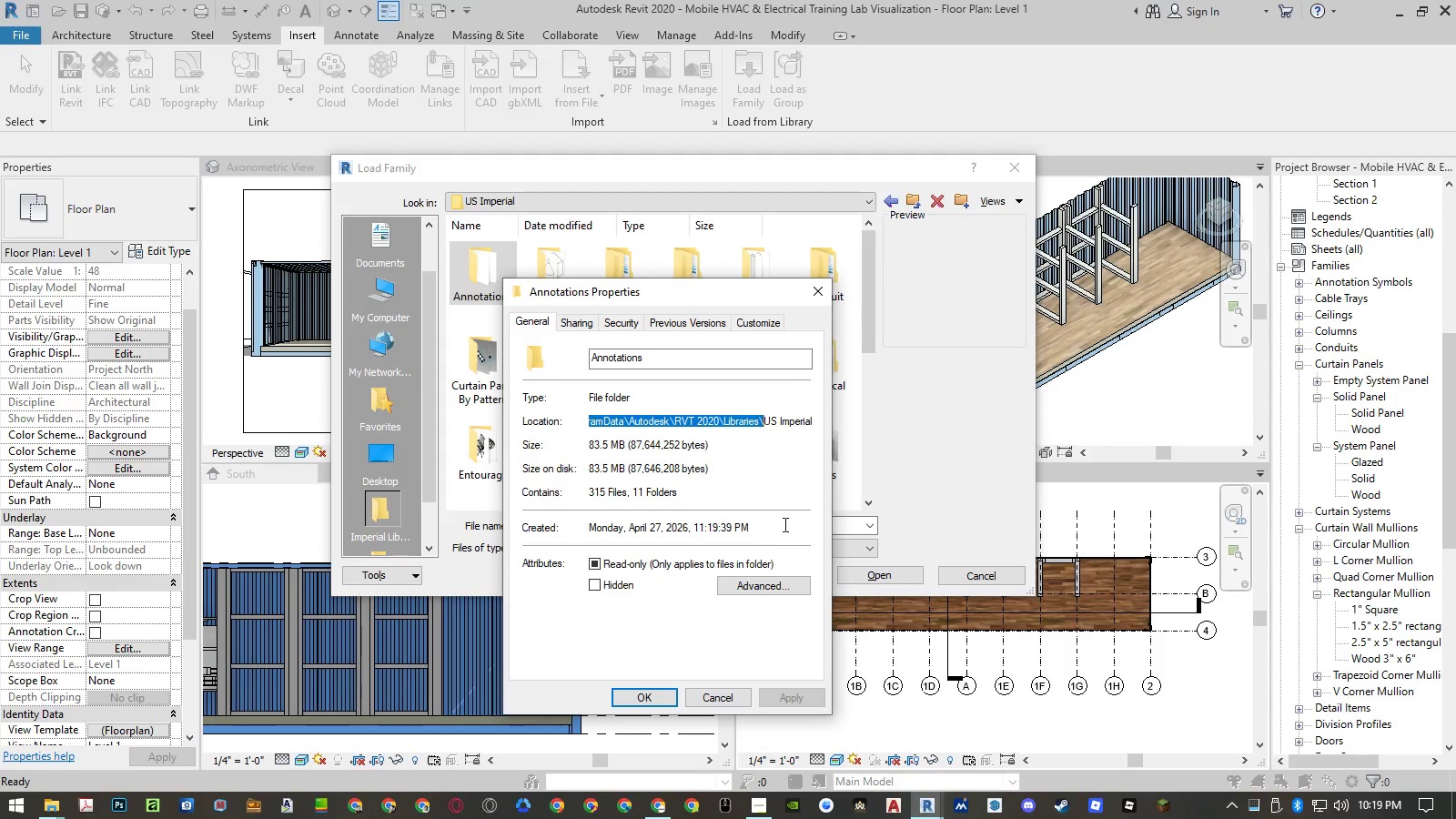 
key(Control+C)
 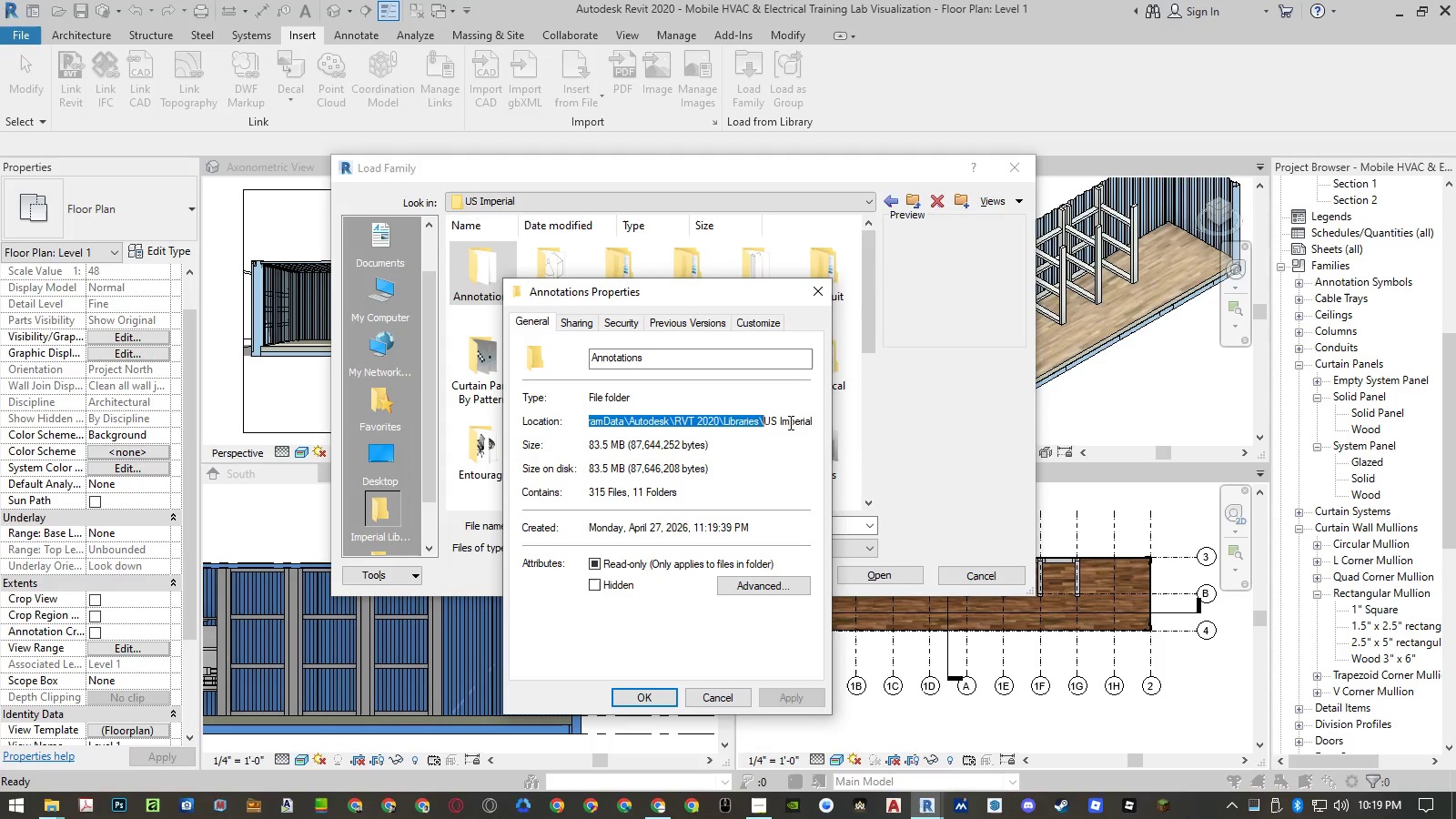 
left_click([790, 422])
 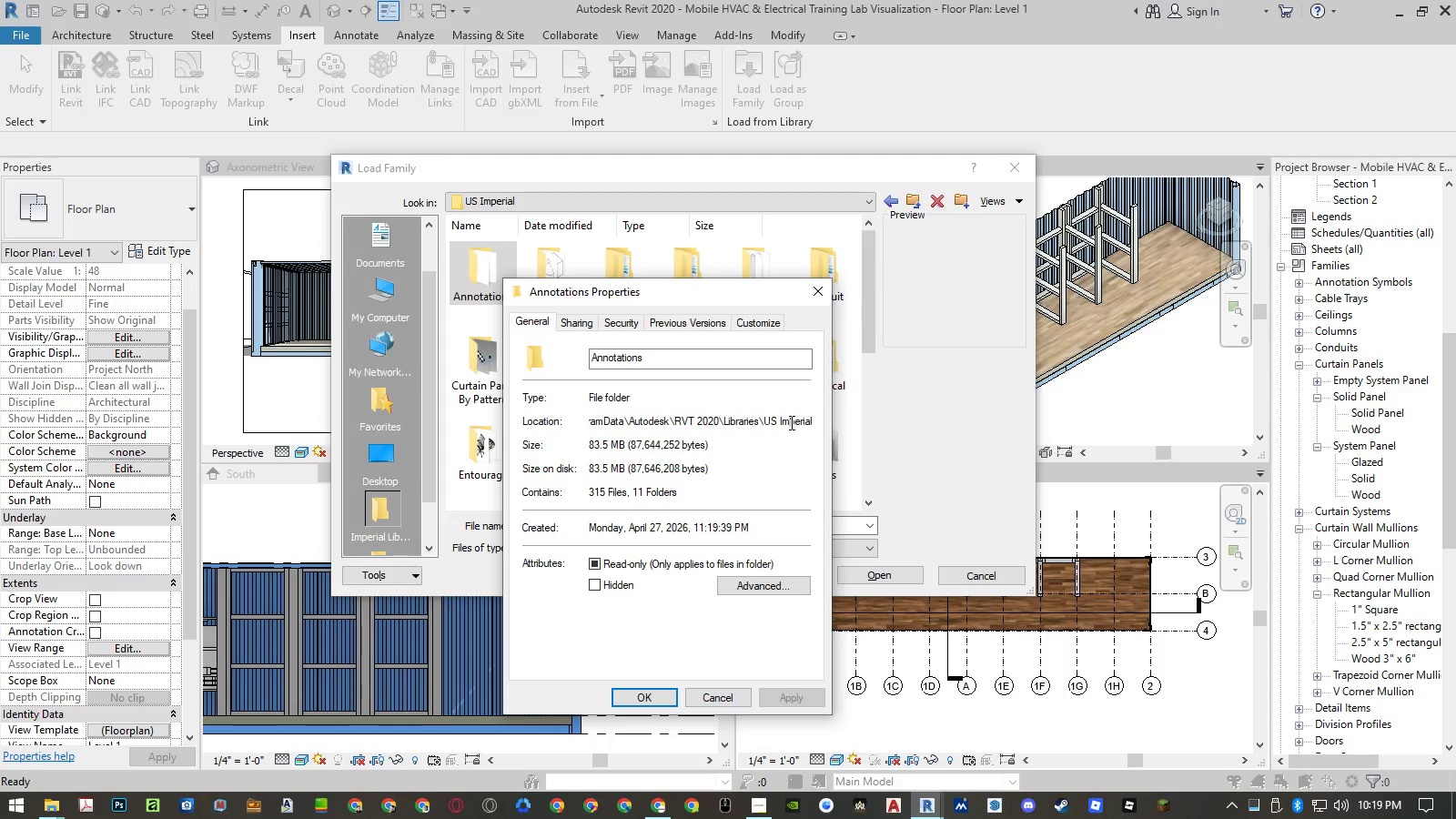 
left_click_drag(start_coordinate=[790, 422], to_coordinate=[849, 419])
 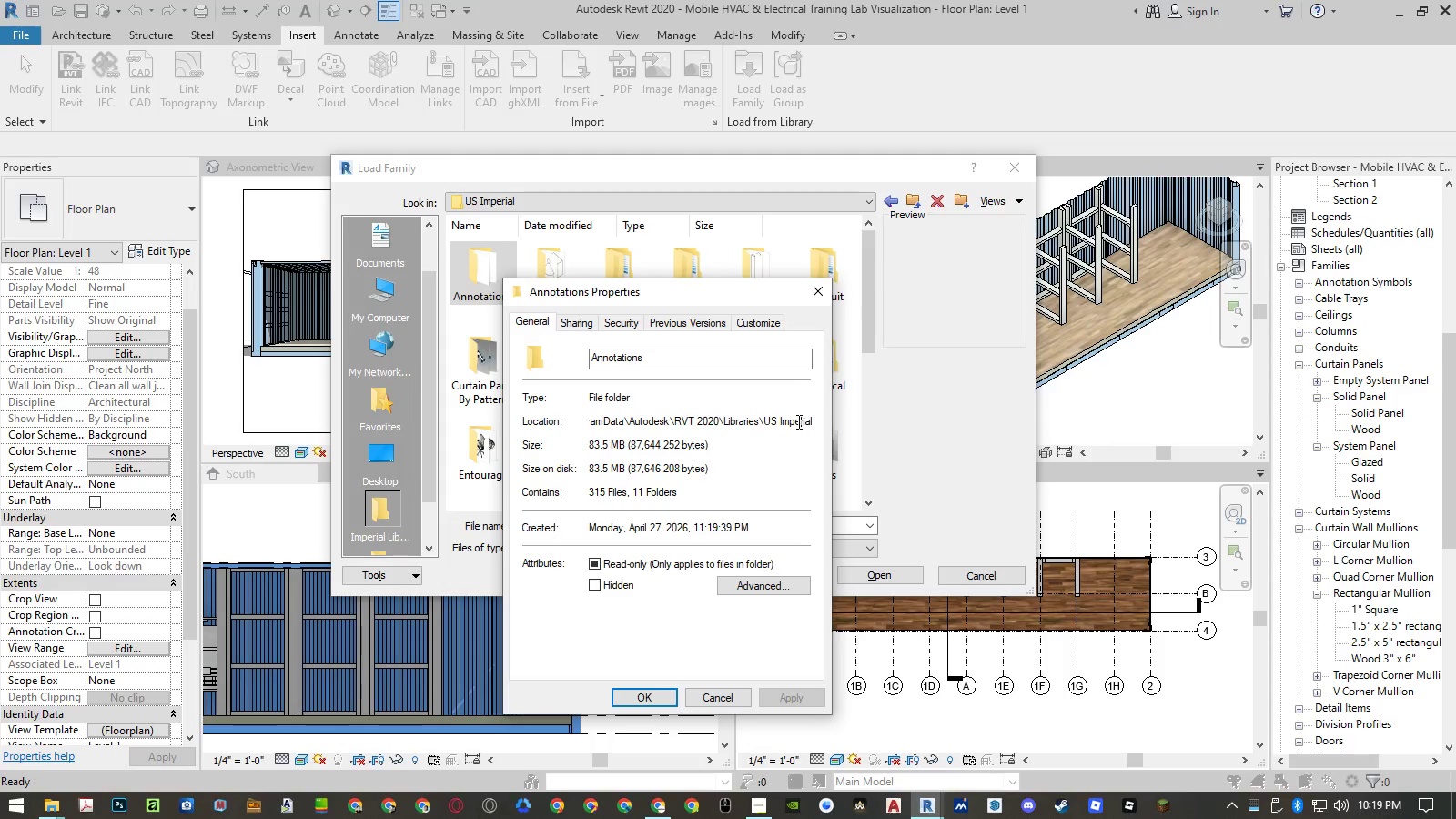 
double_click([797, 421])
 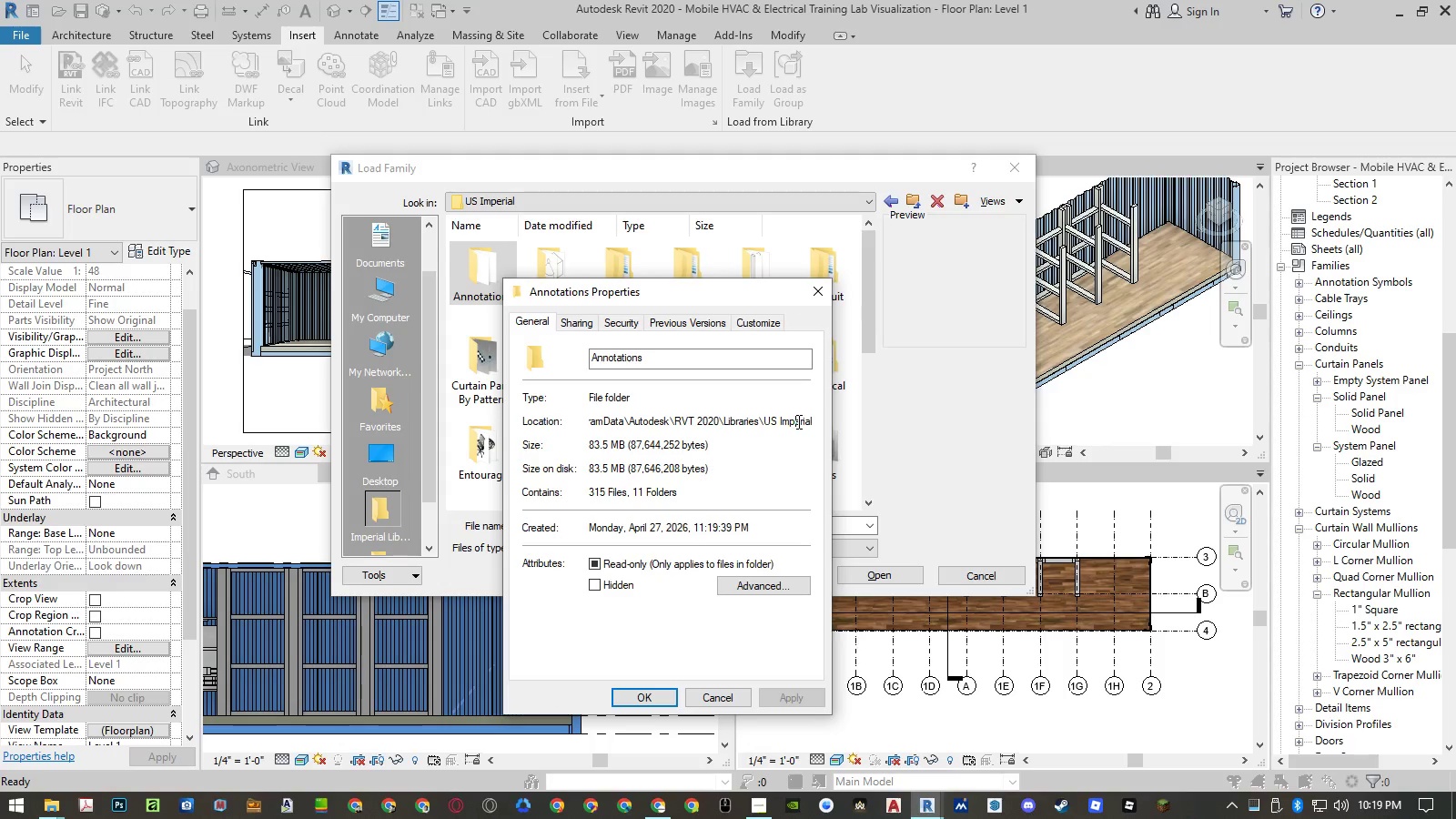 
left_click_drag(start_coordinate=[797, 421], to_coordinate=[456, 421])
 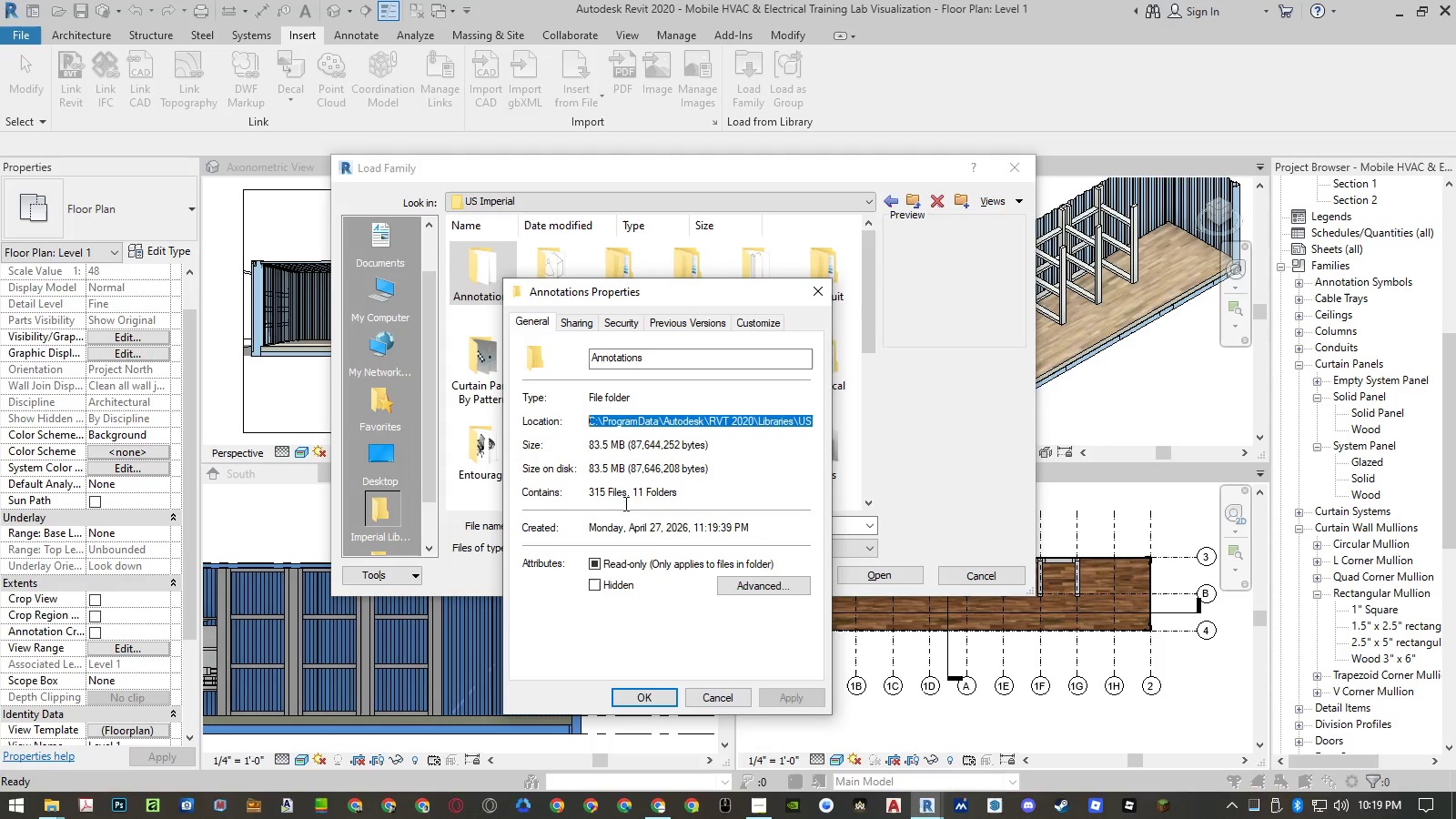 
key(Control+ControlLeft)
 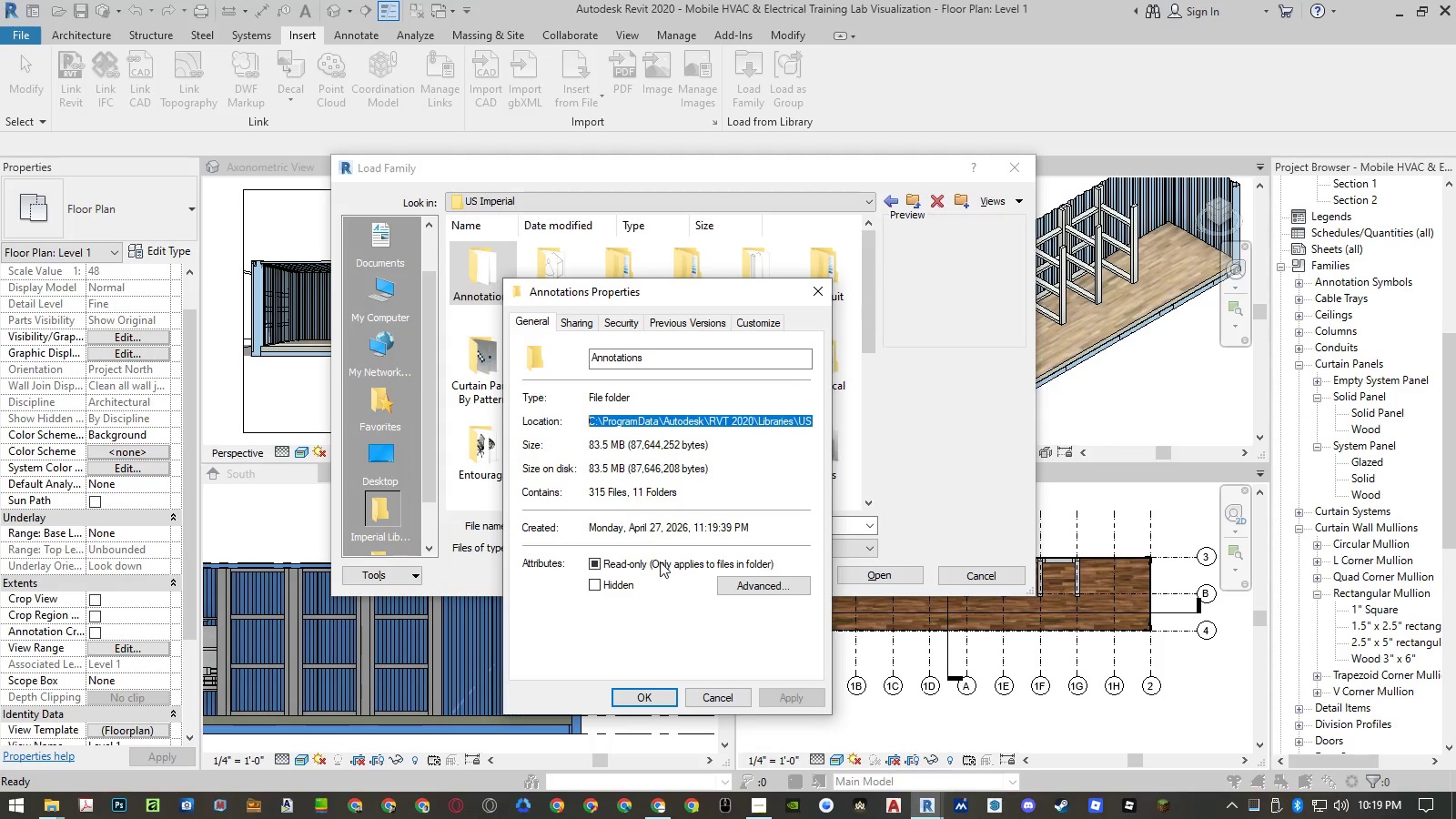 
key(Control+C)
 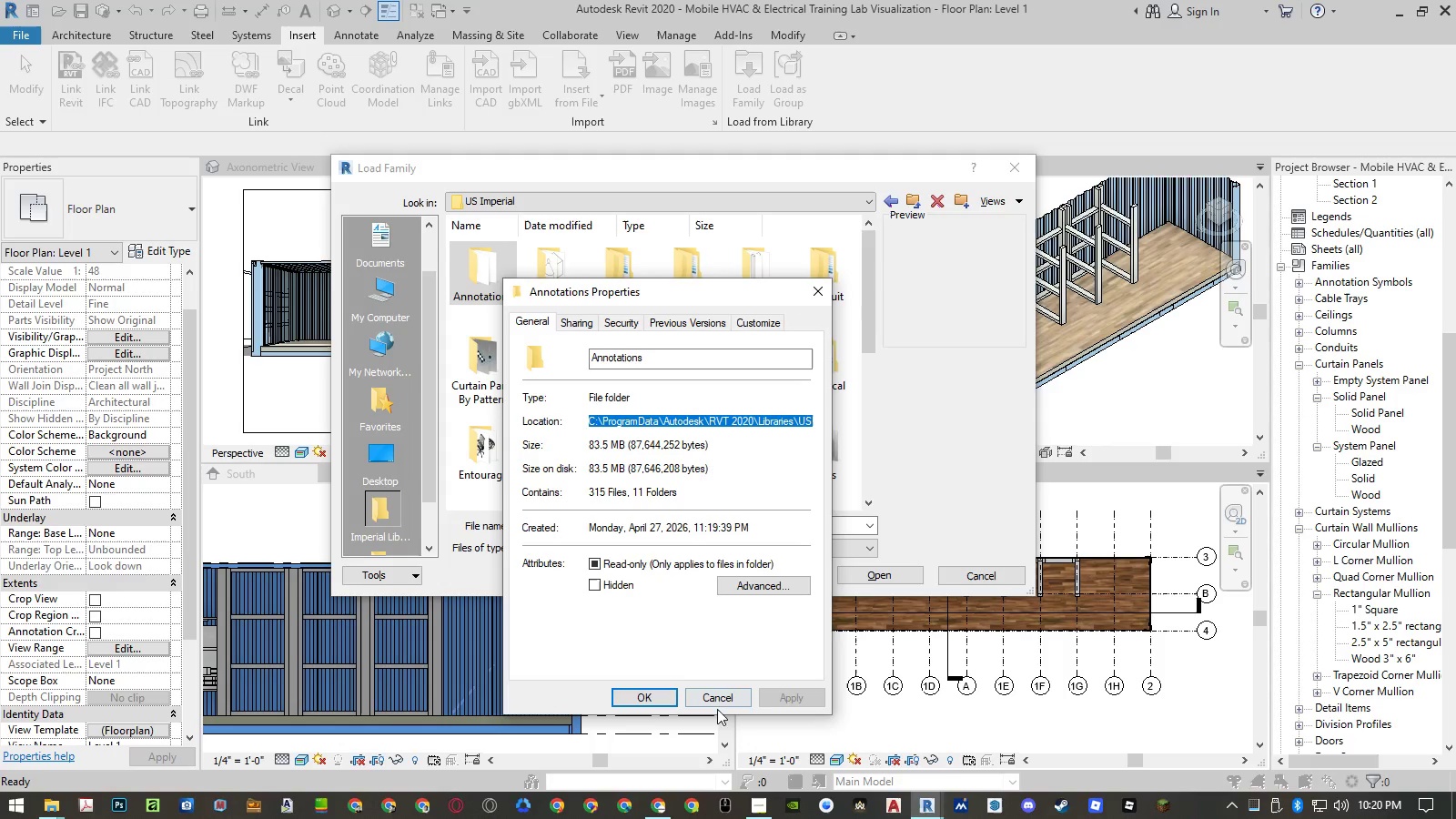 
left_click([717, 698])
 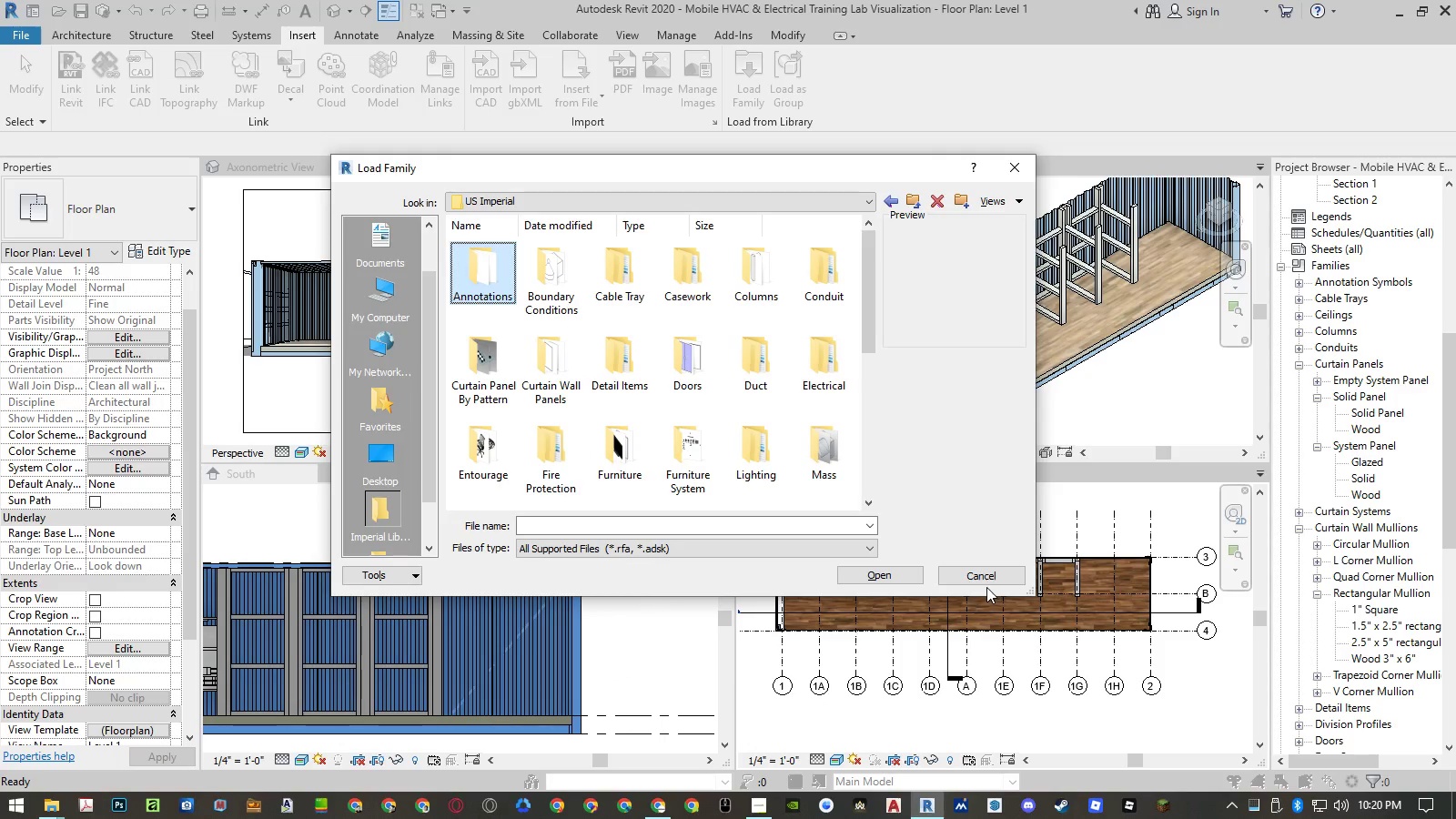 
key(Meta+E)
 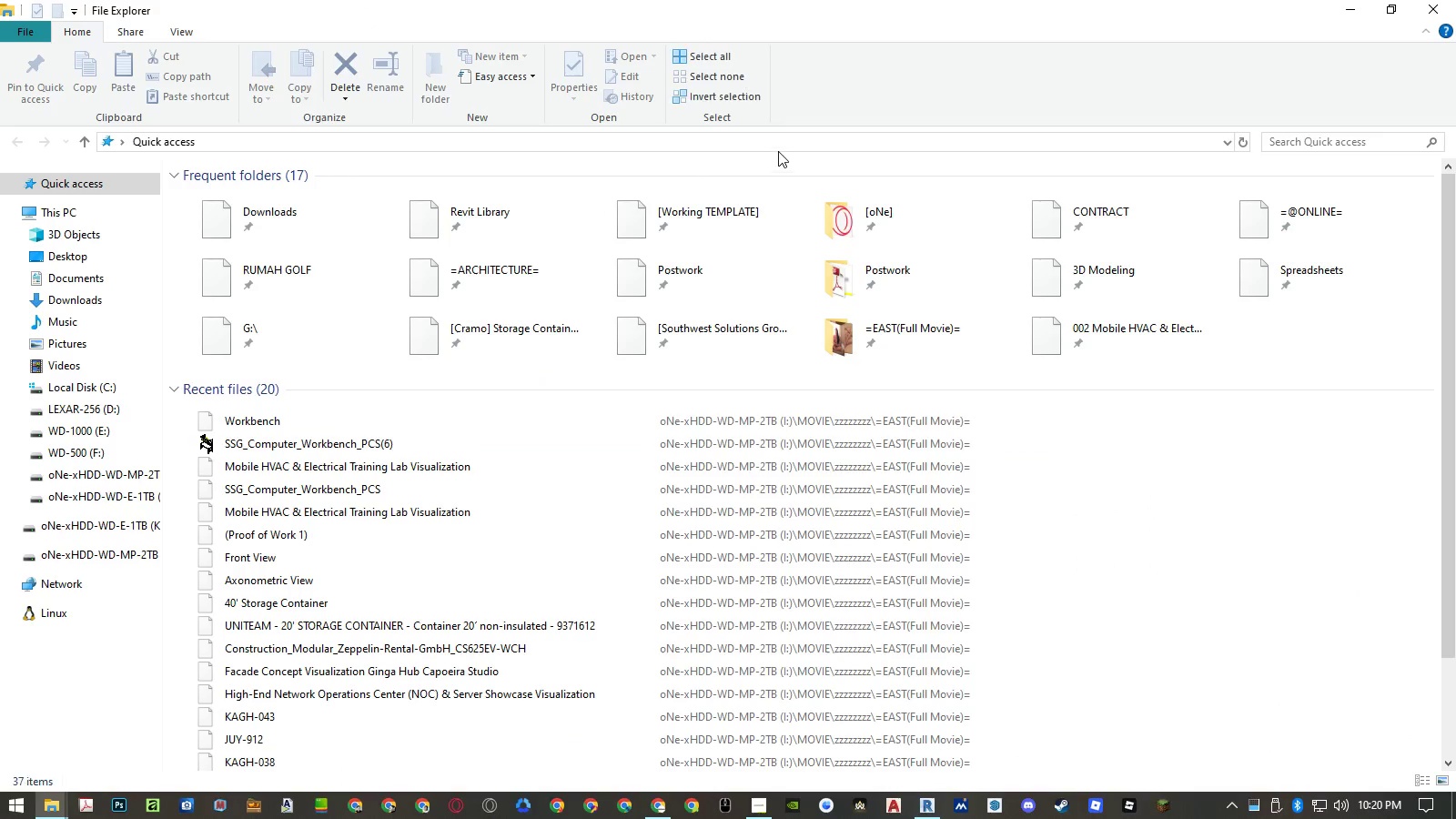 
left_click([783, 143])
 